 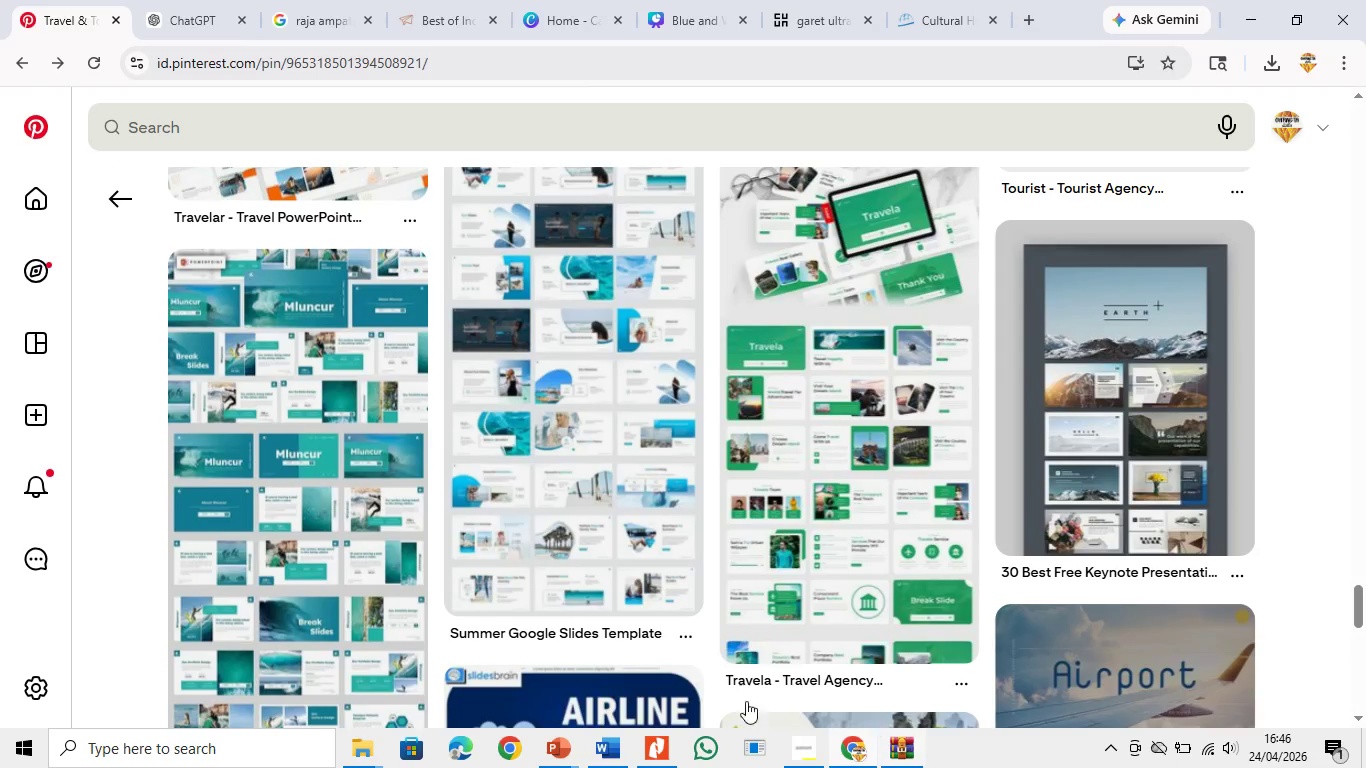 
left_click([610, 737])
 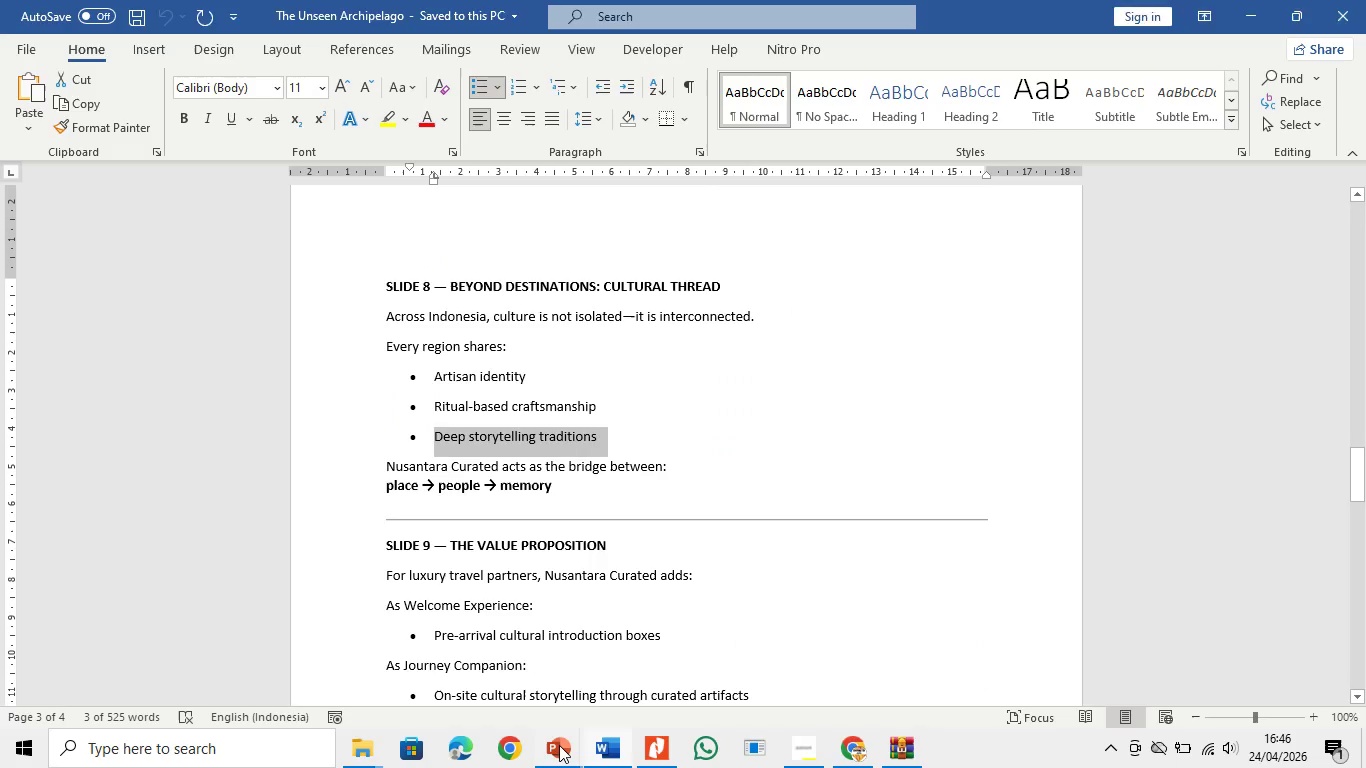 
left_click([559, 745])
 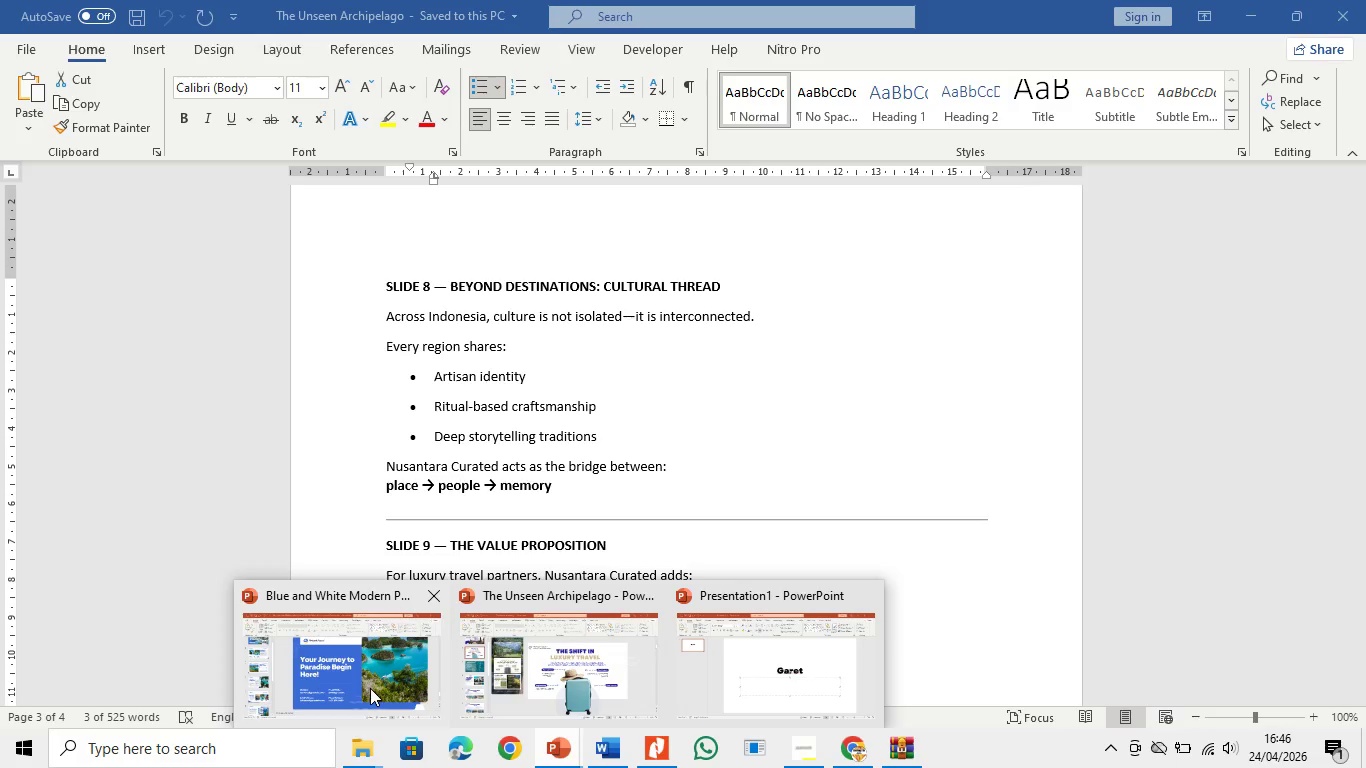 
left_click([605, 692])
 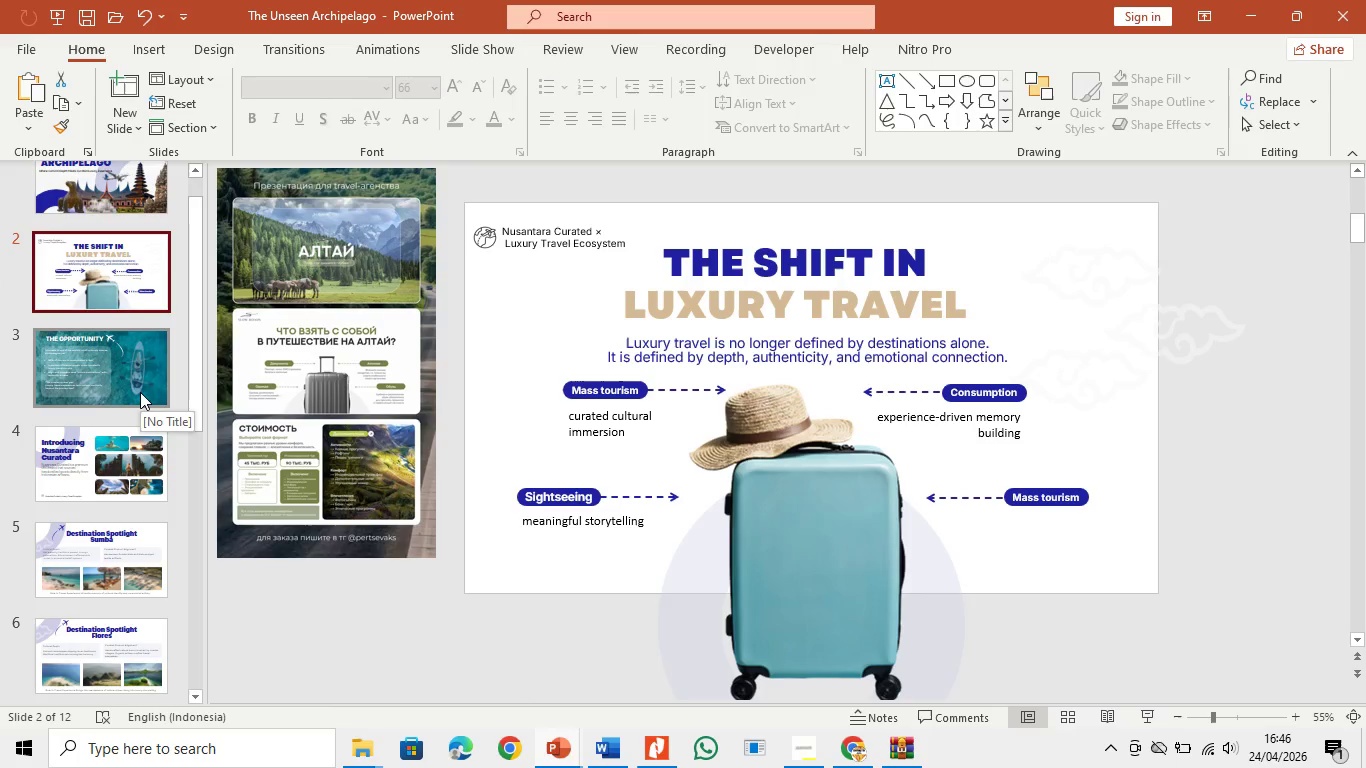 
wait(17.0)
 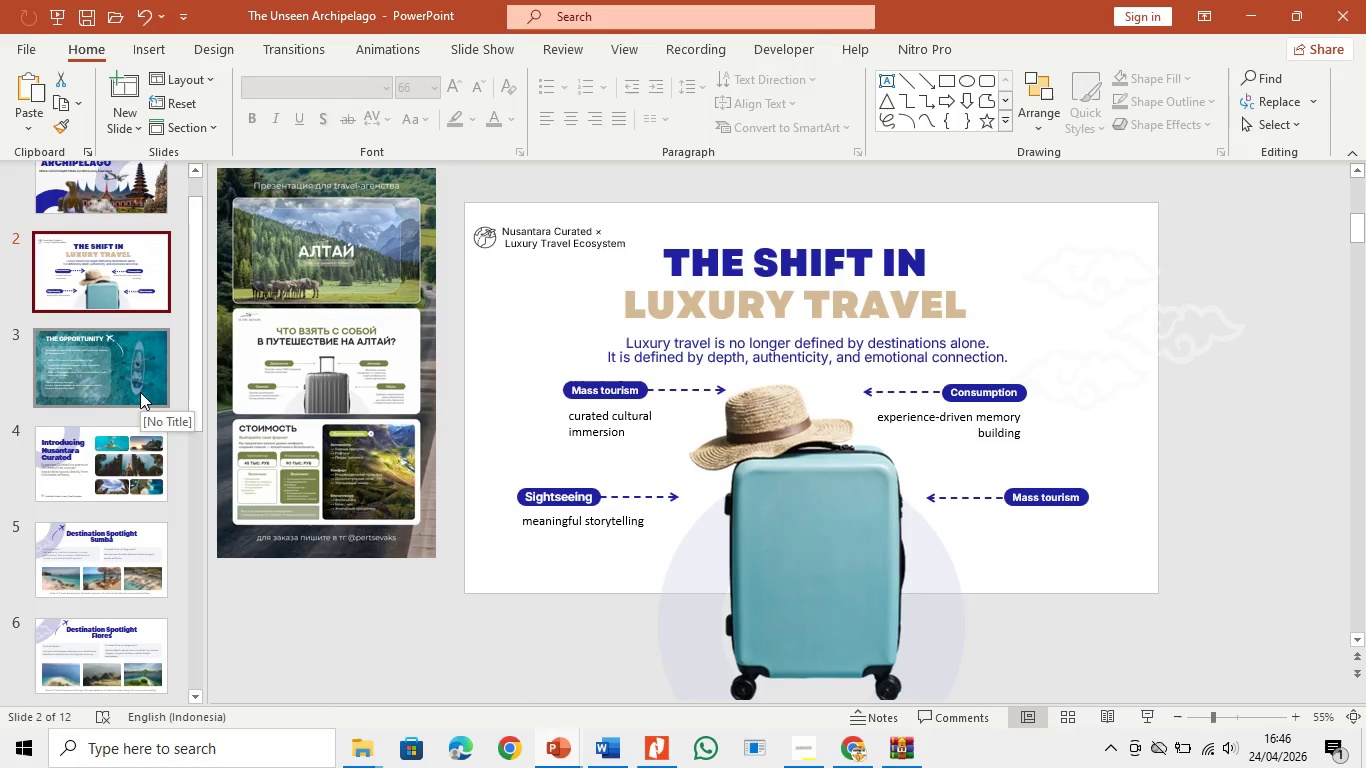 
left_click([140, 392])
 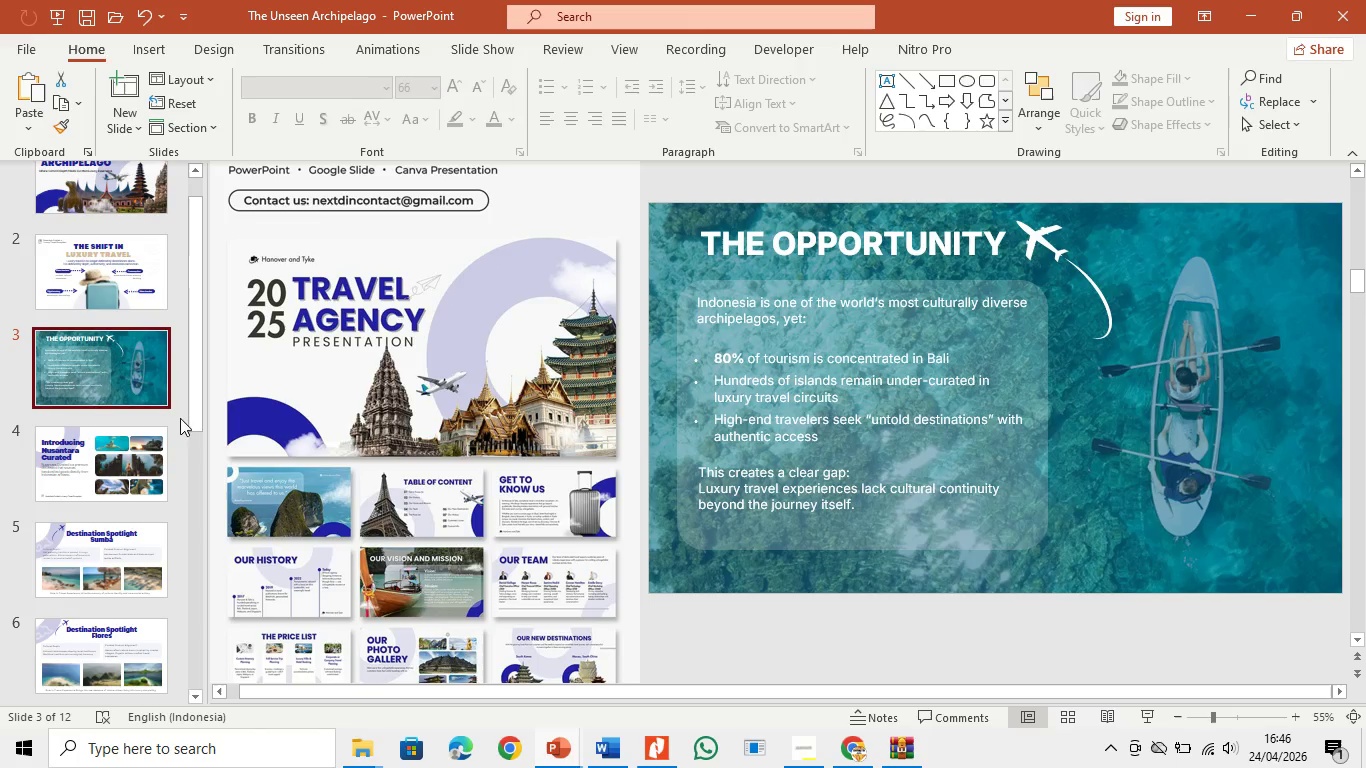 
left_click_drag(start_coordinate=[192, 409], to_coordinate=[182, 566])
 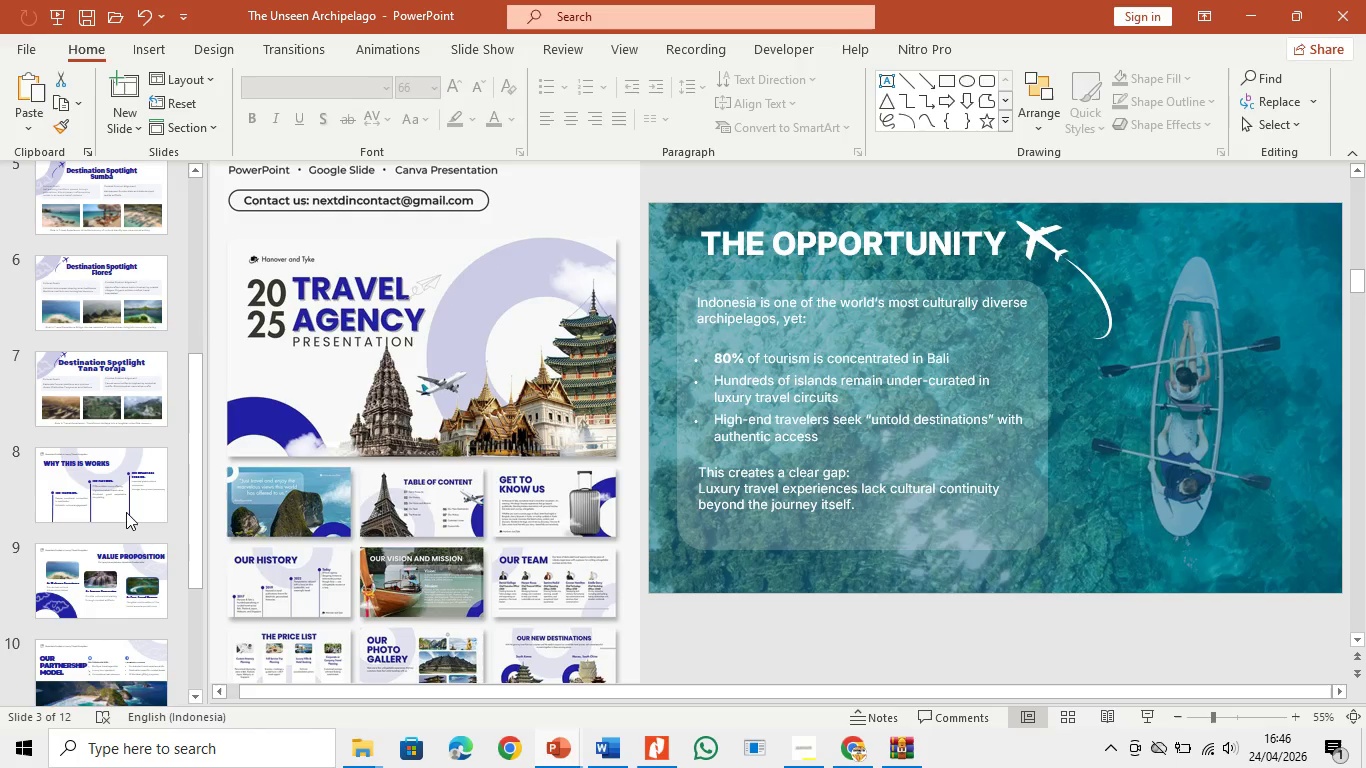 
left_click([126, 512])
 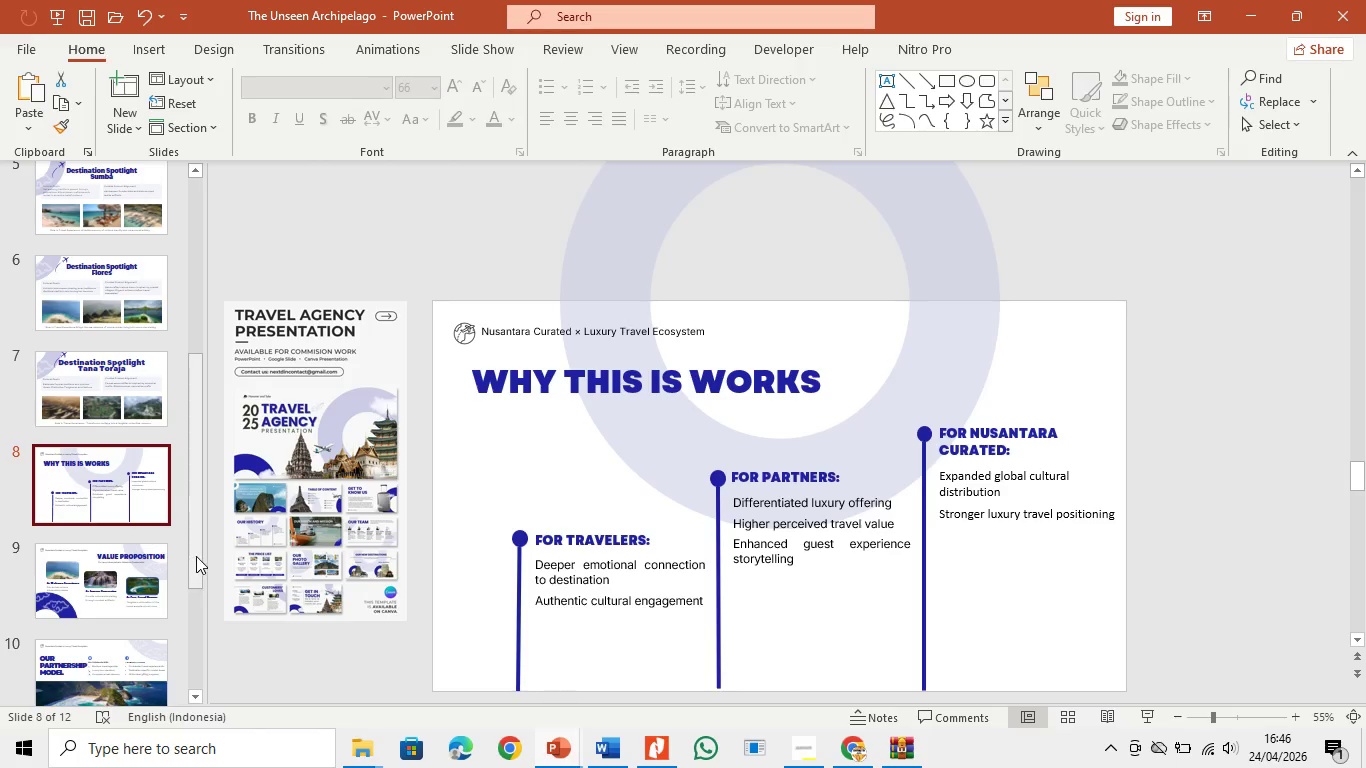 
wait(10.66)
 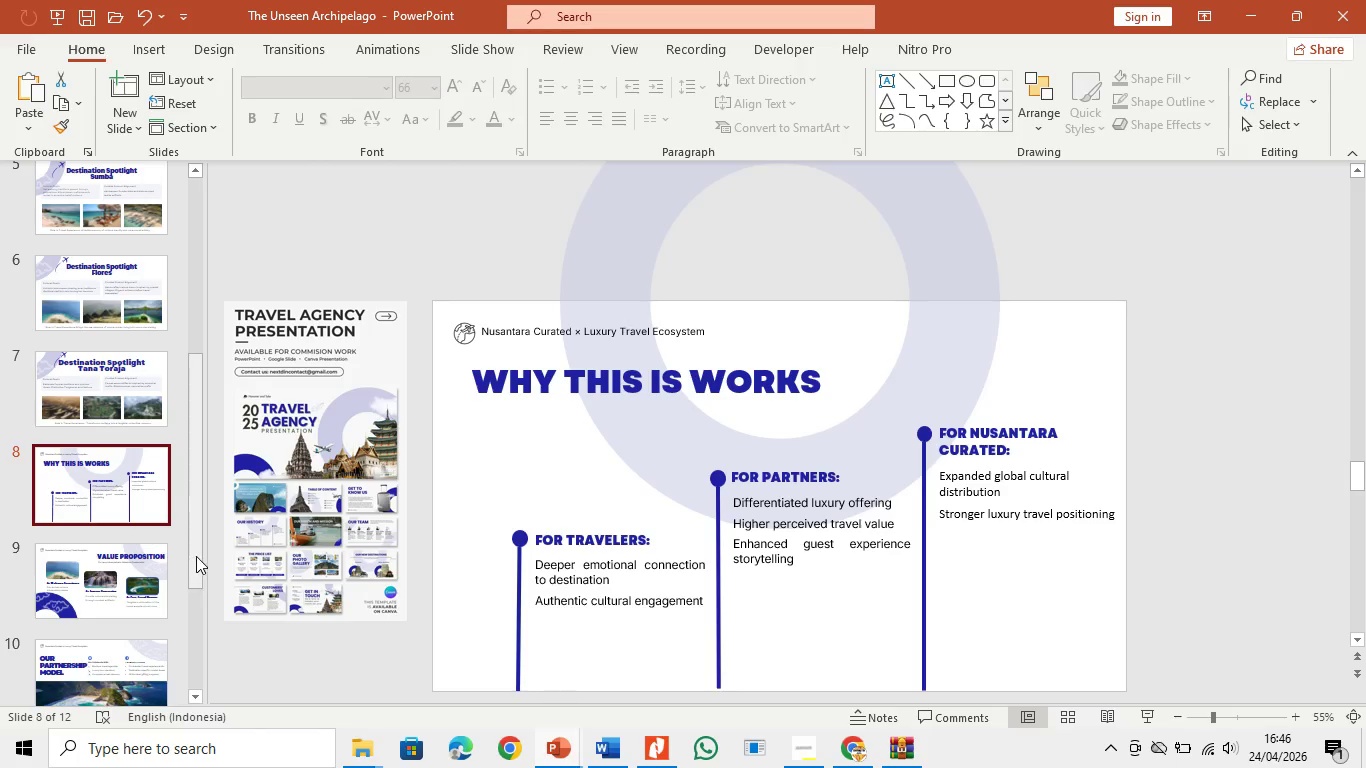 
left_click_drag(start_coordinate=[201, 523], to_coordinate=[173, 655])
 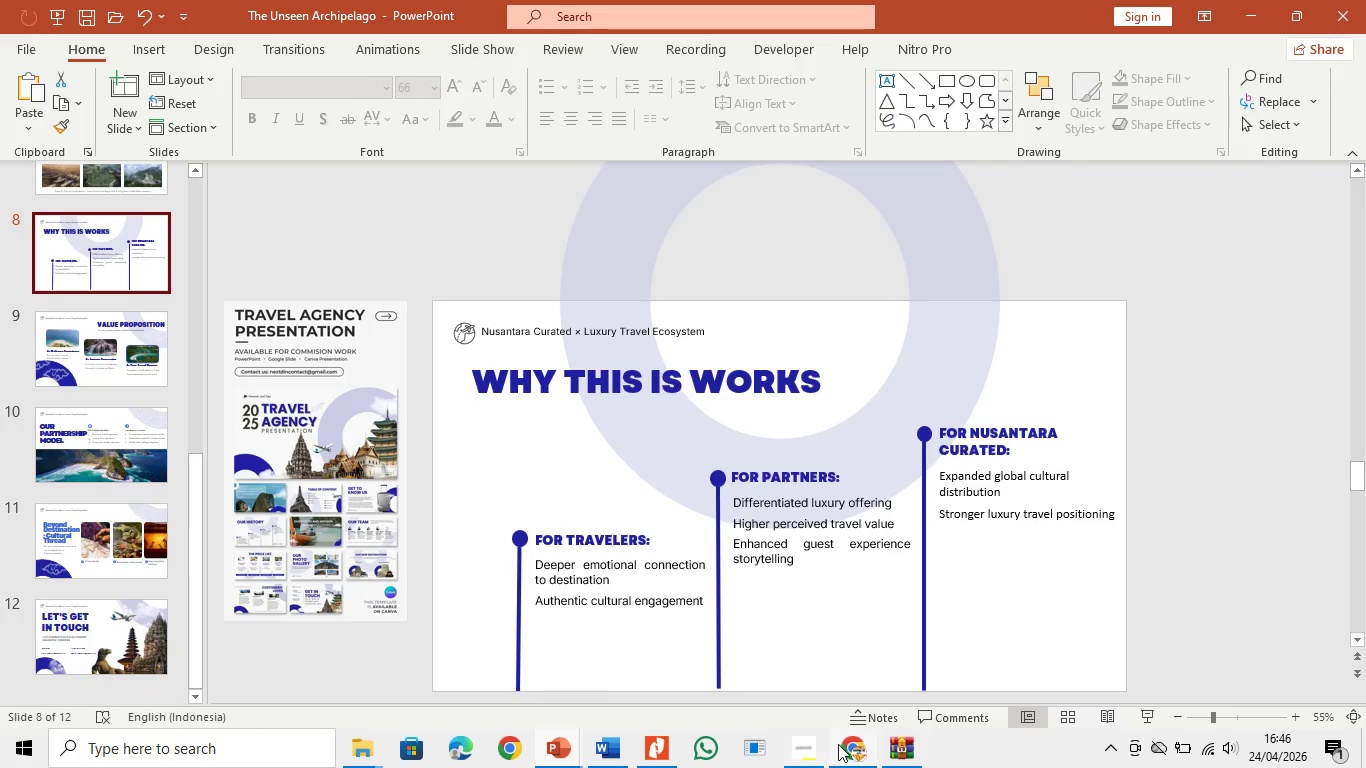 
left_click([855, 752])
 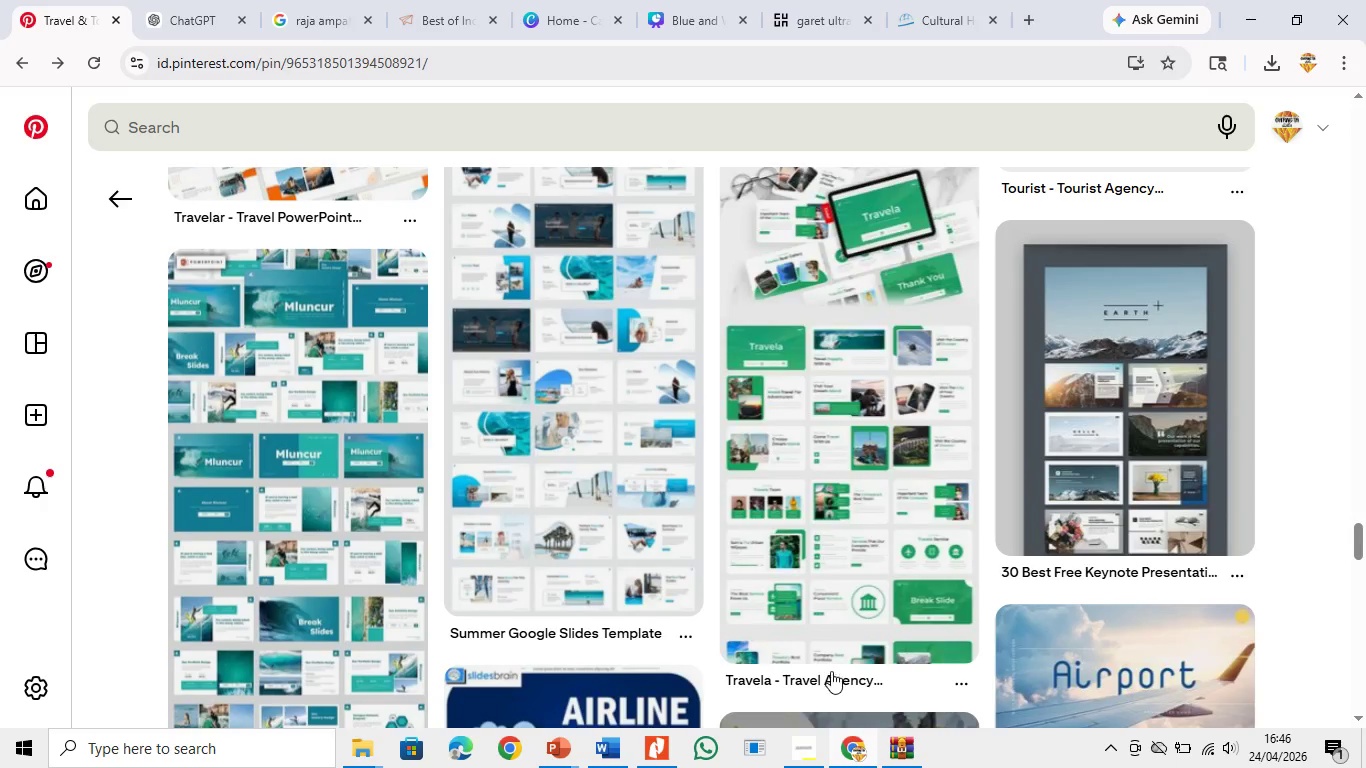 
scroll: coordinate [831, 671], scroll_direction: down, amount: 11.0
 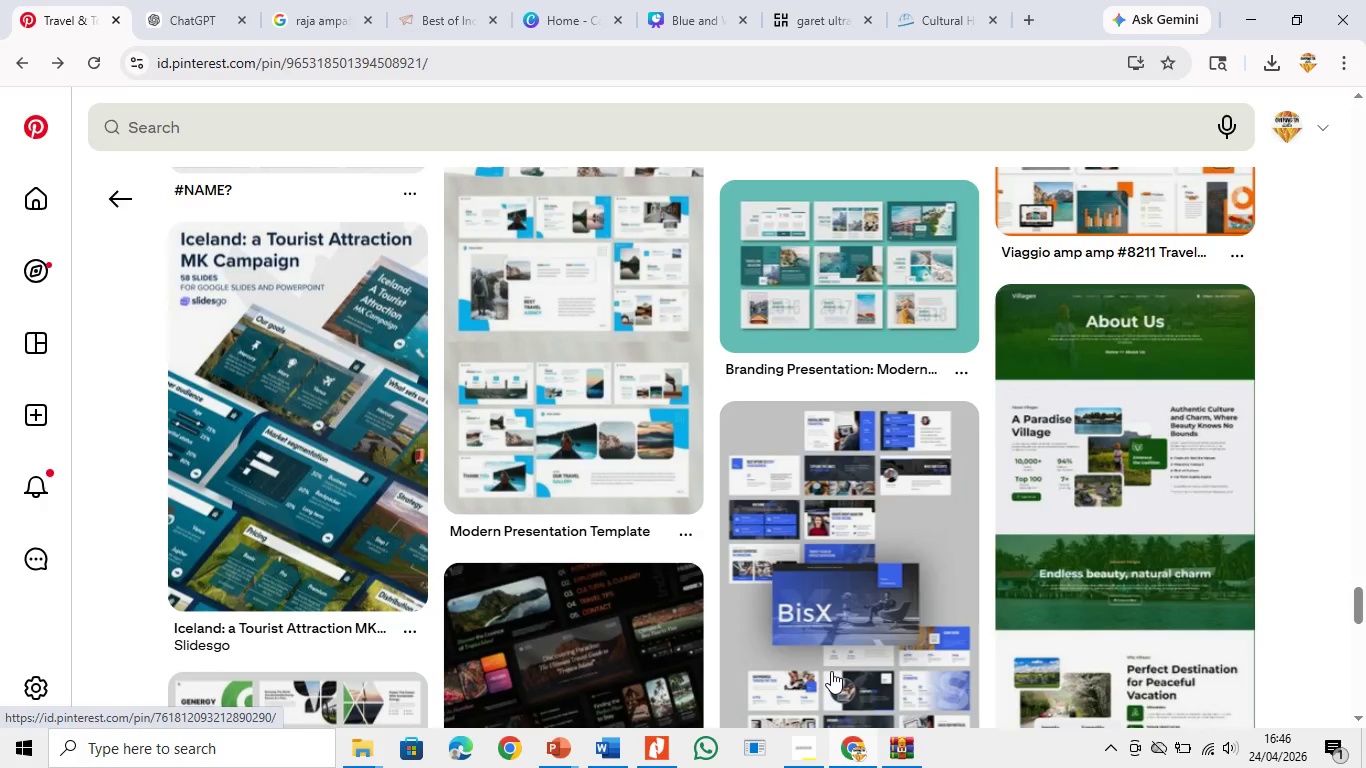 
scroll: coordinate [831, 671], scroll_direction: up, amount: 1.0
 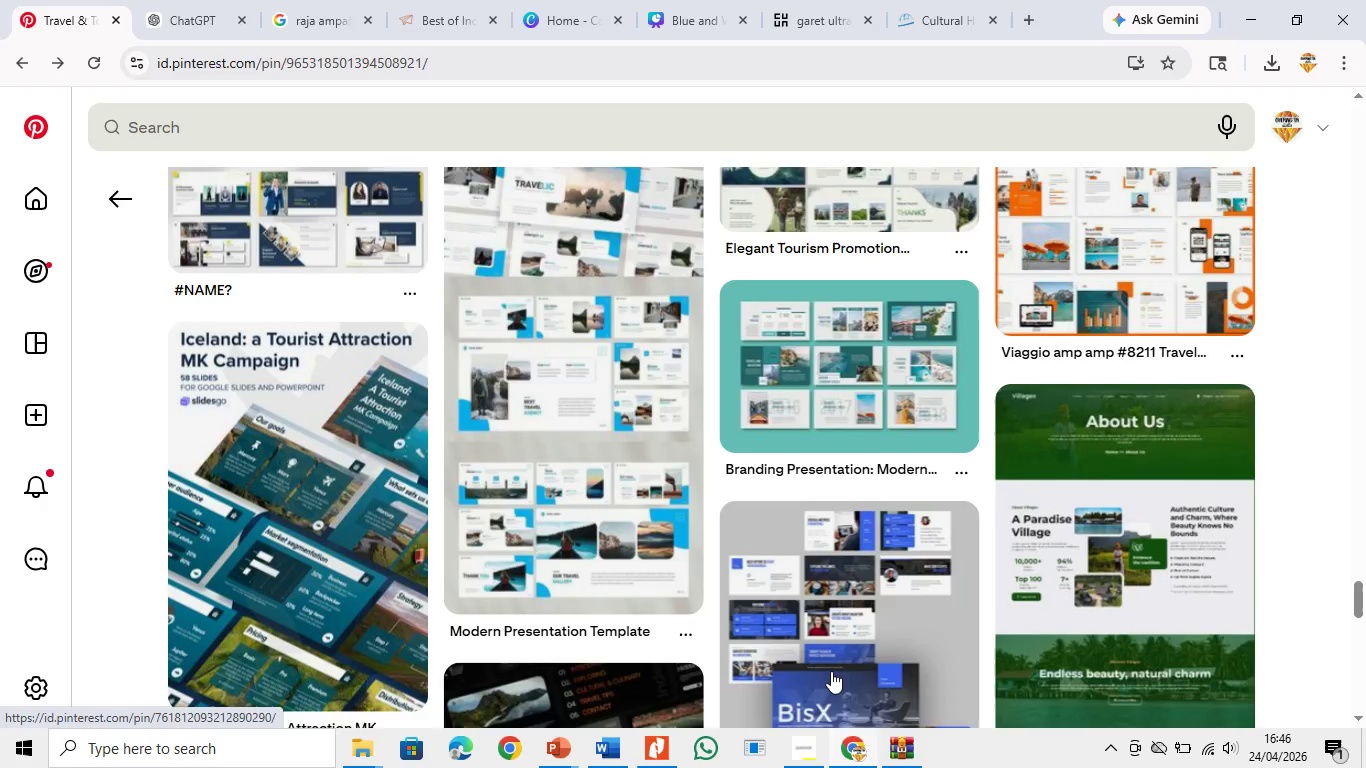 
scroll: coordinate [831, 671], scroll_direction: down, amount: 2.0
 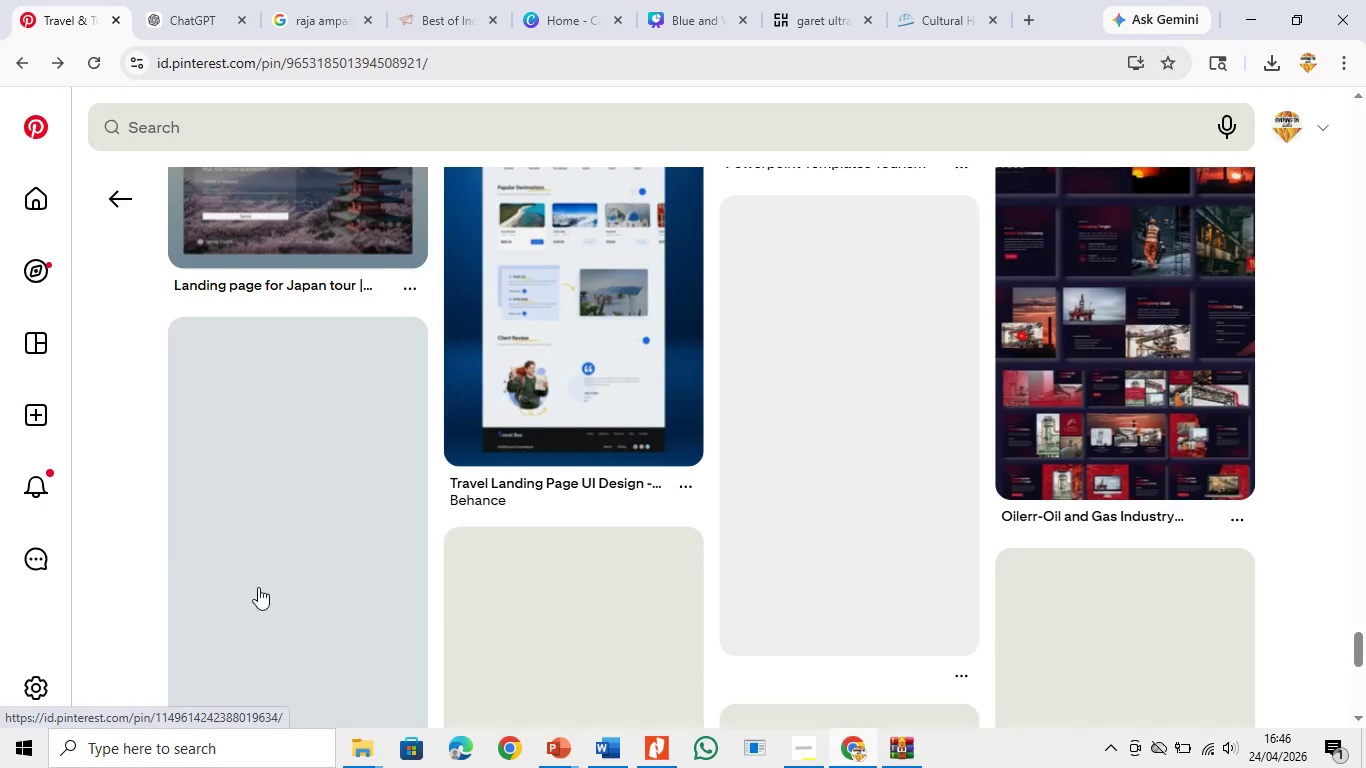 
left_click([130, 211])
 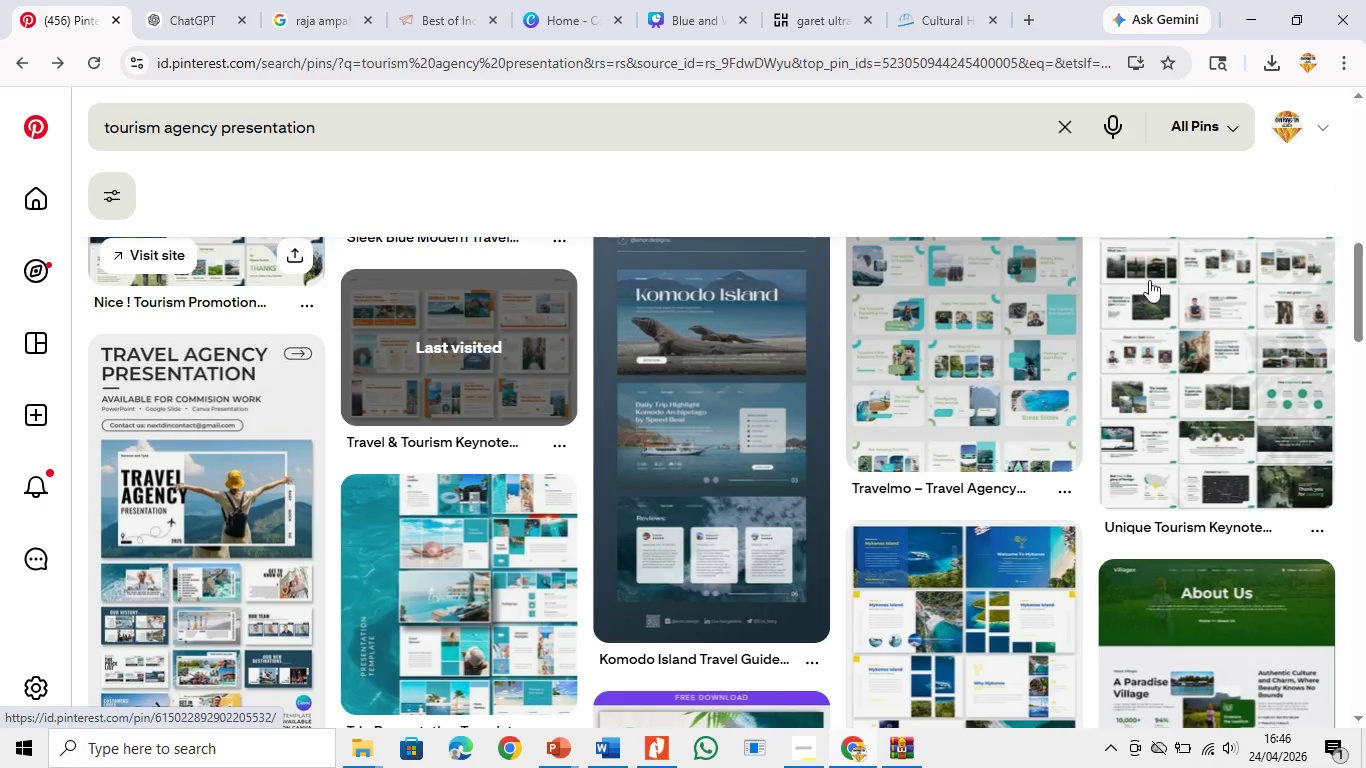 
left_click_drag(start_coordinate=[1365, 302], to_coordinate=[1365, 329])
 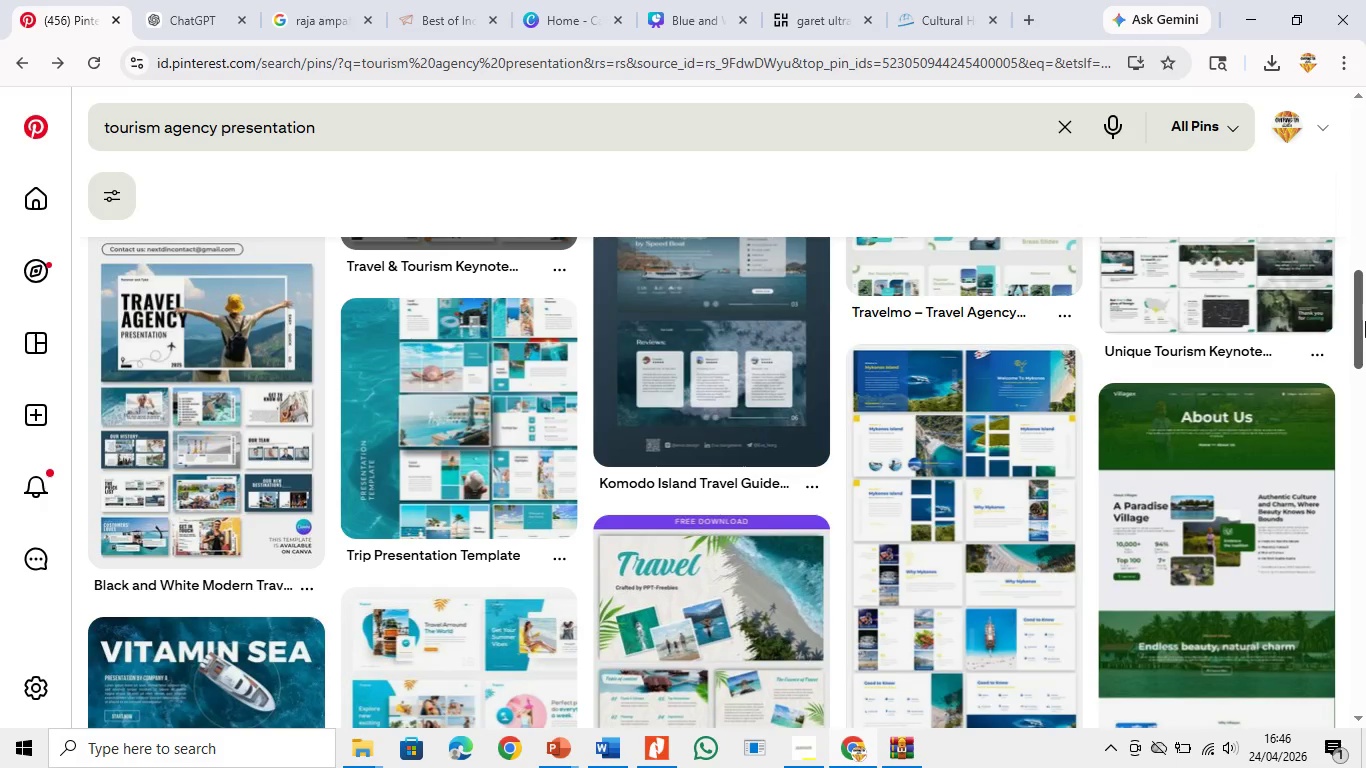 
left_click_drag(start_coordinate=[1365, 325], to_coordinate=[1365, 541])
 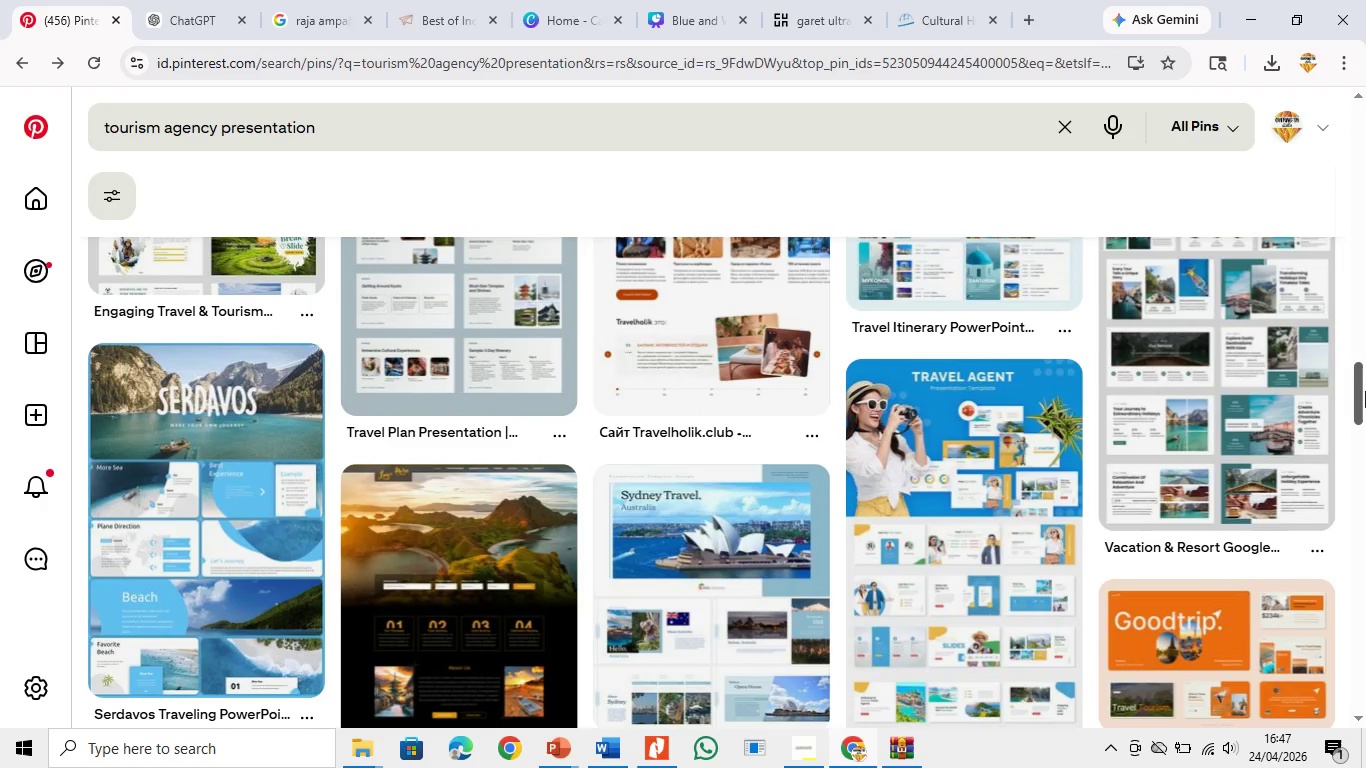 
left_click_drag(start_coordinate=[1365, 398], to_coordinate=[1365, 564])
 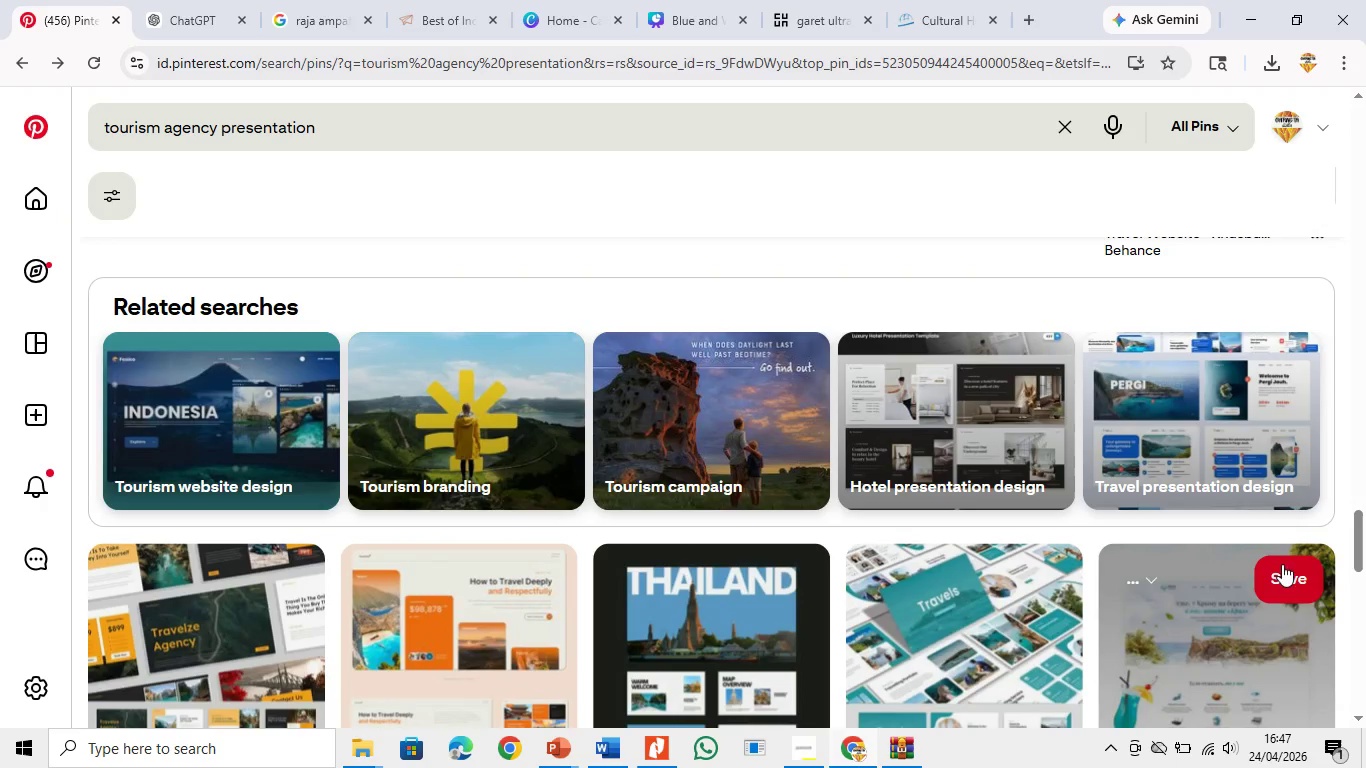 
left_click_drag(start_coordinate=[1365, 550], to_coordinate=[1364, 628])
 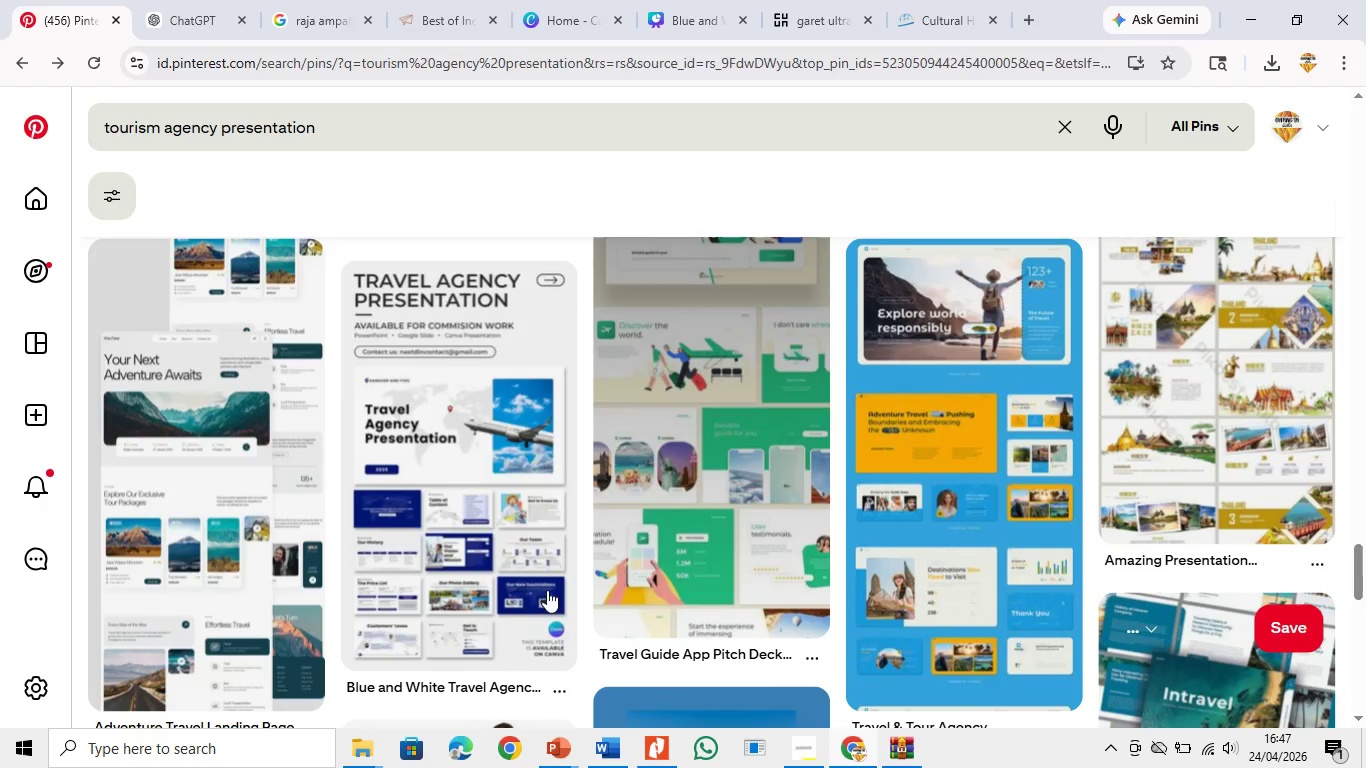 
left_click([534, 573])
 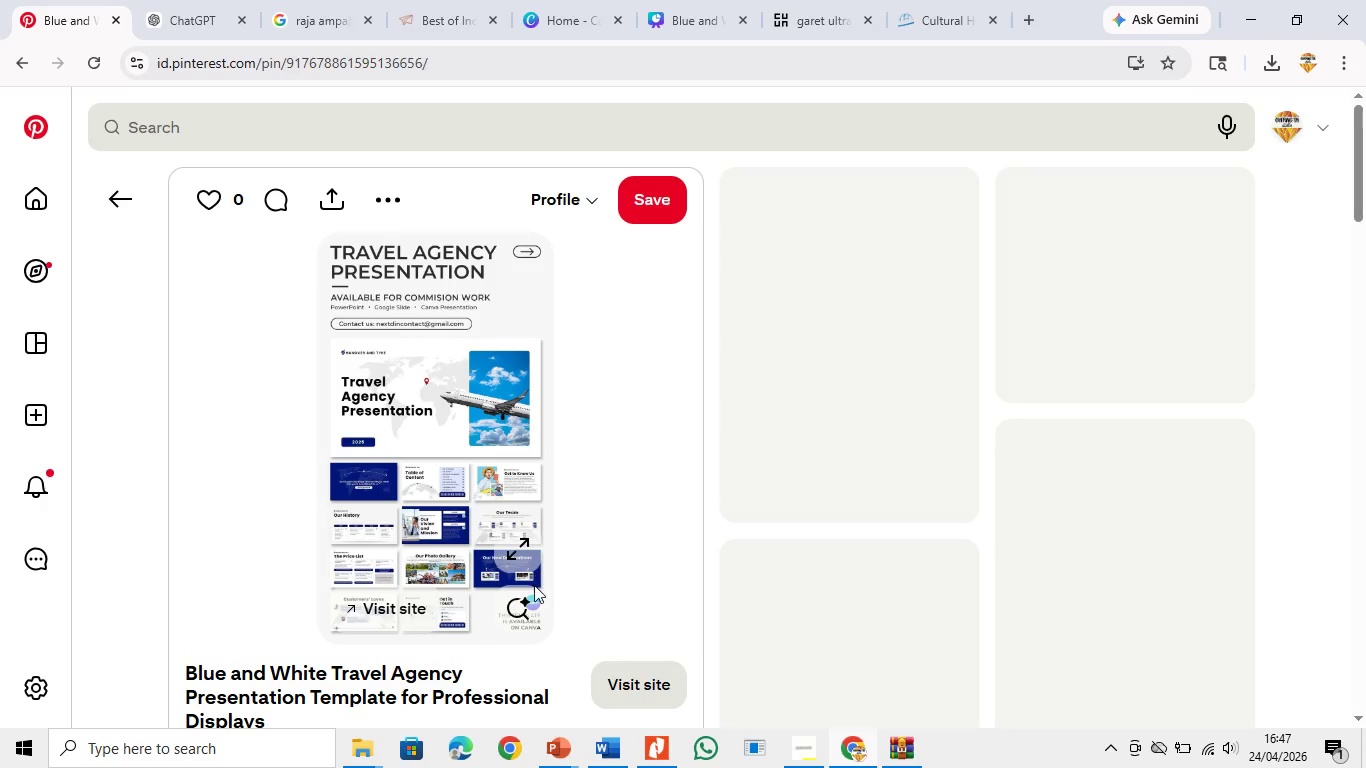 
left_click([515, 544])
 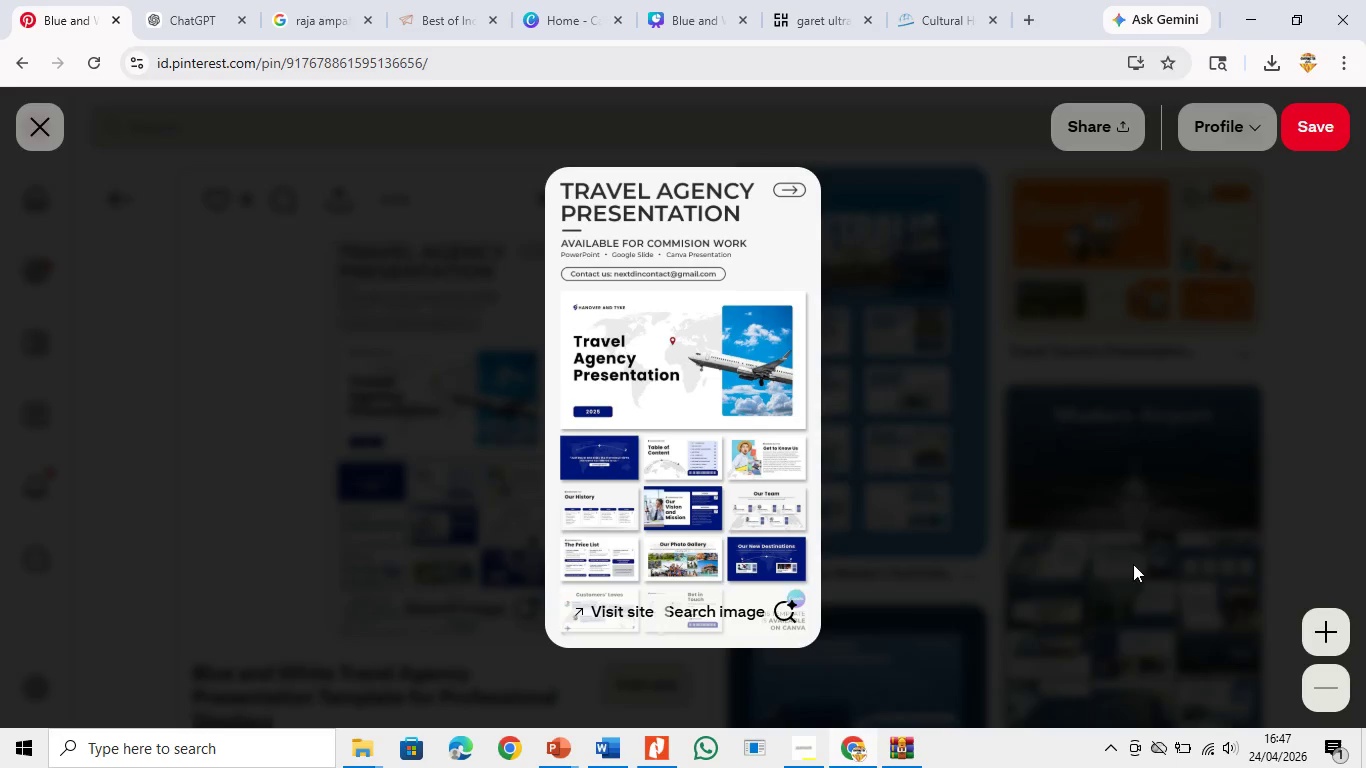 
left_click([1276, 613])
 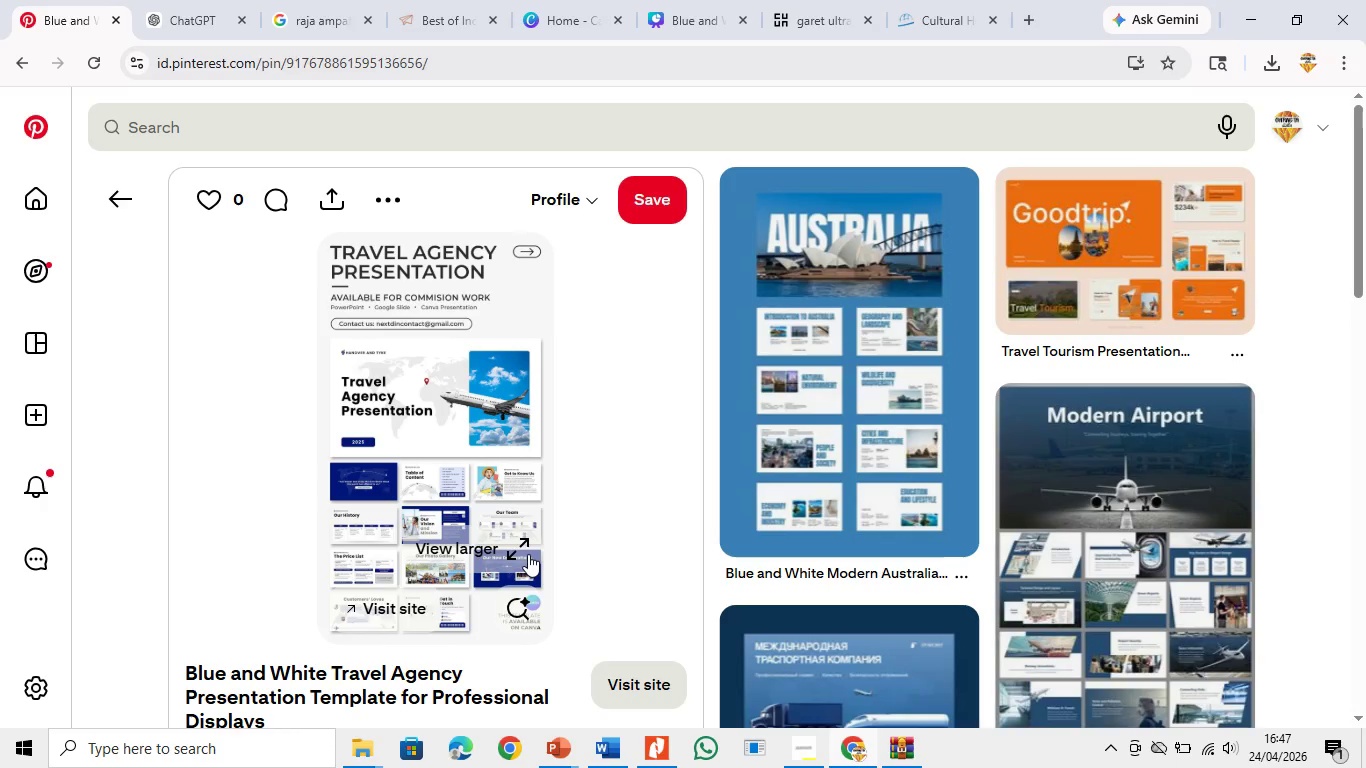 
left_click([528, 554])
 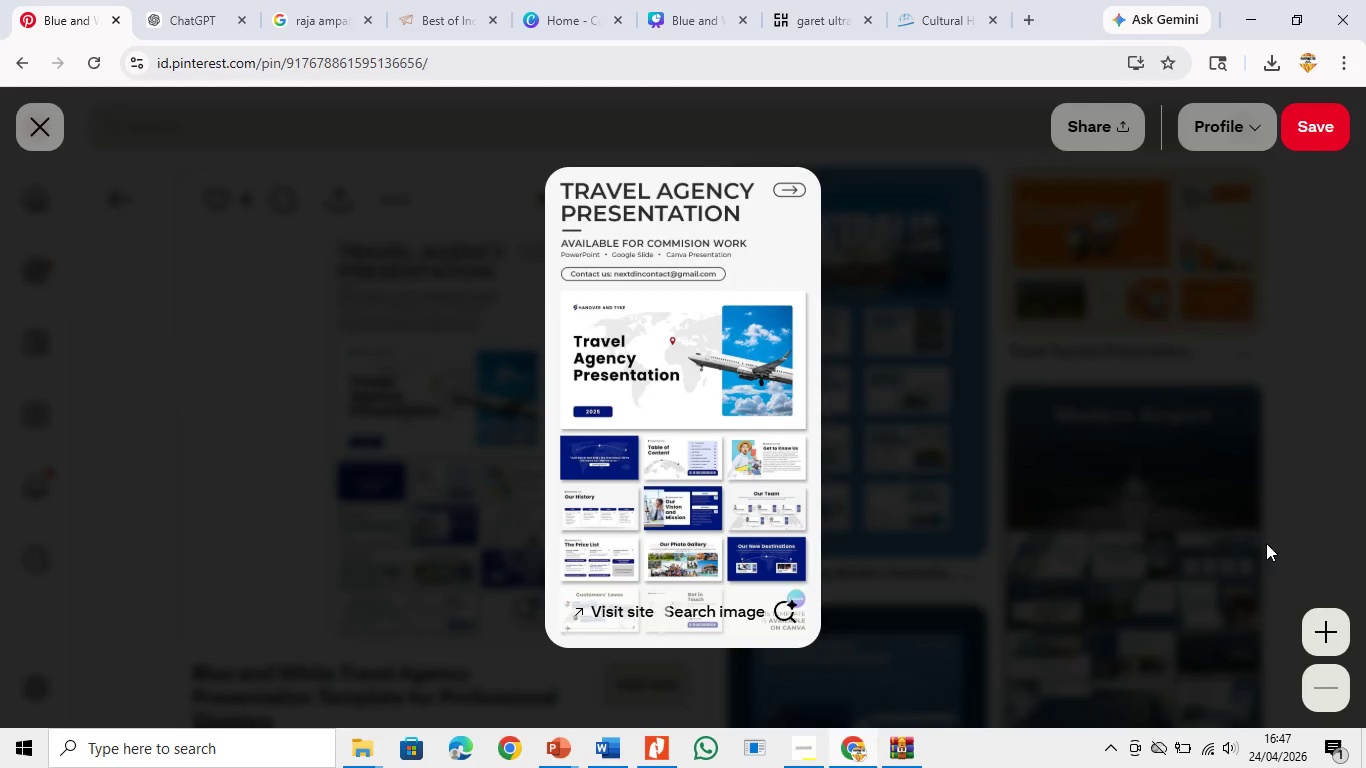 
left_click([1325, 625])
 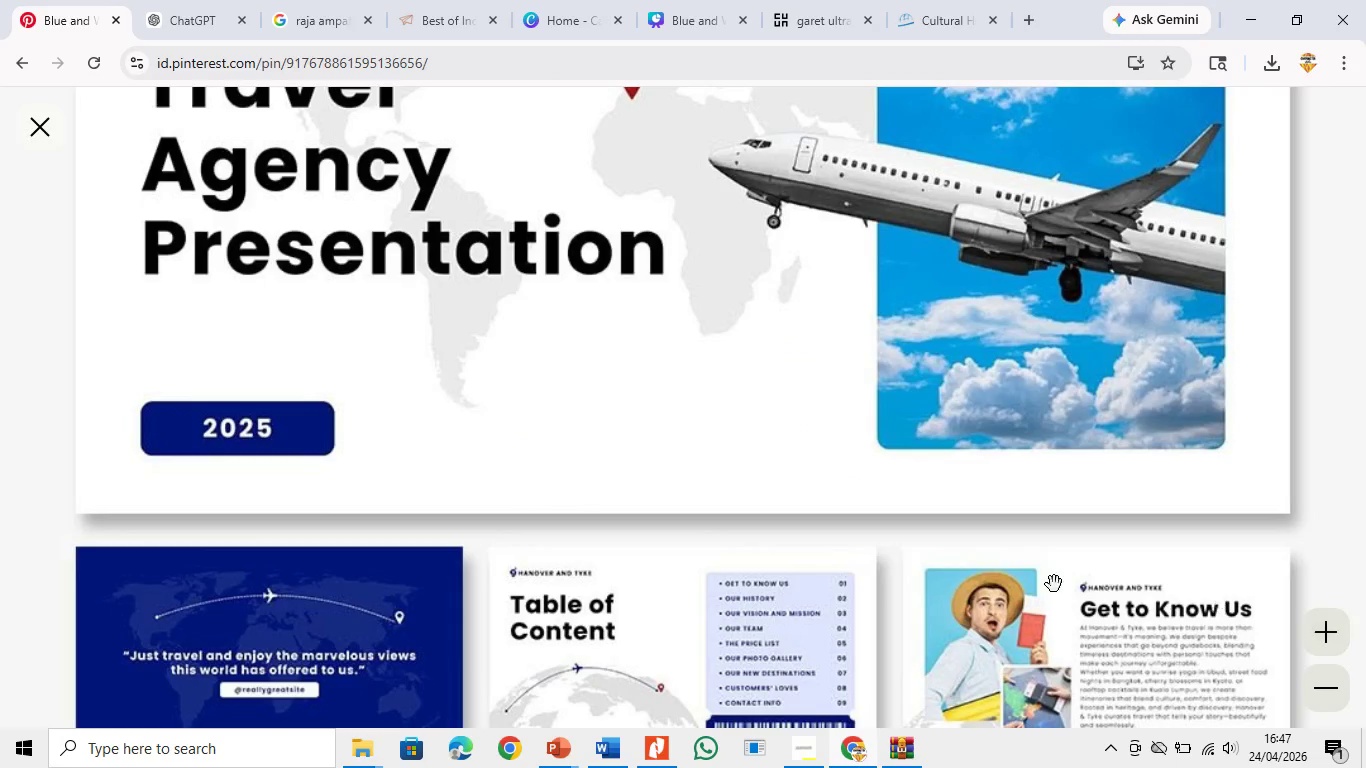 
left_click_drag(start_coordinate=[867, 546], to_coordinate=[884, 349])
 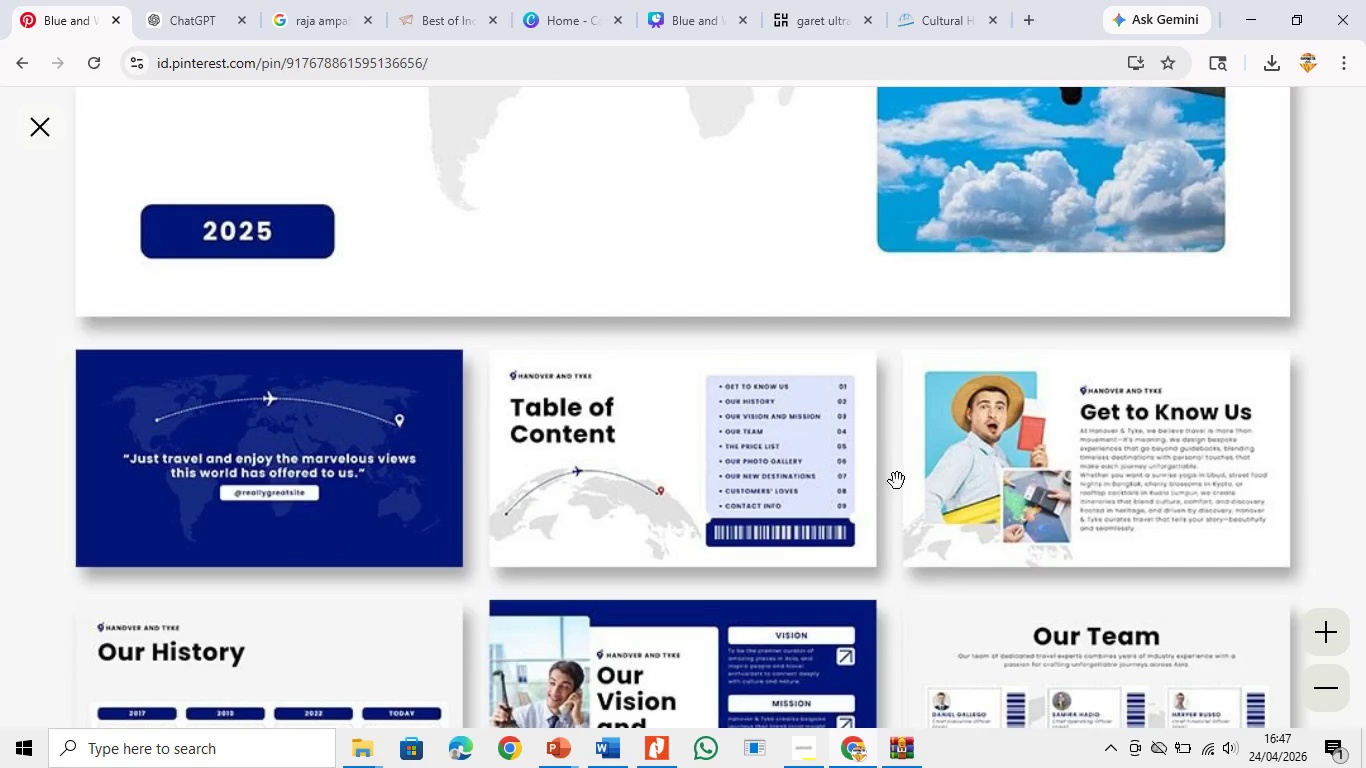 
left_click_drag(start_coordinate=[898, 458], to_coordinate=[902, 436])
 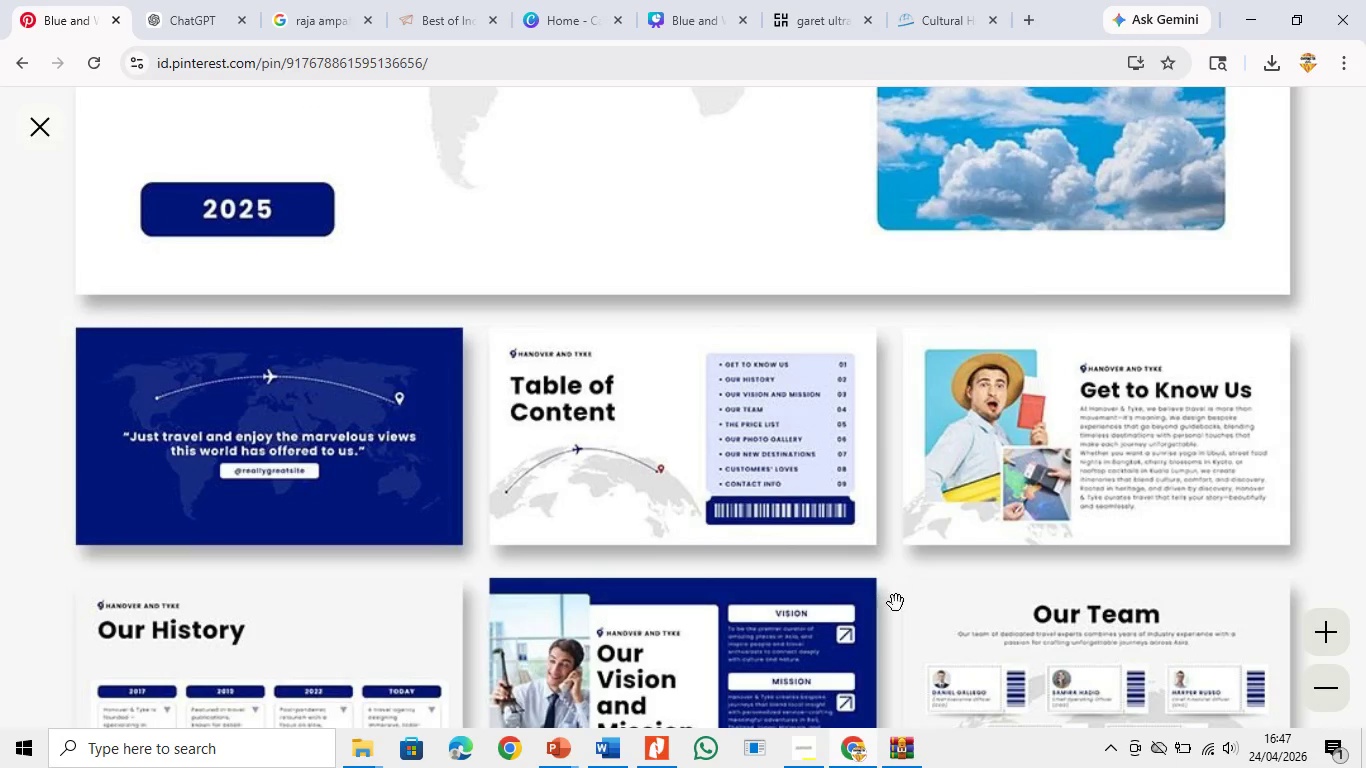 
left_click_drag(start_coordinate=[909, 586], to_coordinate=[919, 563])
 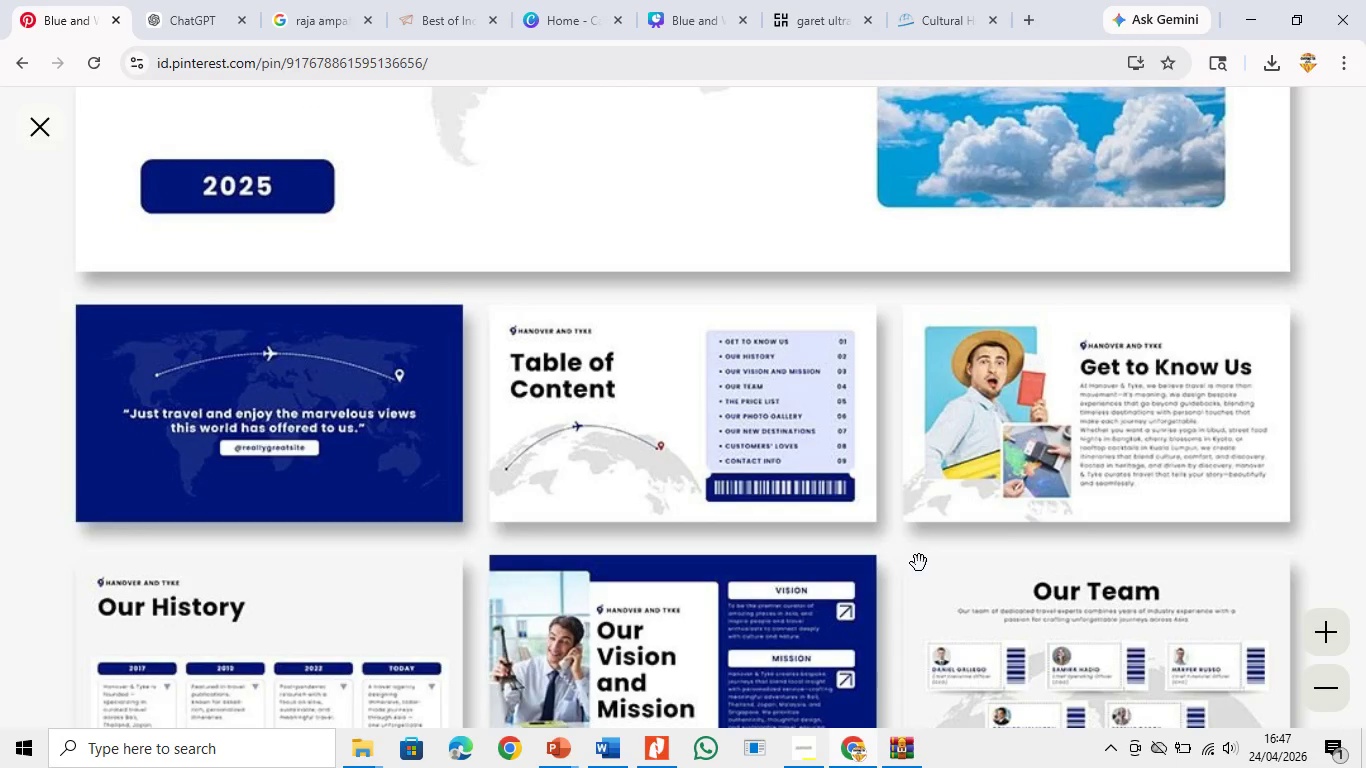 
left_click_drag(start_coordinate=[916, 651], to_coordinate=[923, 521])
 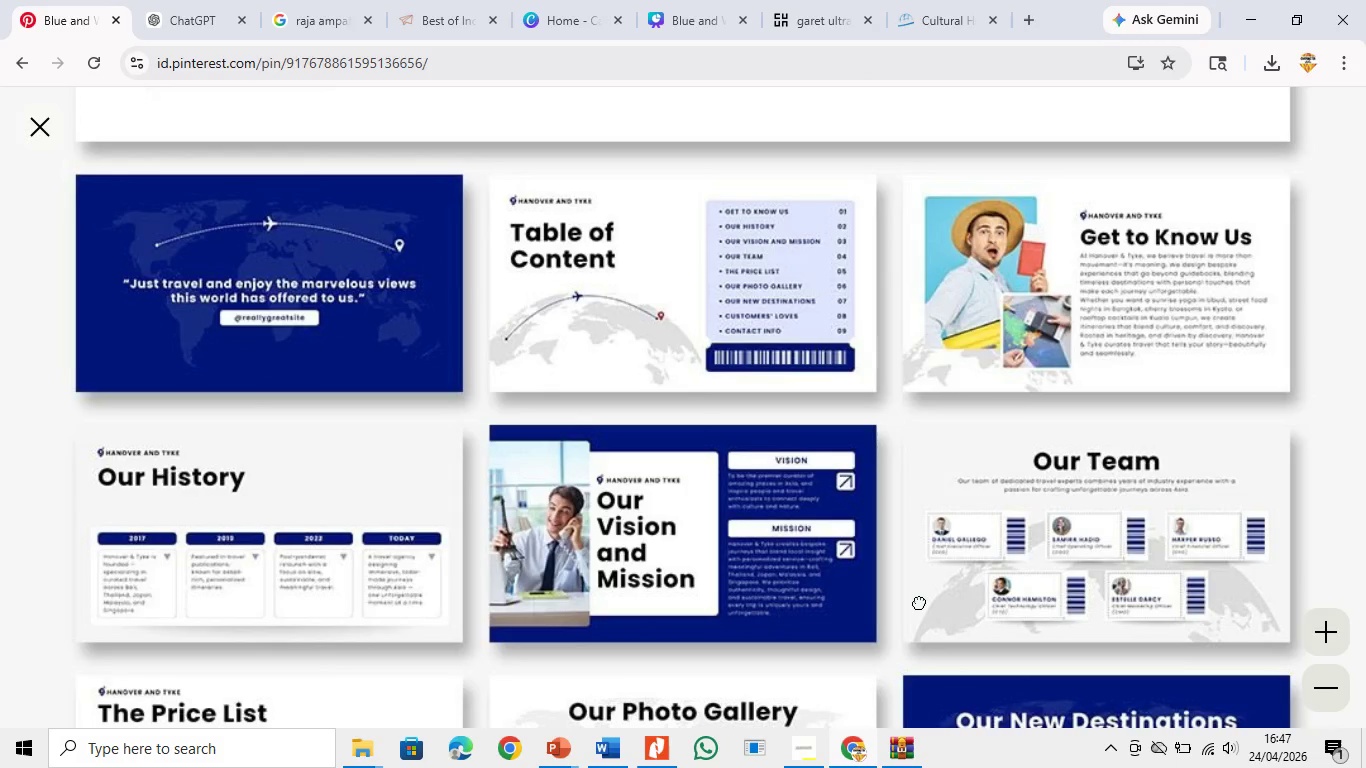 
left_click_drag(start_coordinate=[919, 602], to_coordinate=[921, 517])
 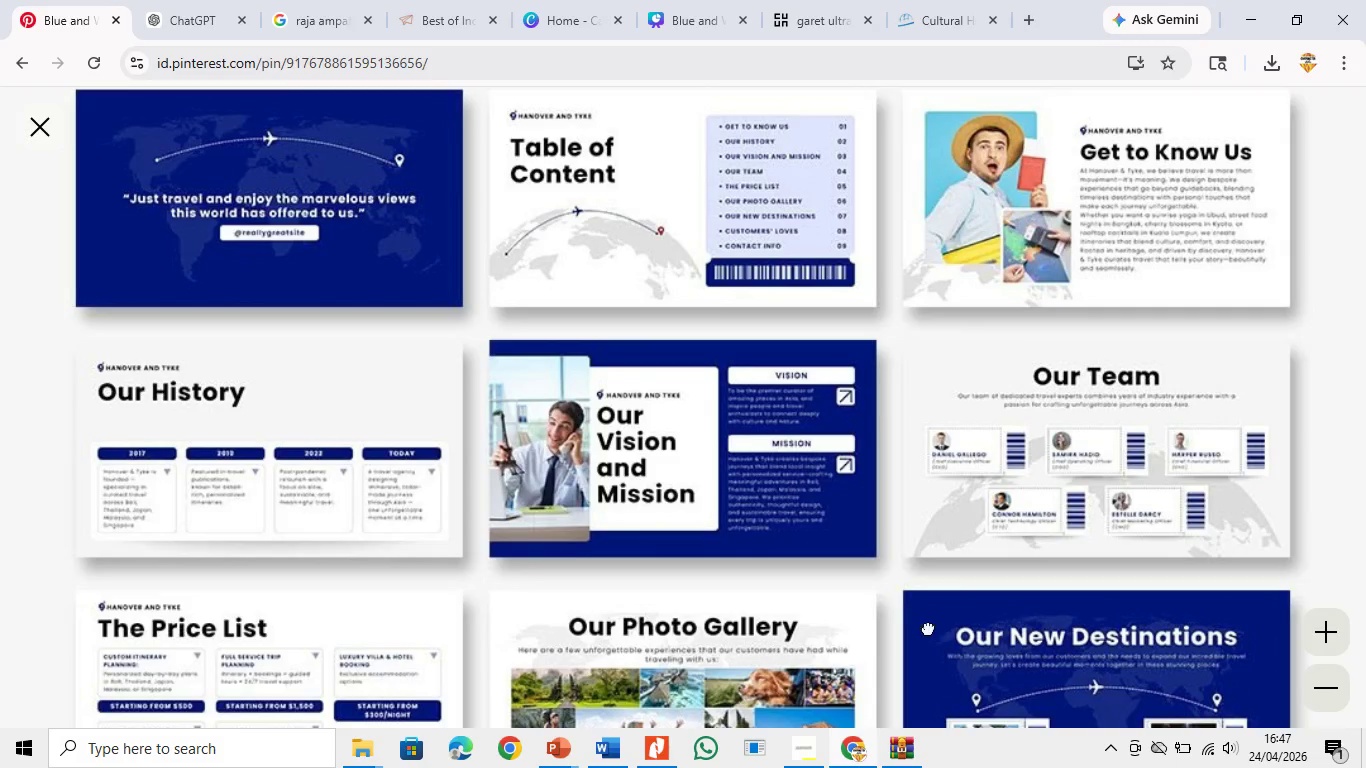 
left_click_drag(start_coordinate=[928, 635], to_coordinate=[935, 549])
 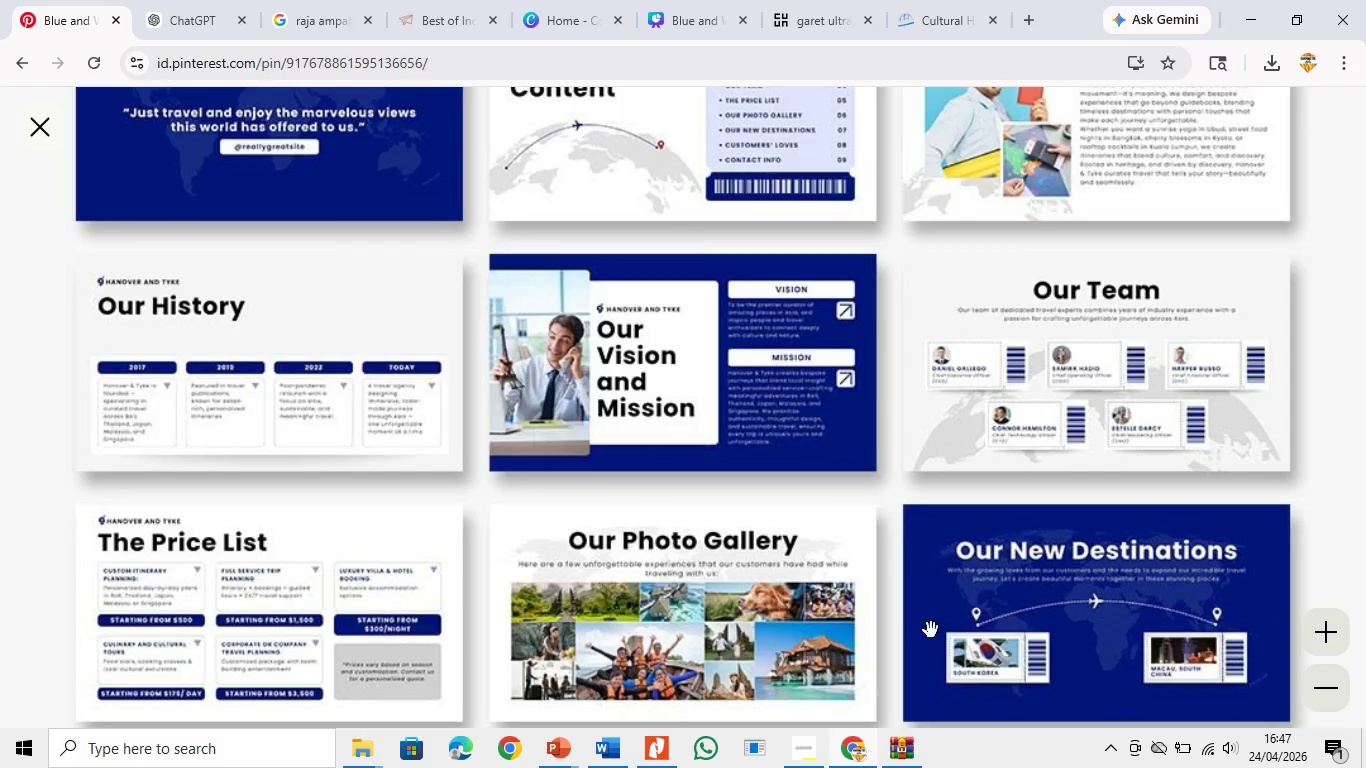 
left_click_drag(start_coordinate=[931, 630], to_coordinate=[934, 566])
 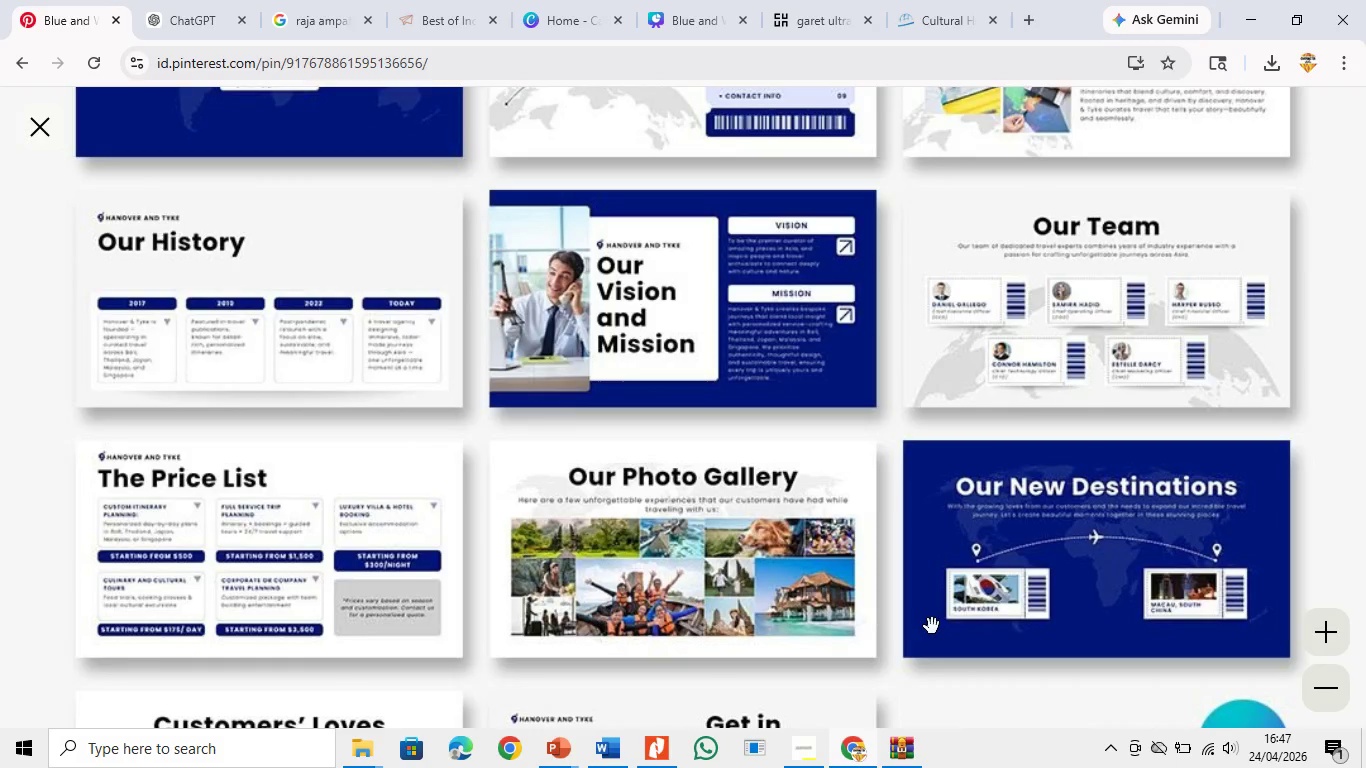 
left_click_drag(start_coordinate=[932, 626], to_coordinate=[938, 564])
 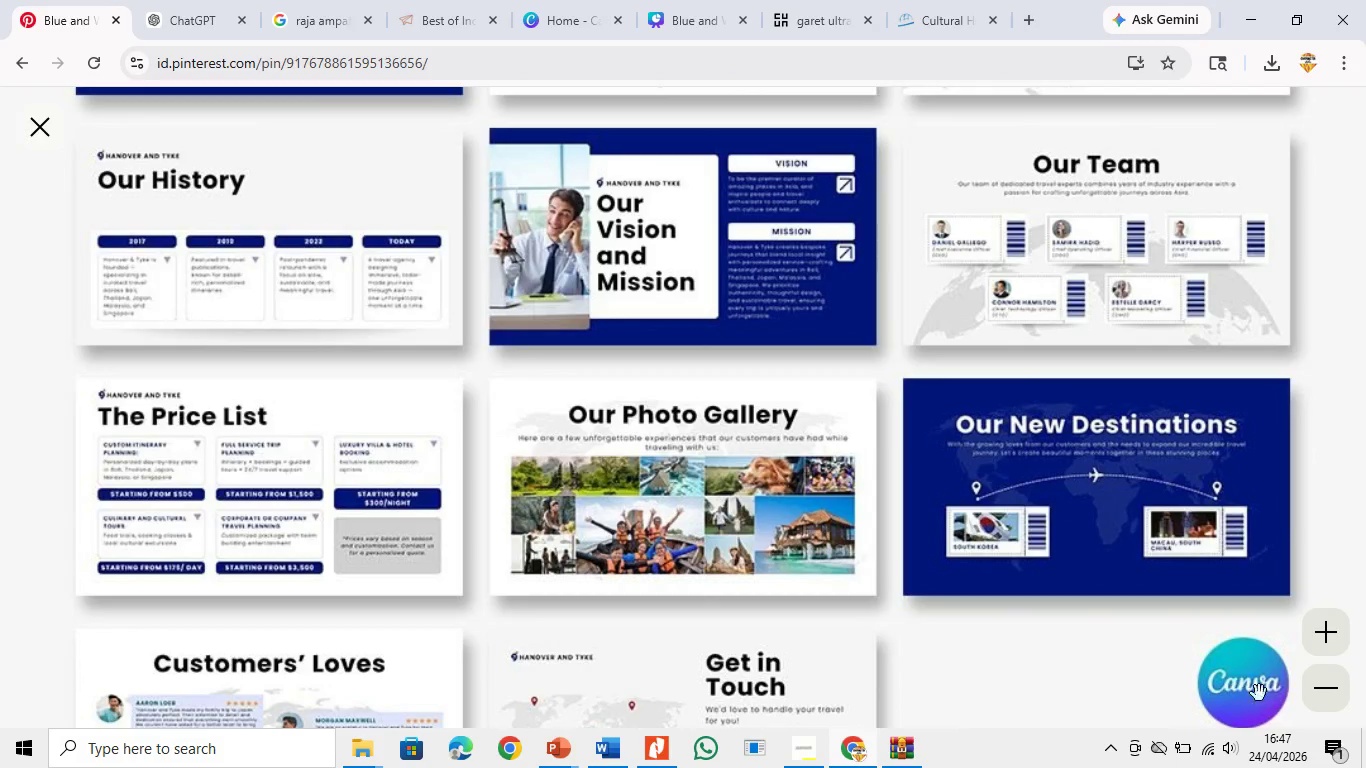 
left_click([1308, 699])
 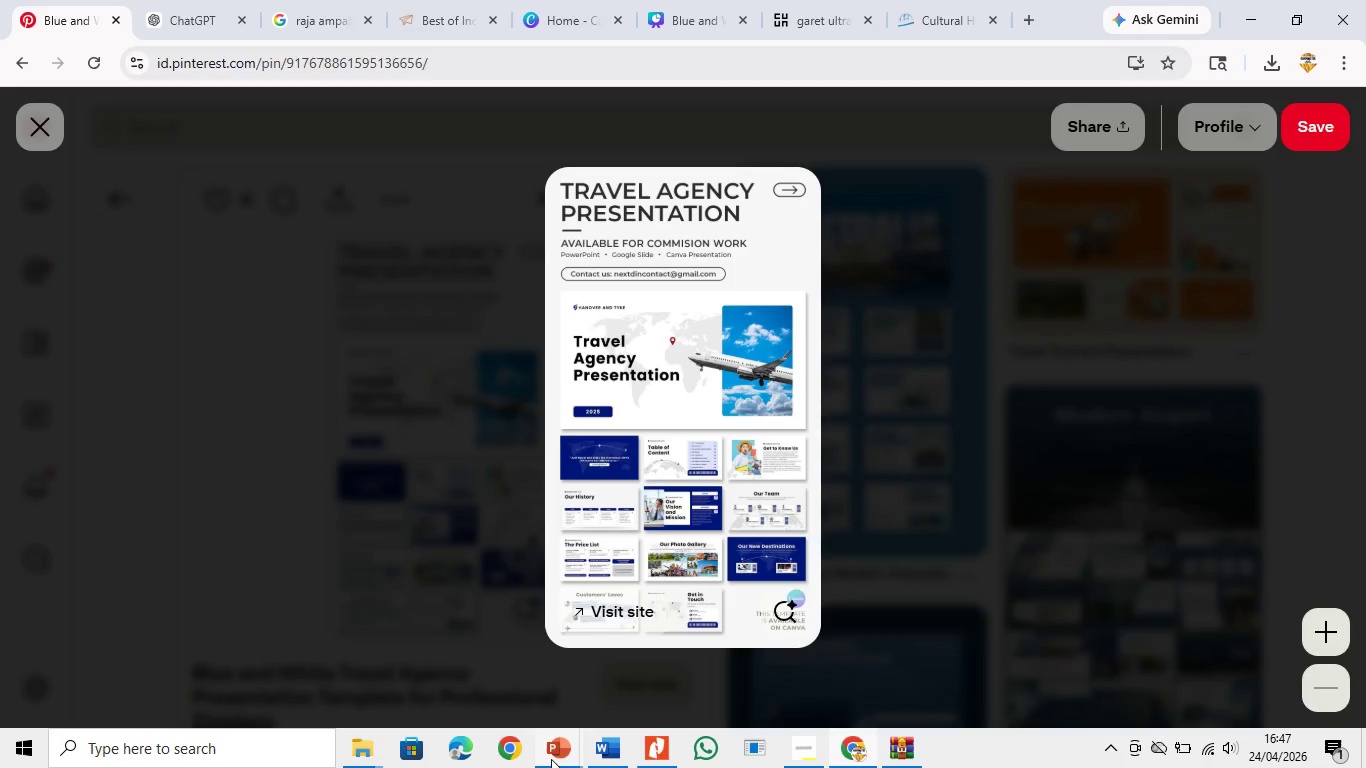 
left_click([573, 753])
 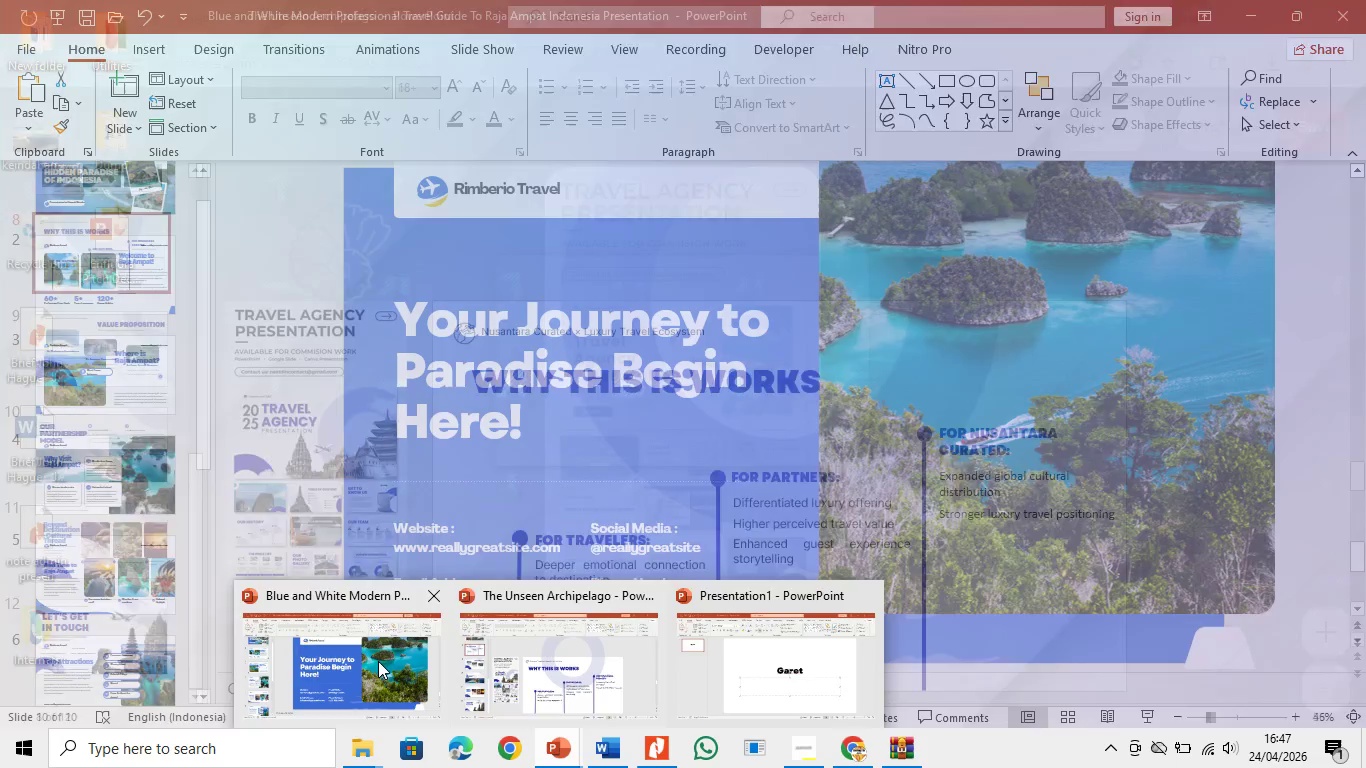 
left_click([378, 661])
 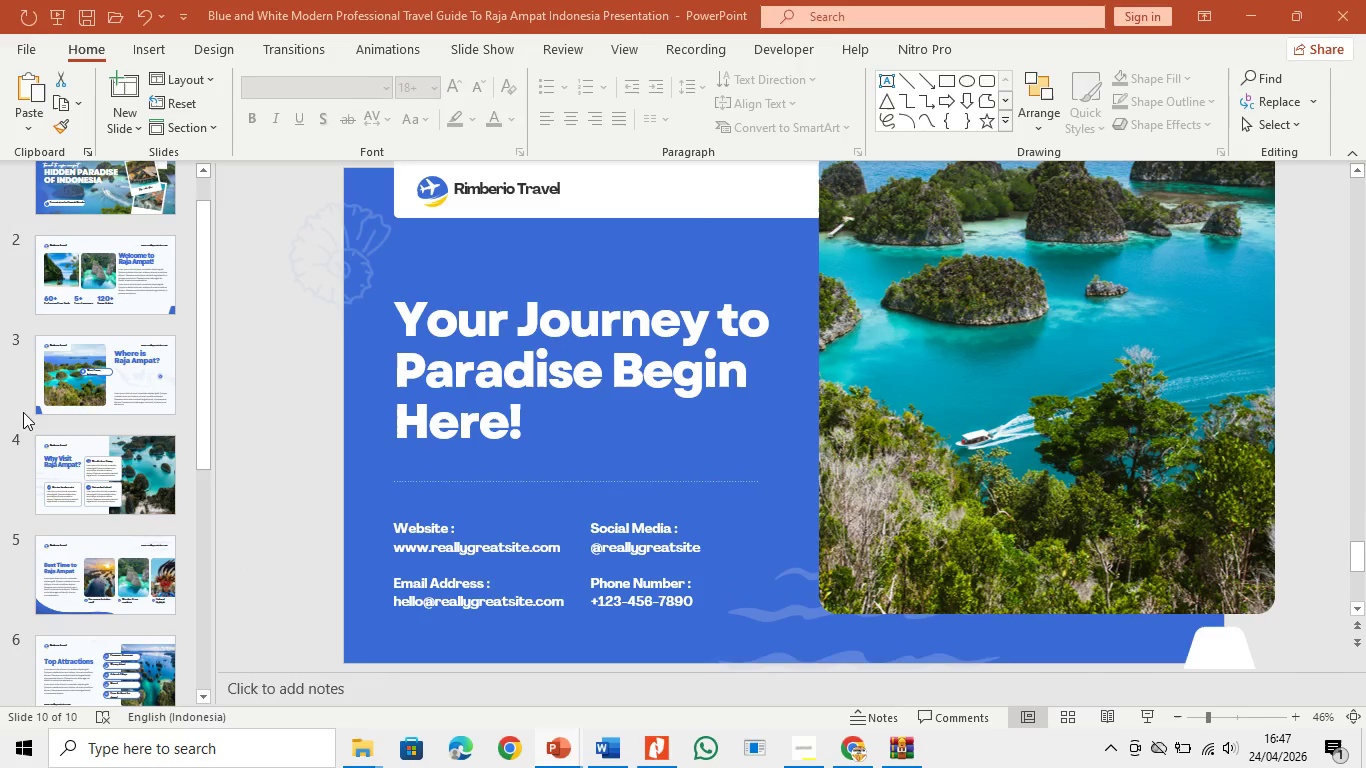 
left_click([87, 398])
 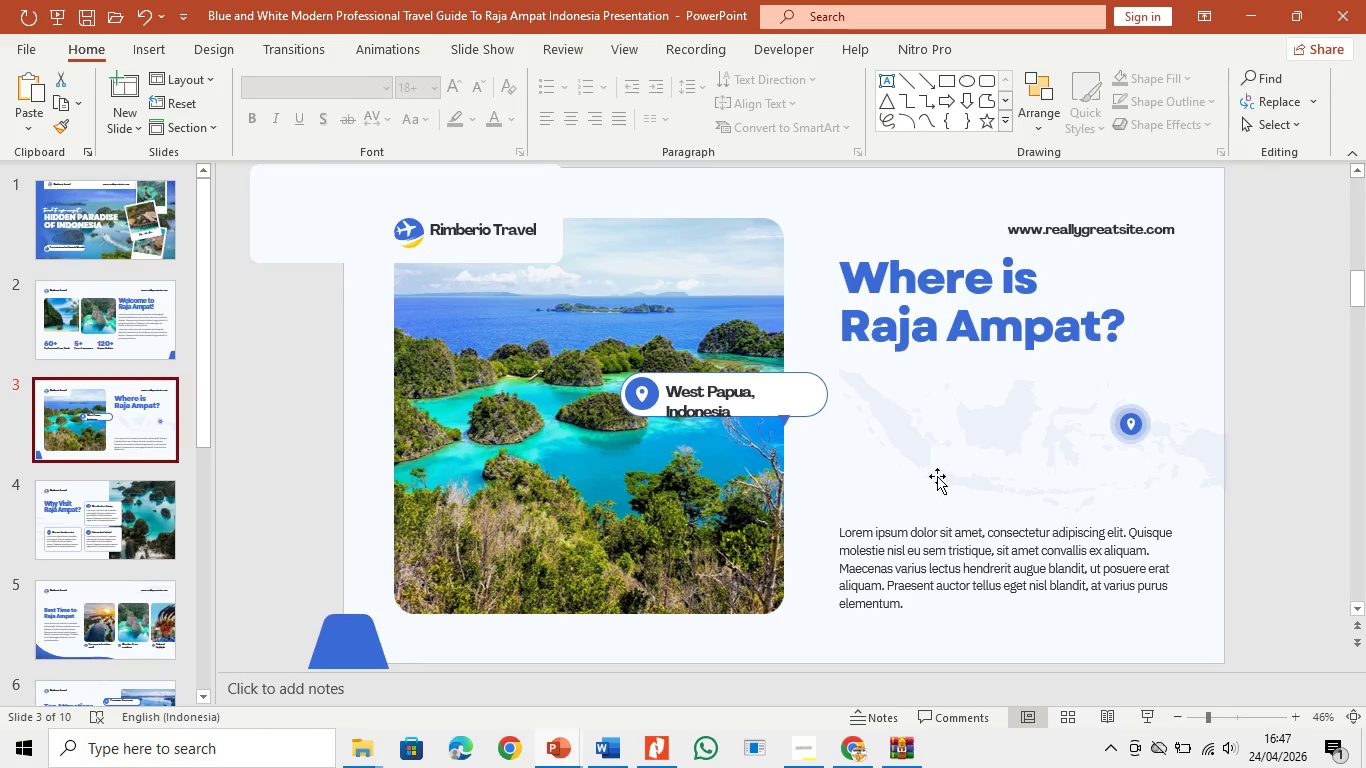 
scroll: coordinate [34, 390], scroll_direction: up, amount: 2.0
 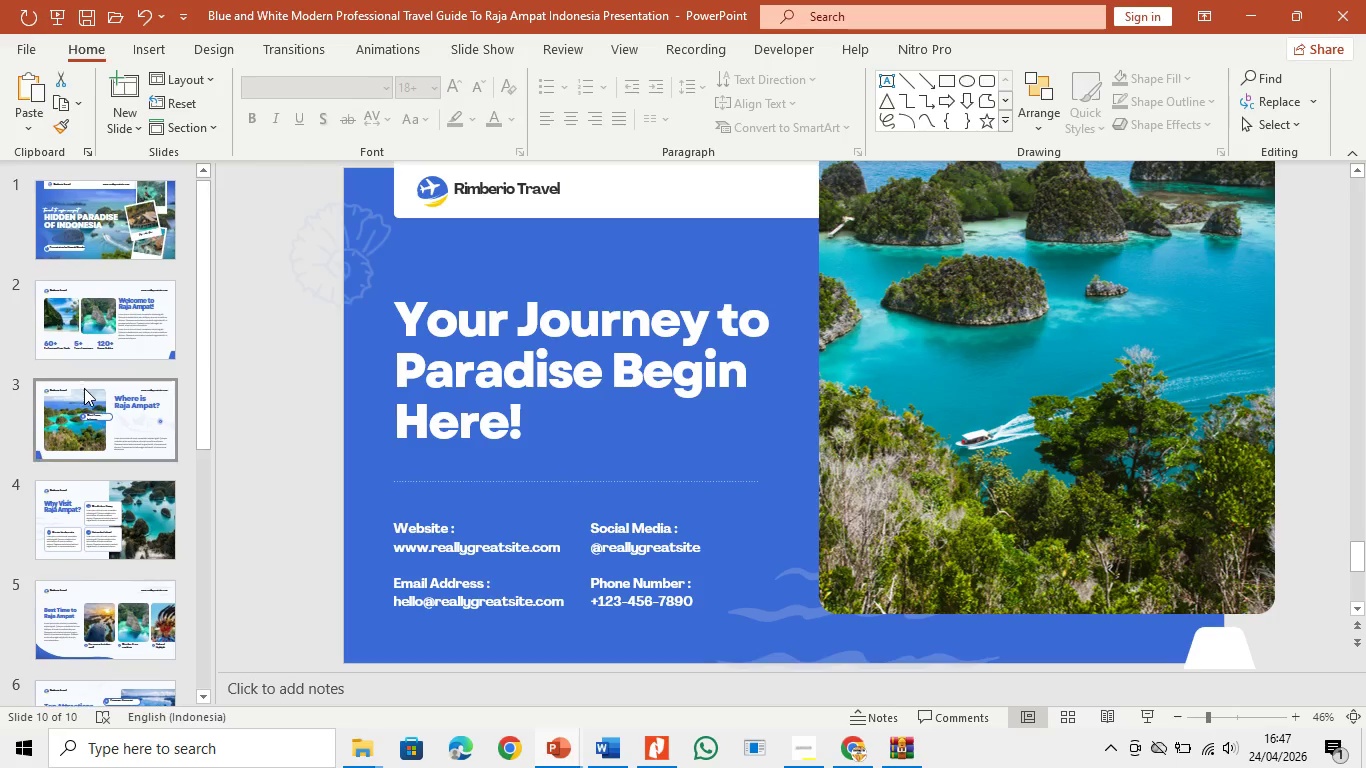 
left_click([947, 452])
 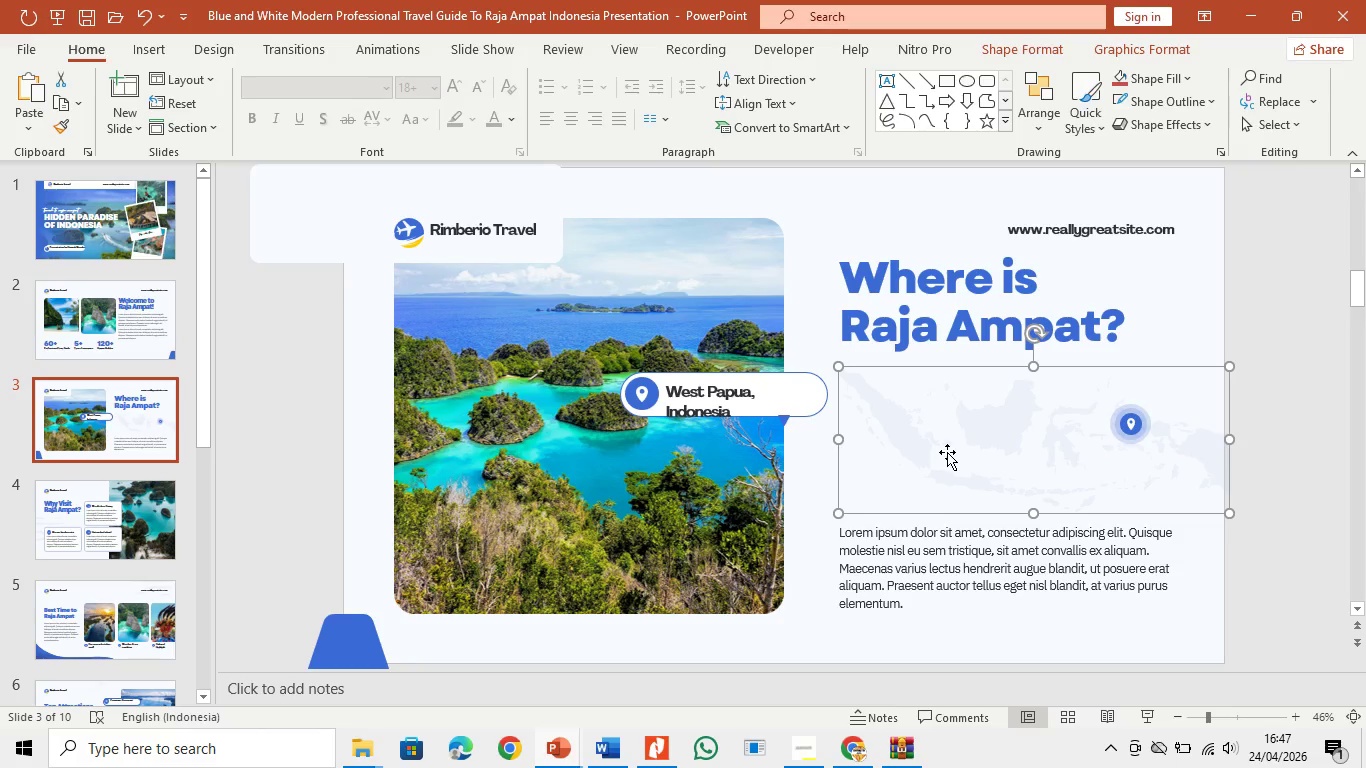 
key(Control+C)
 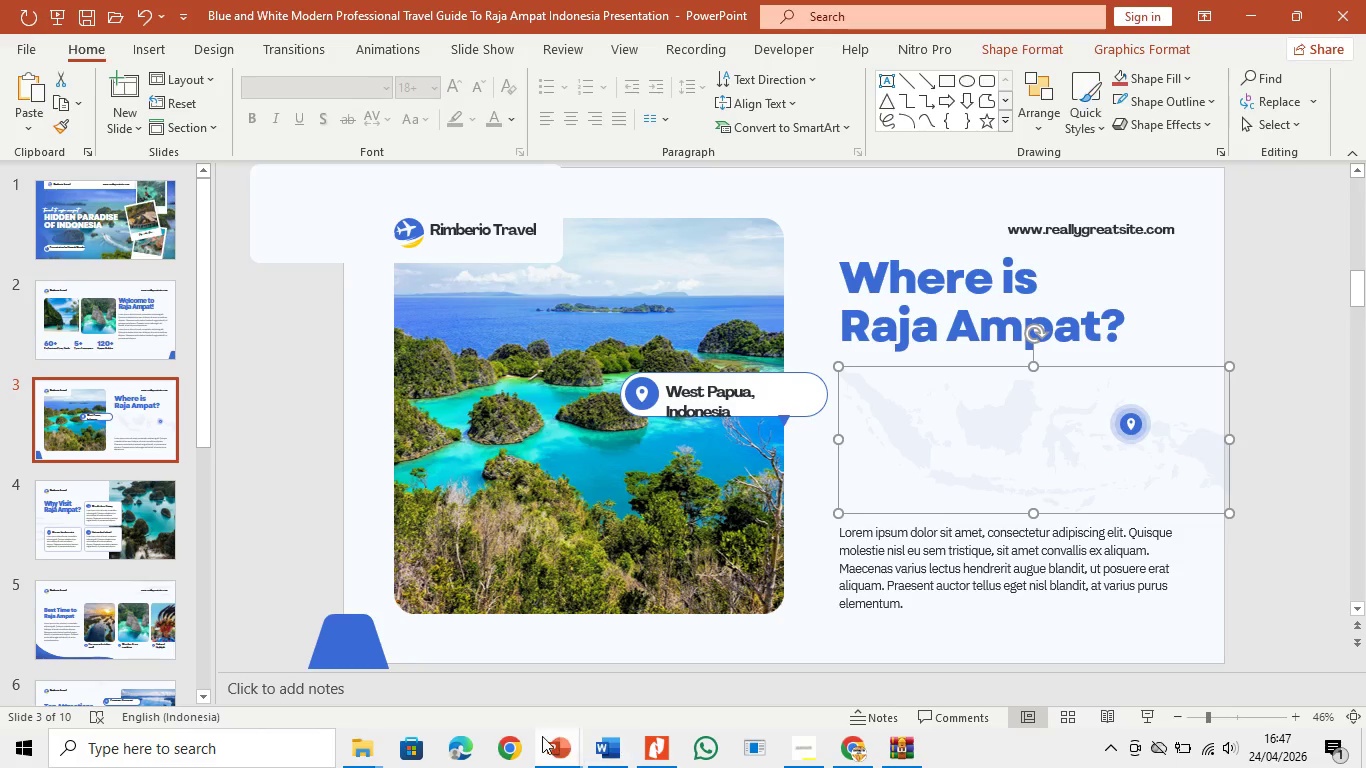 
left_click([542, 736])
 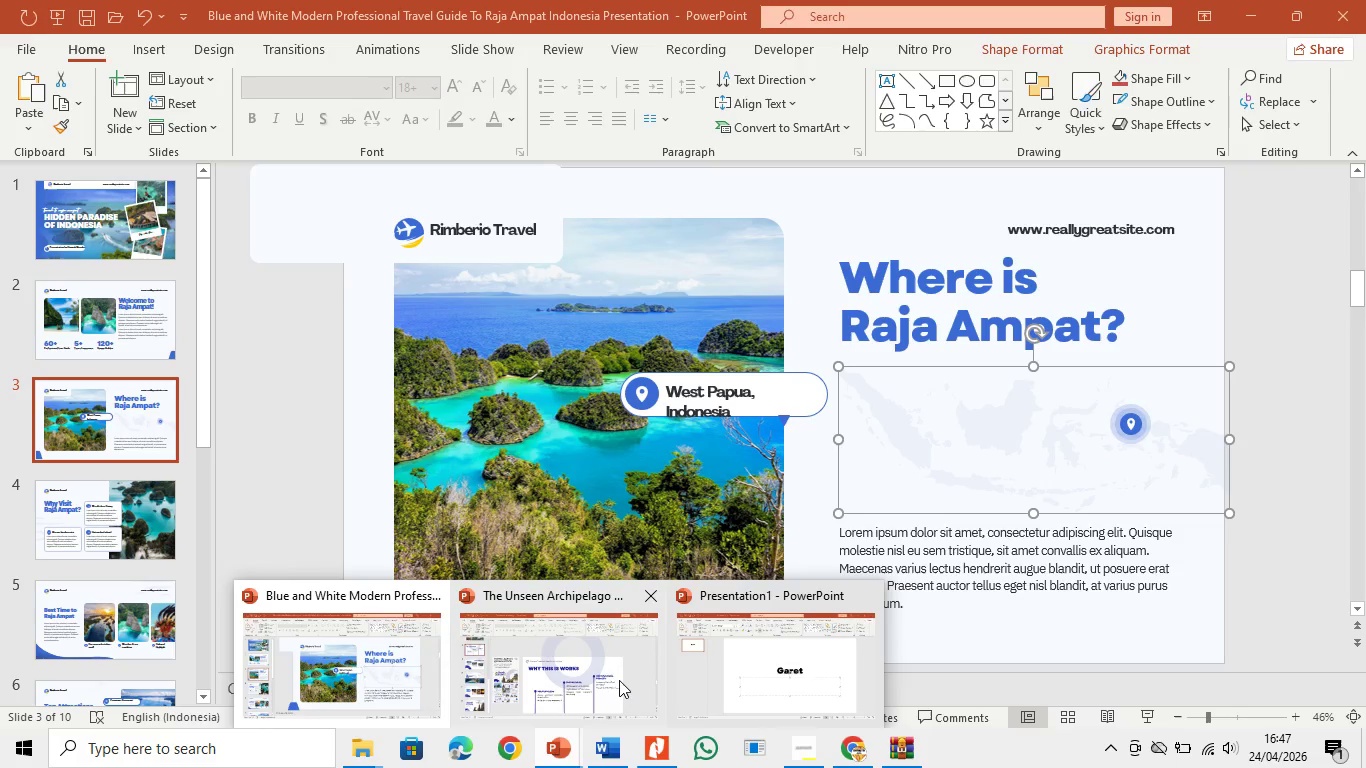 
left_click([622, 679])
 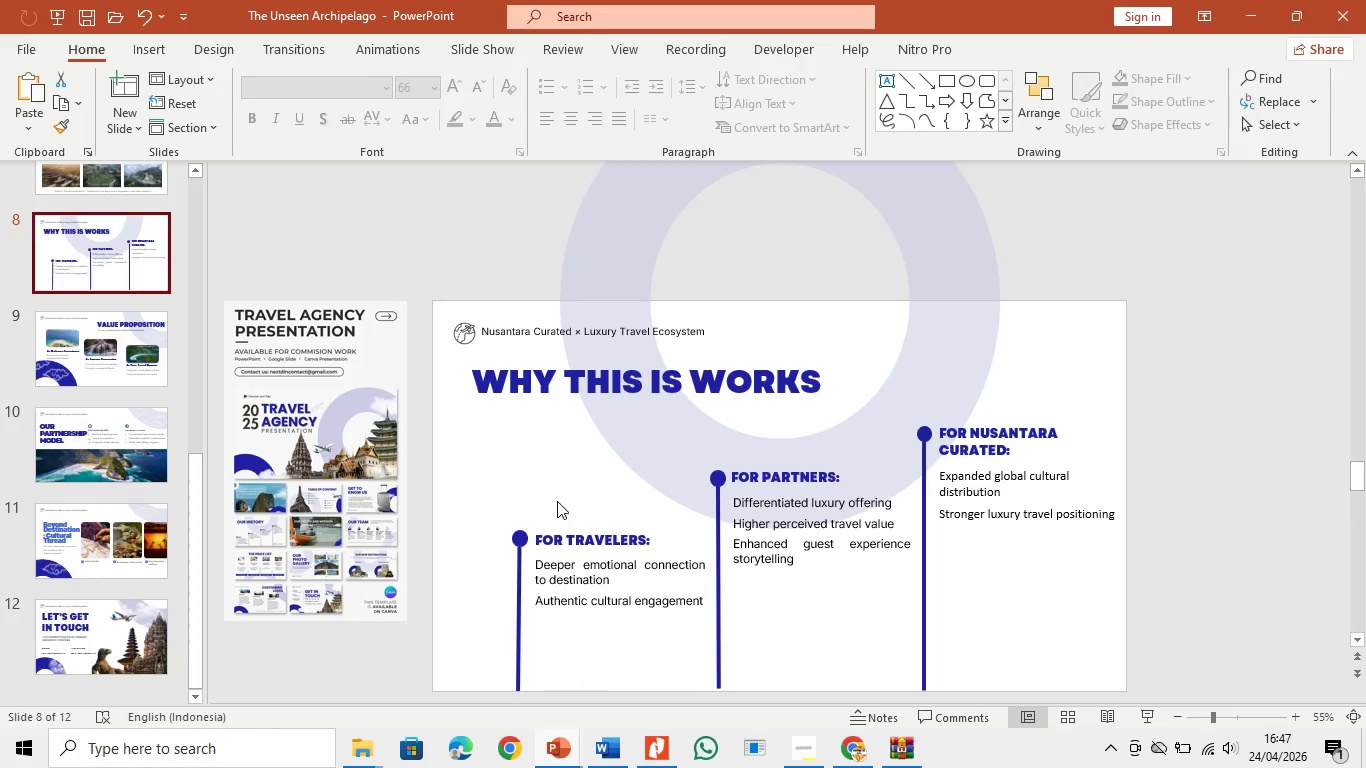 
left_click([558, 484])
 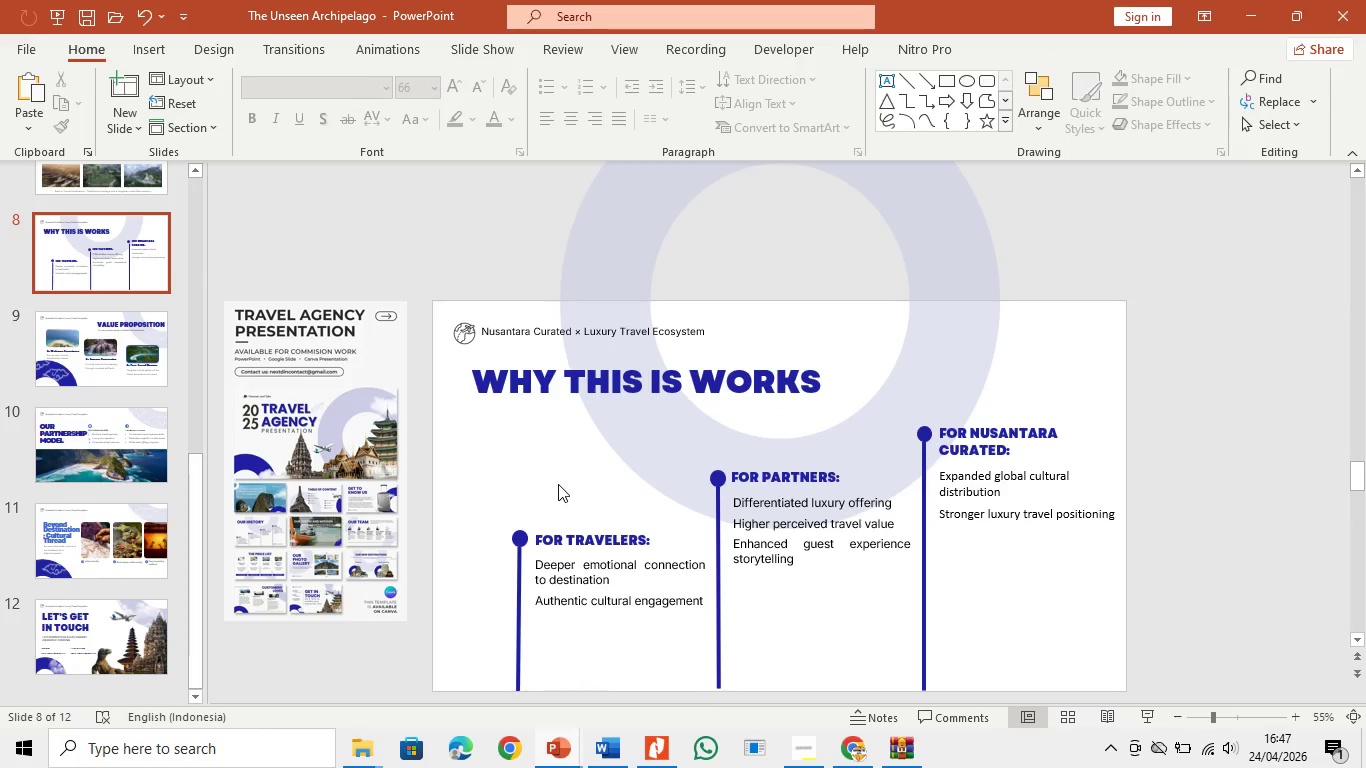 
key(Control+V)
 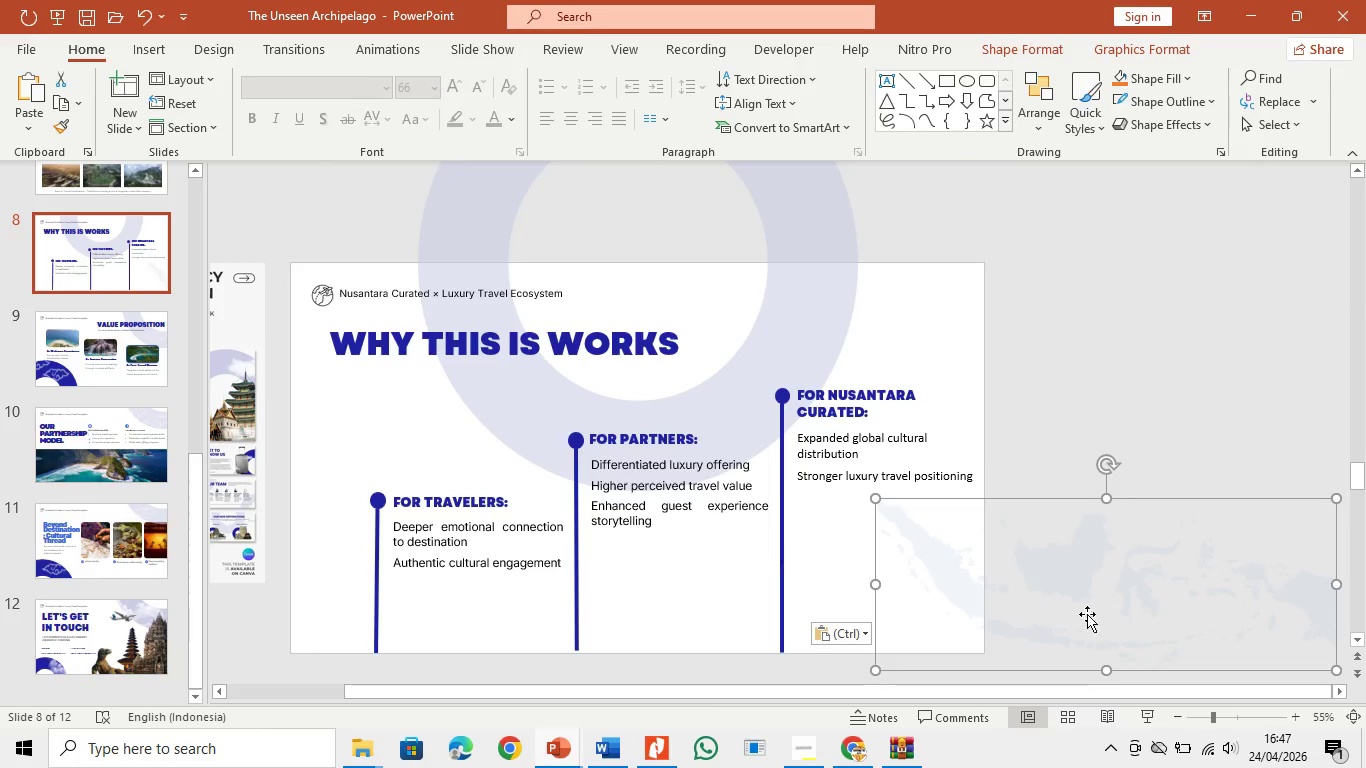 
left_click_drag(start_coordinate=[1108, 614], to_coordinate=[544, 504])
 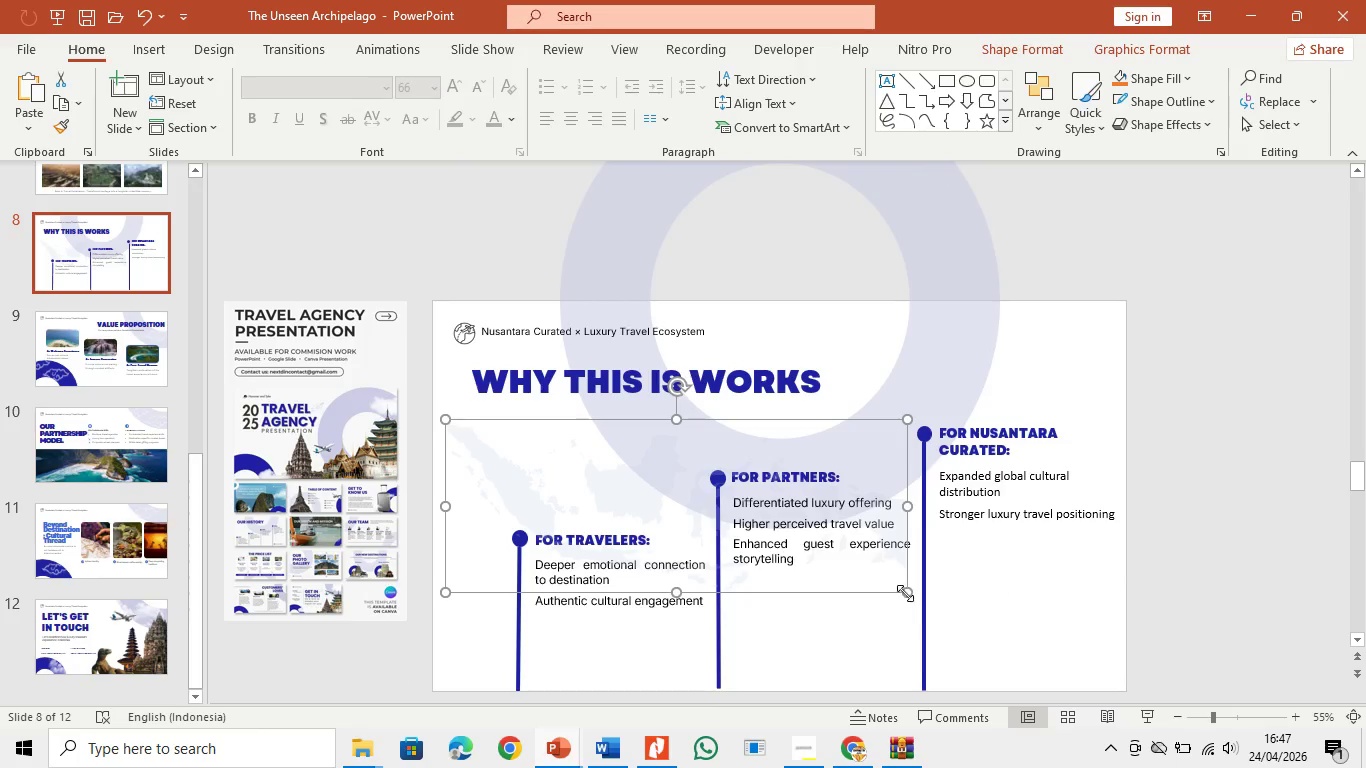 
left_click_drag(start_coordinate=[905, 593], to_coordinate=[1123, 686])
 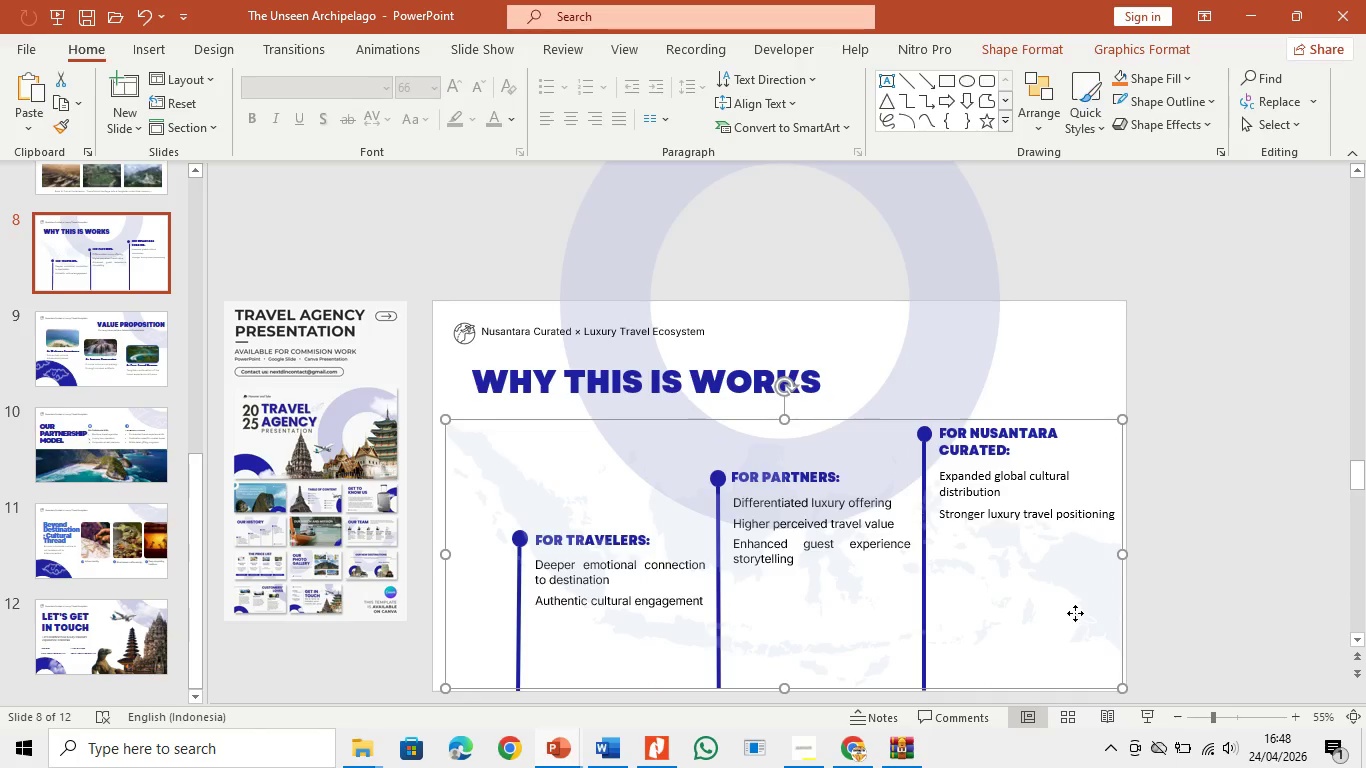 
left_click_drag(start_coordinate=[1075, 613], to_coordinate=[1069, 552])
 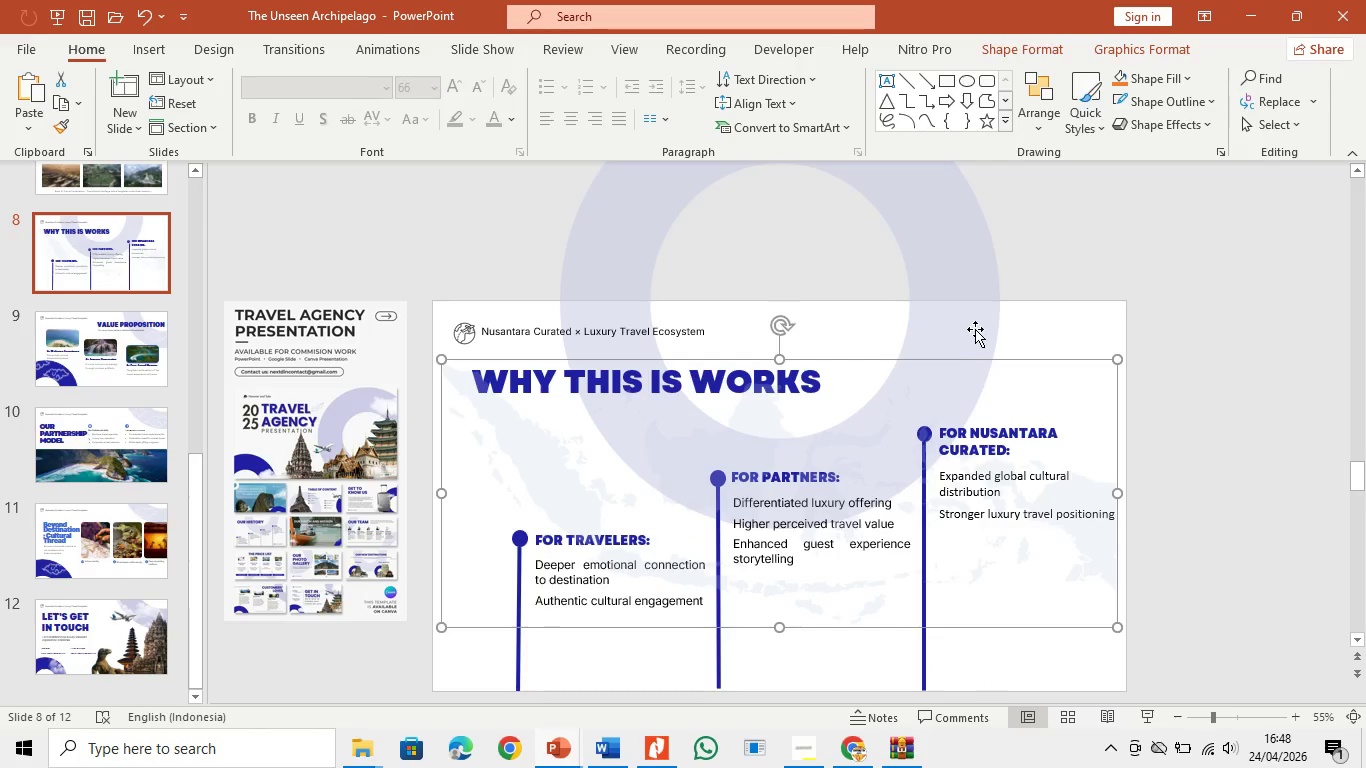 
left_click_drag(start_coordinate=[972, 323], to_coordinate=[1191, 314])
 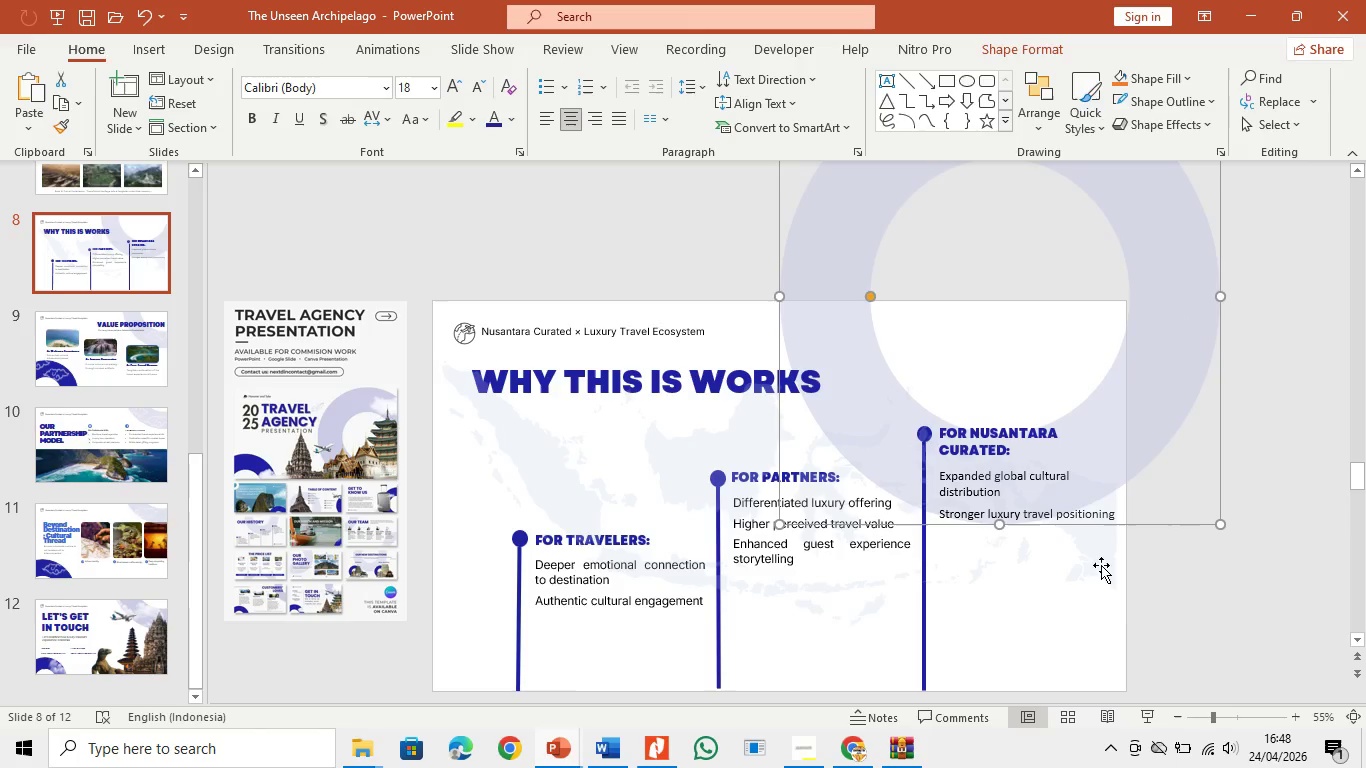 
left_click_drag(start_coordinate=[1105, 563], to_coordinate=[1098, 569])
 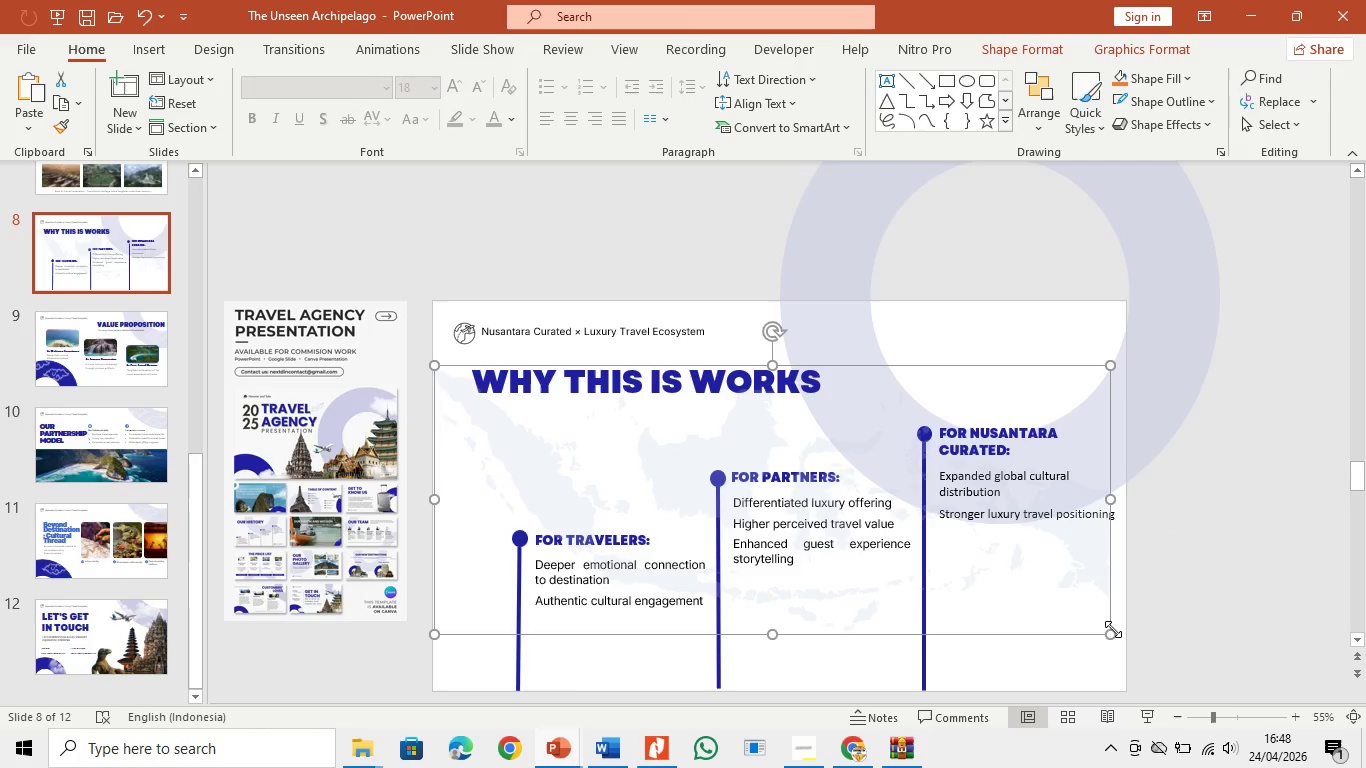 
left_click_drag(start_coordinate=[1113, 629], to_coordinate=[1131, 641])
 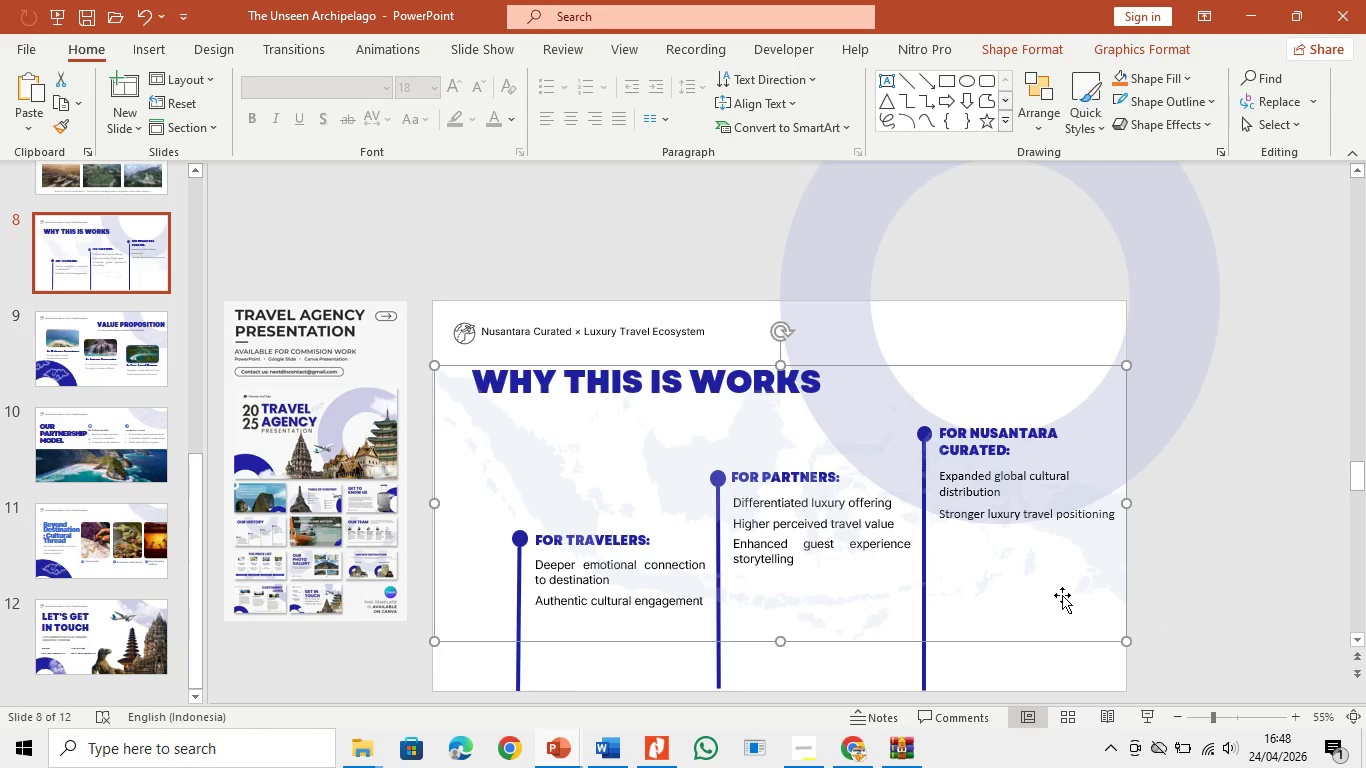 
left_click_drag(start_coordinate=[1062, 595], to_coordinate=[1067, 596])
 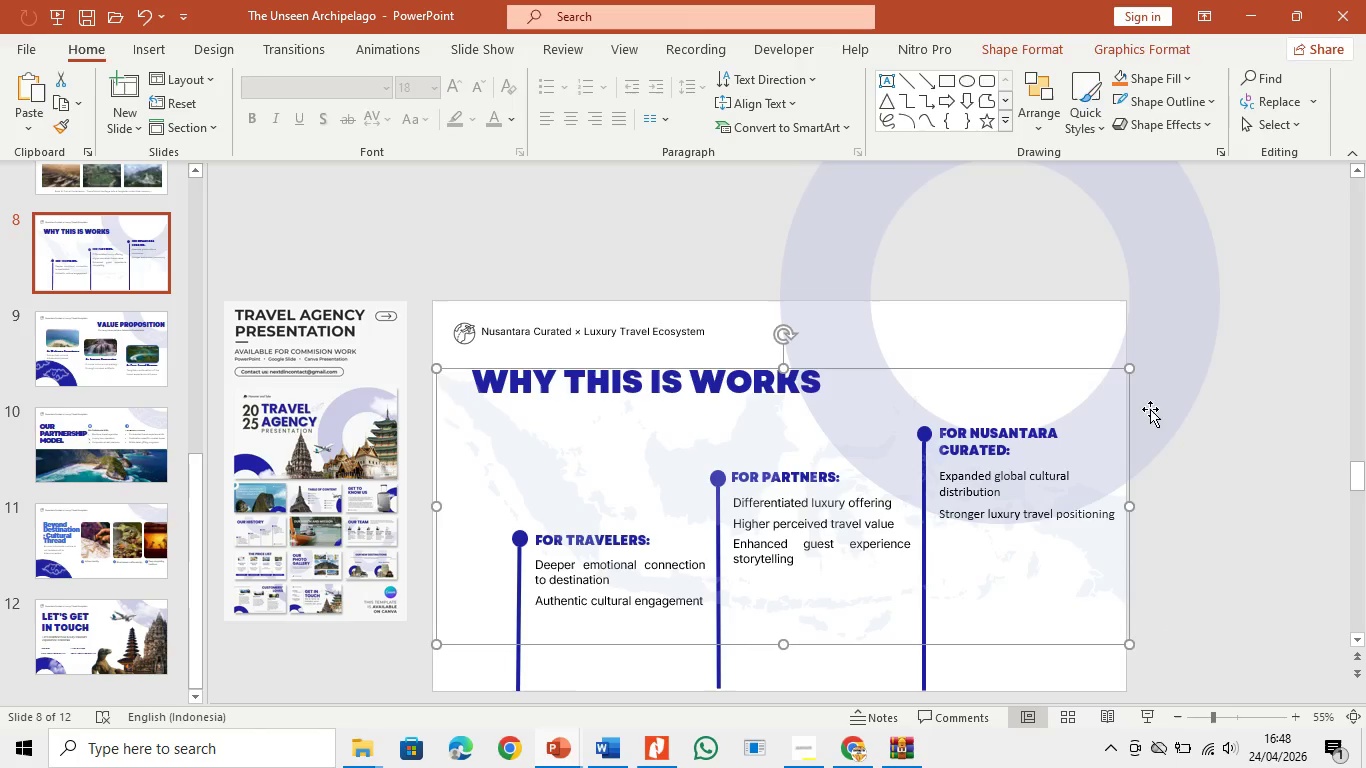 
left_click_drag(start_coordinate=[1150, 409], to_coordinate=[1162, 382])
 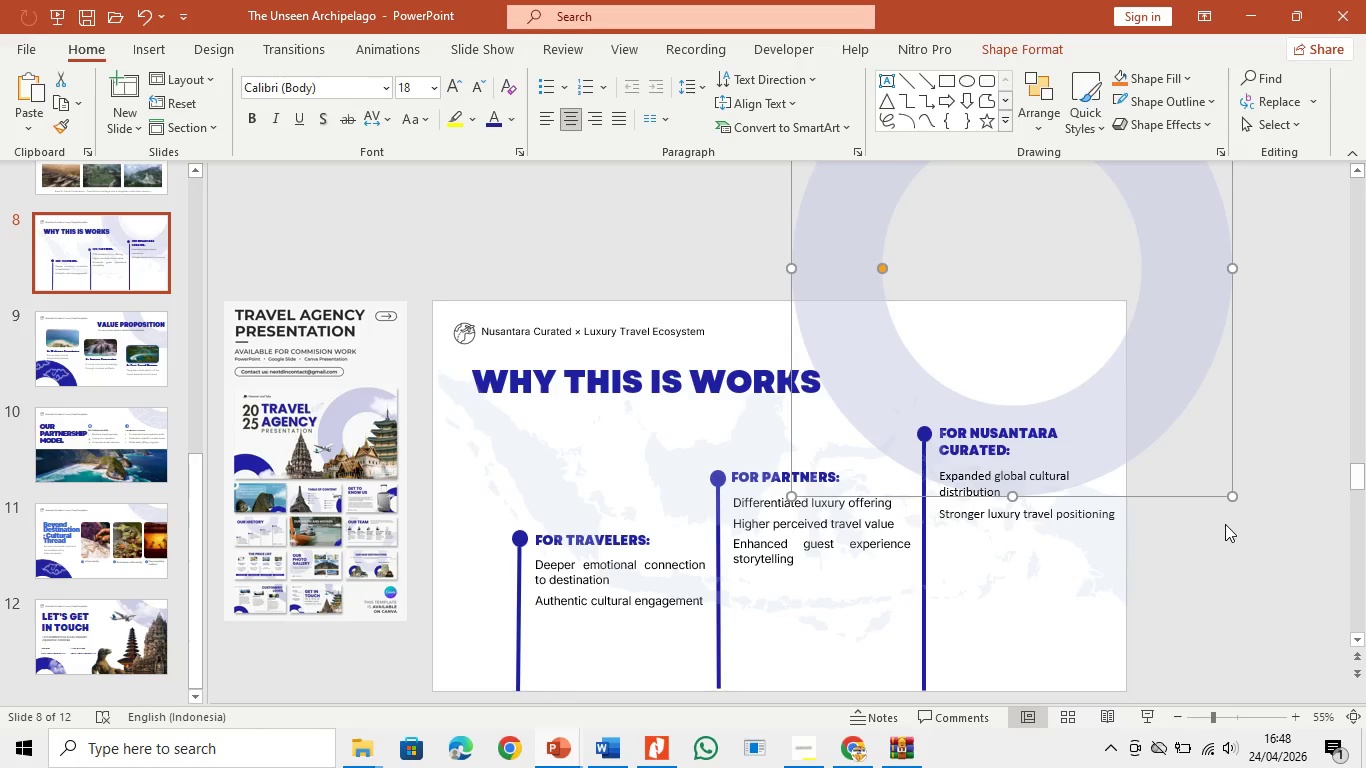 
left_click([1225, 524])
 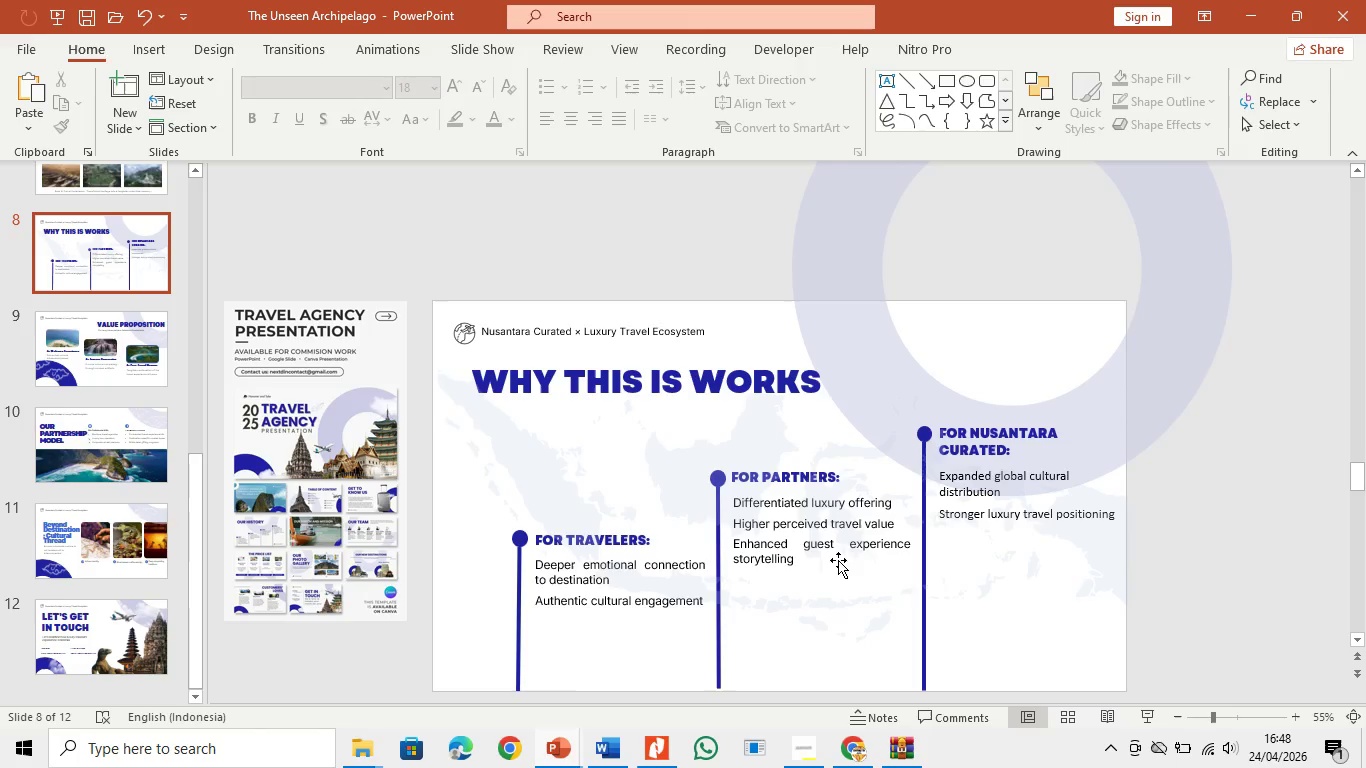 
left_click([563, 500])
 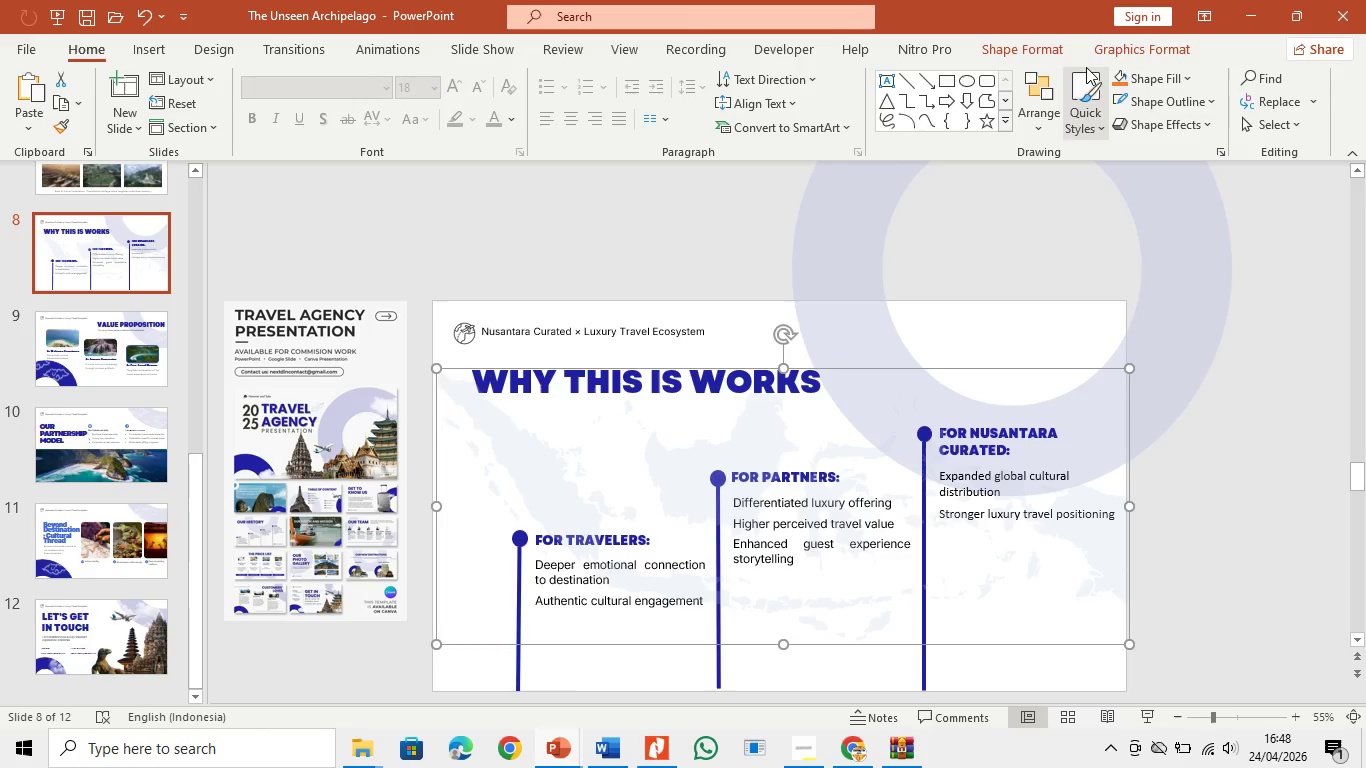 
left_click([1124, 46])
 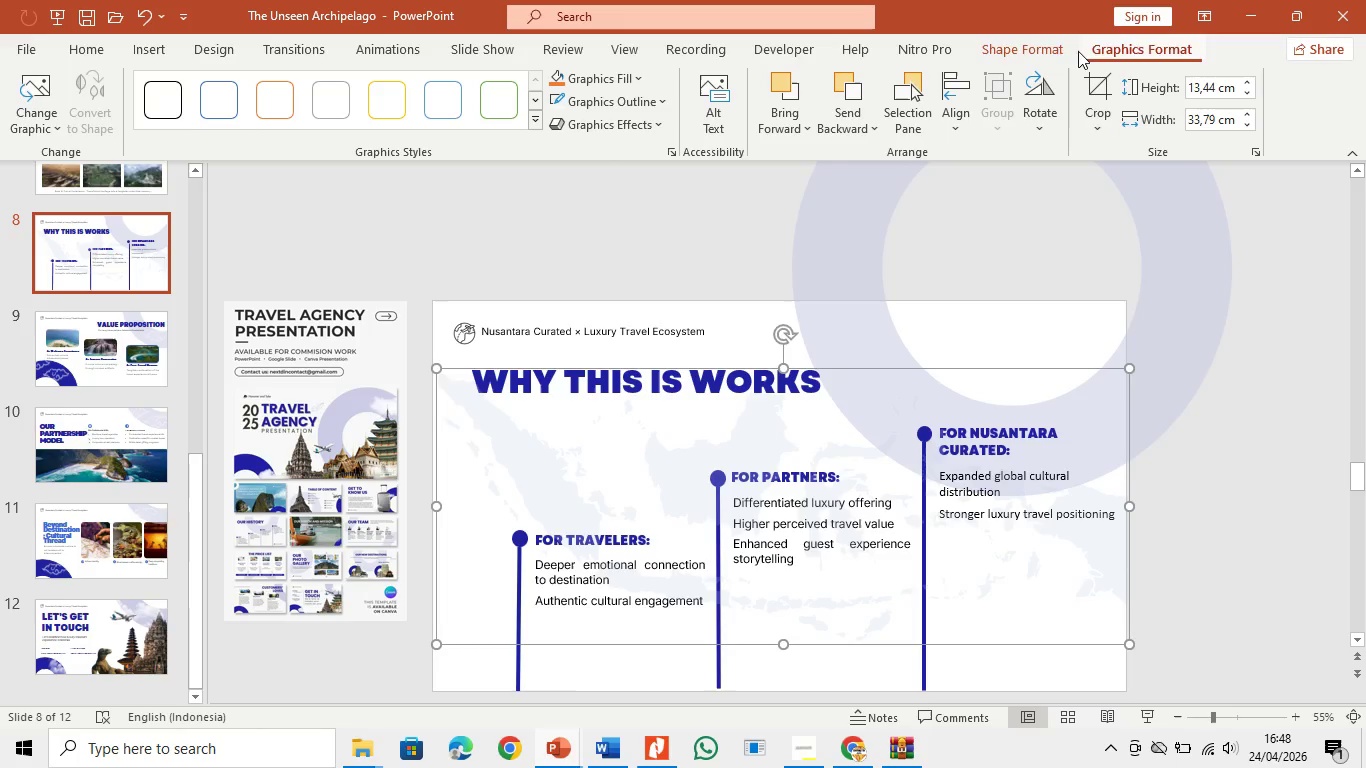 
left_click_drag(start_coordinate=[1068, 44], to_coordinate=[1044, 107])
 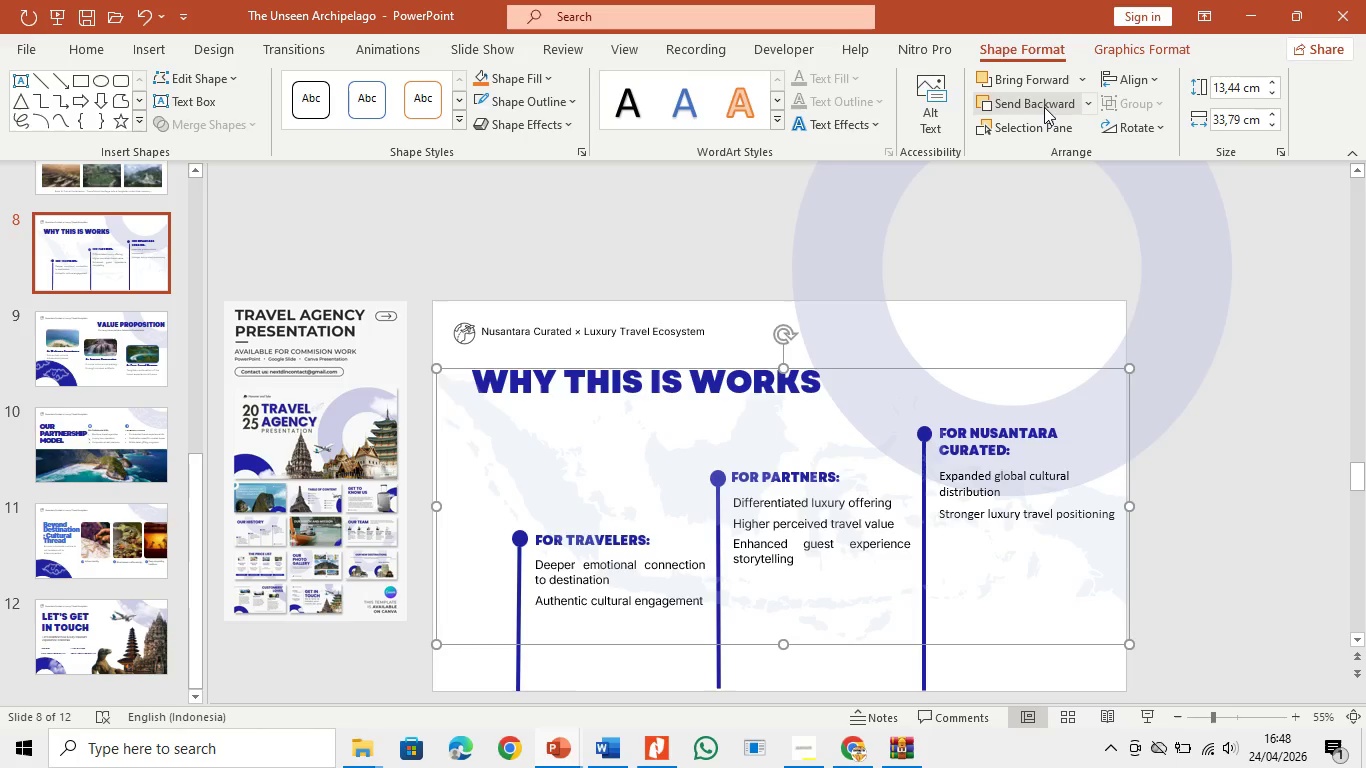 
left_click([1044, 107])
 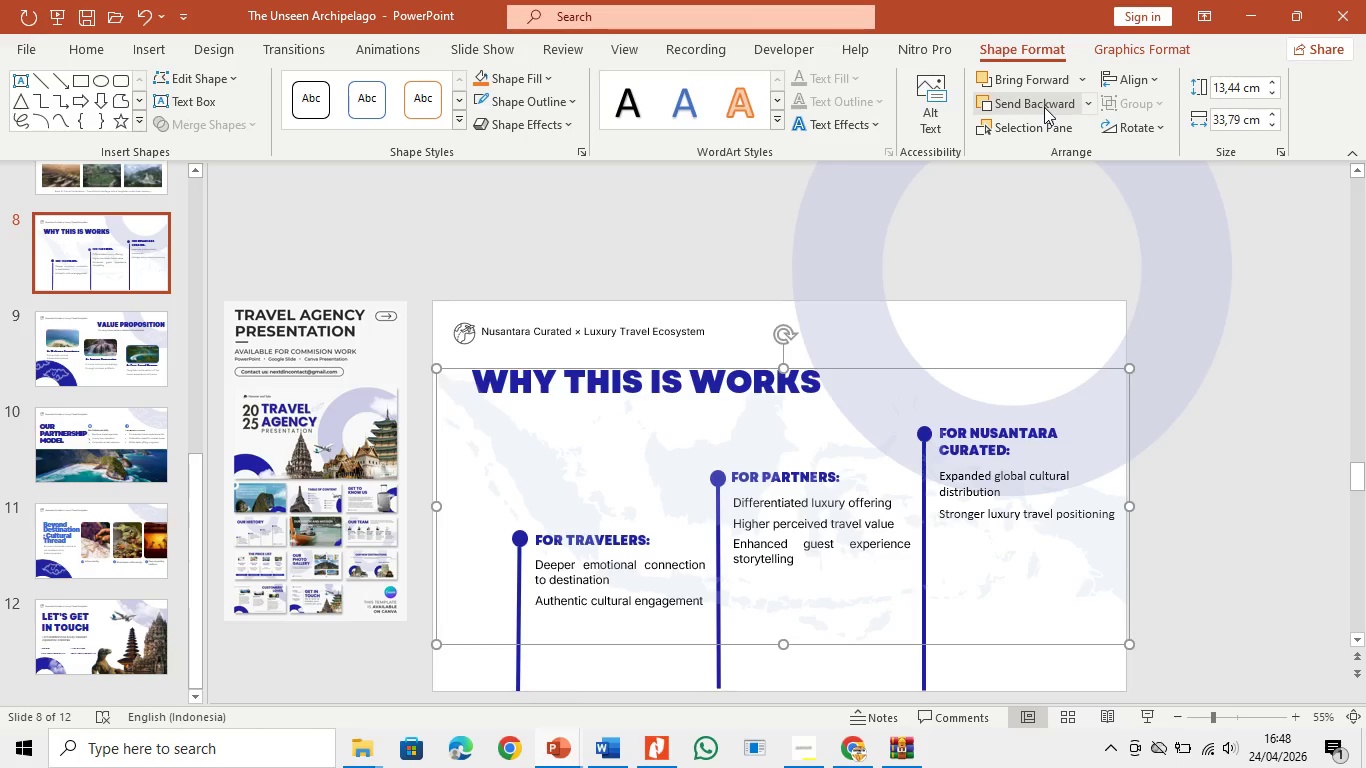 
left_click([1044, 107])
 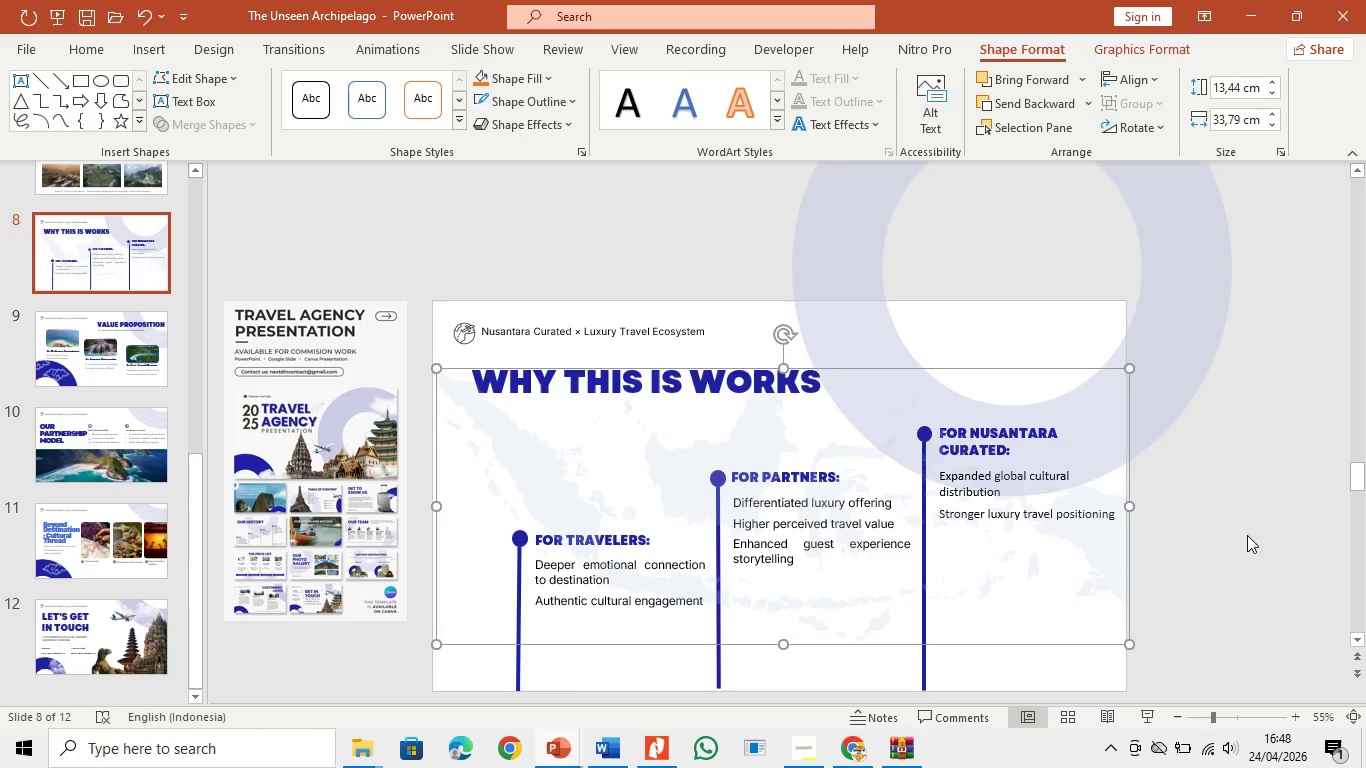 
left_click([1256, 544])
 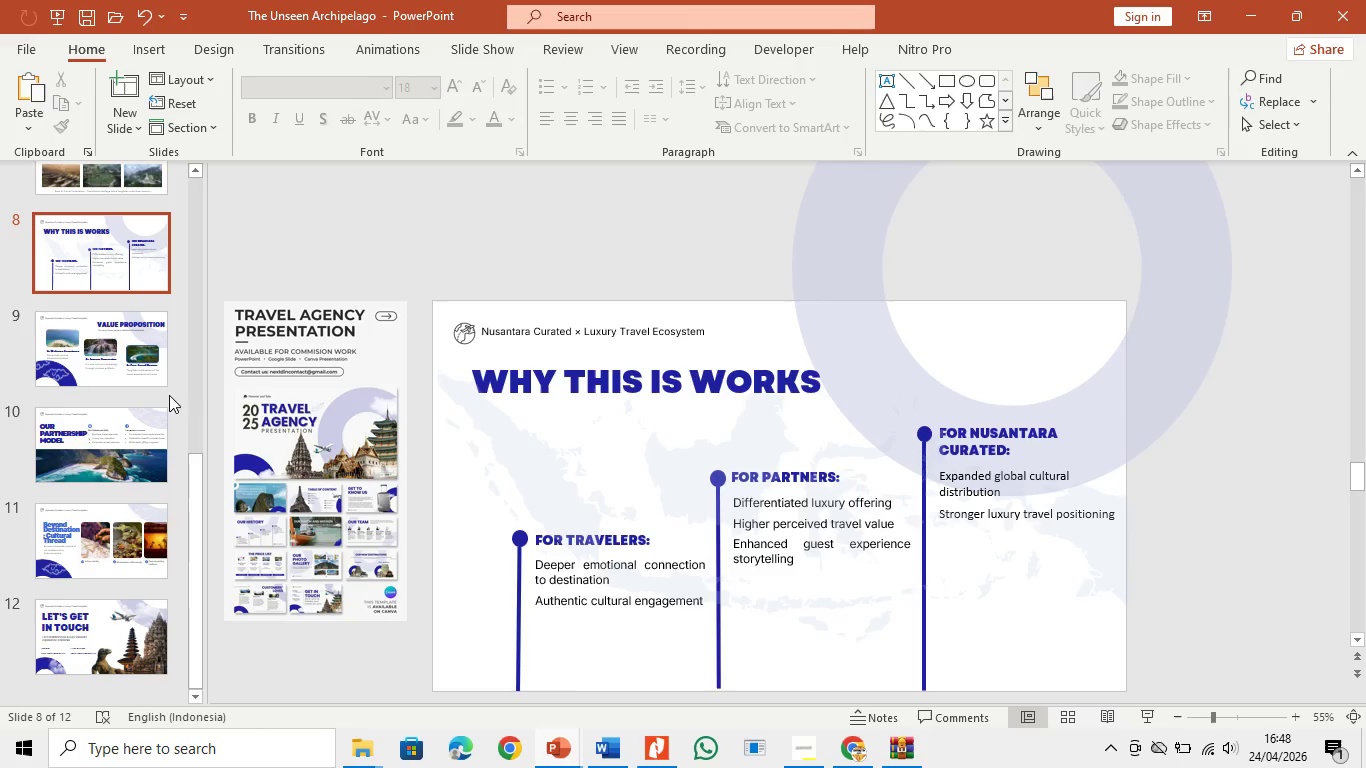 
wait(11.14)
 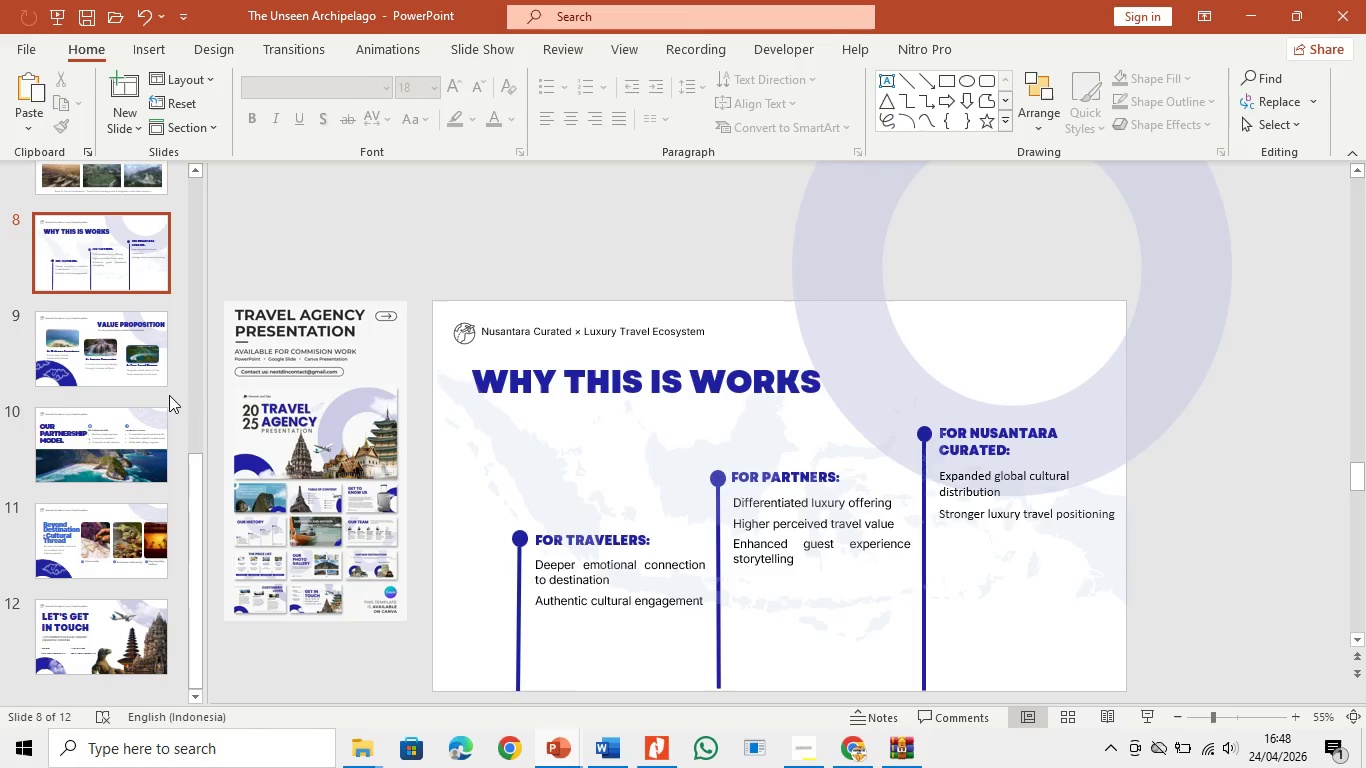 
left_click([150, 636])
 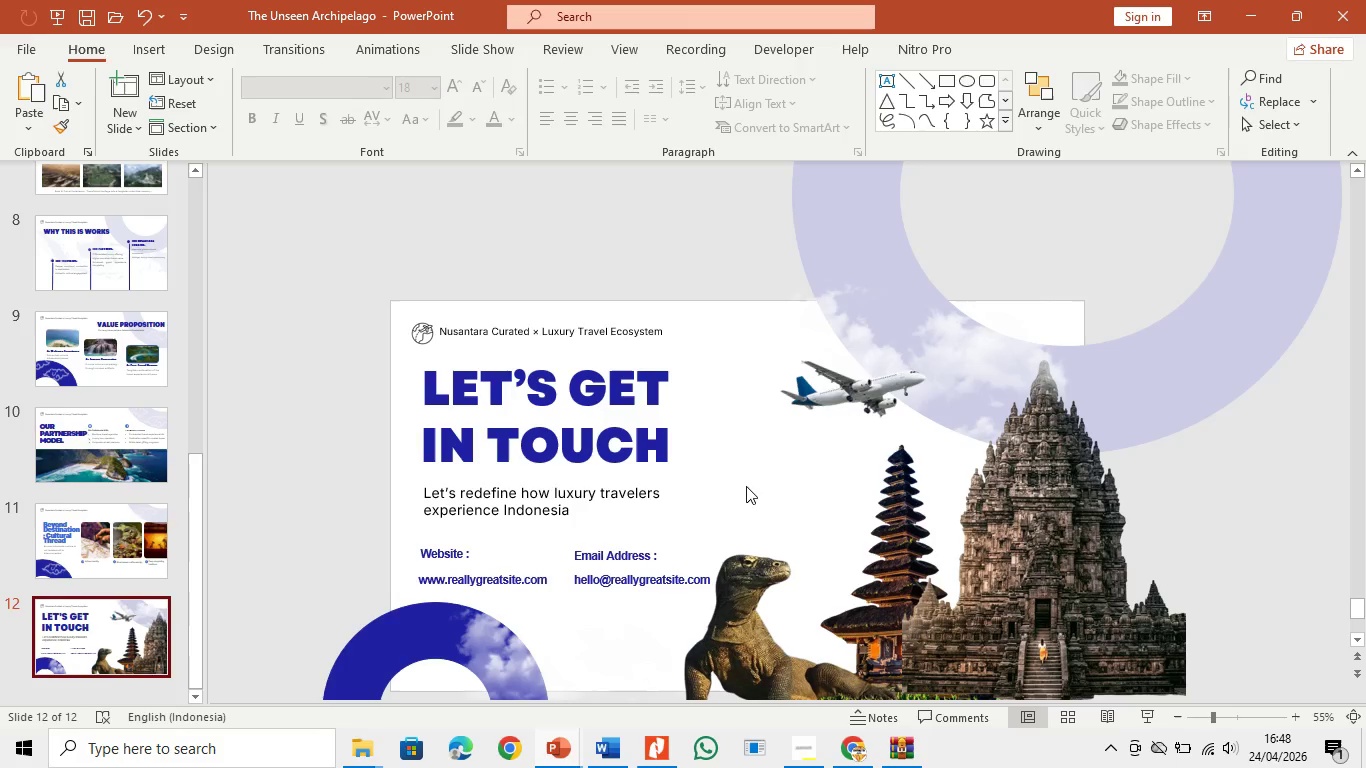 
key(Control+ControlLeft)
 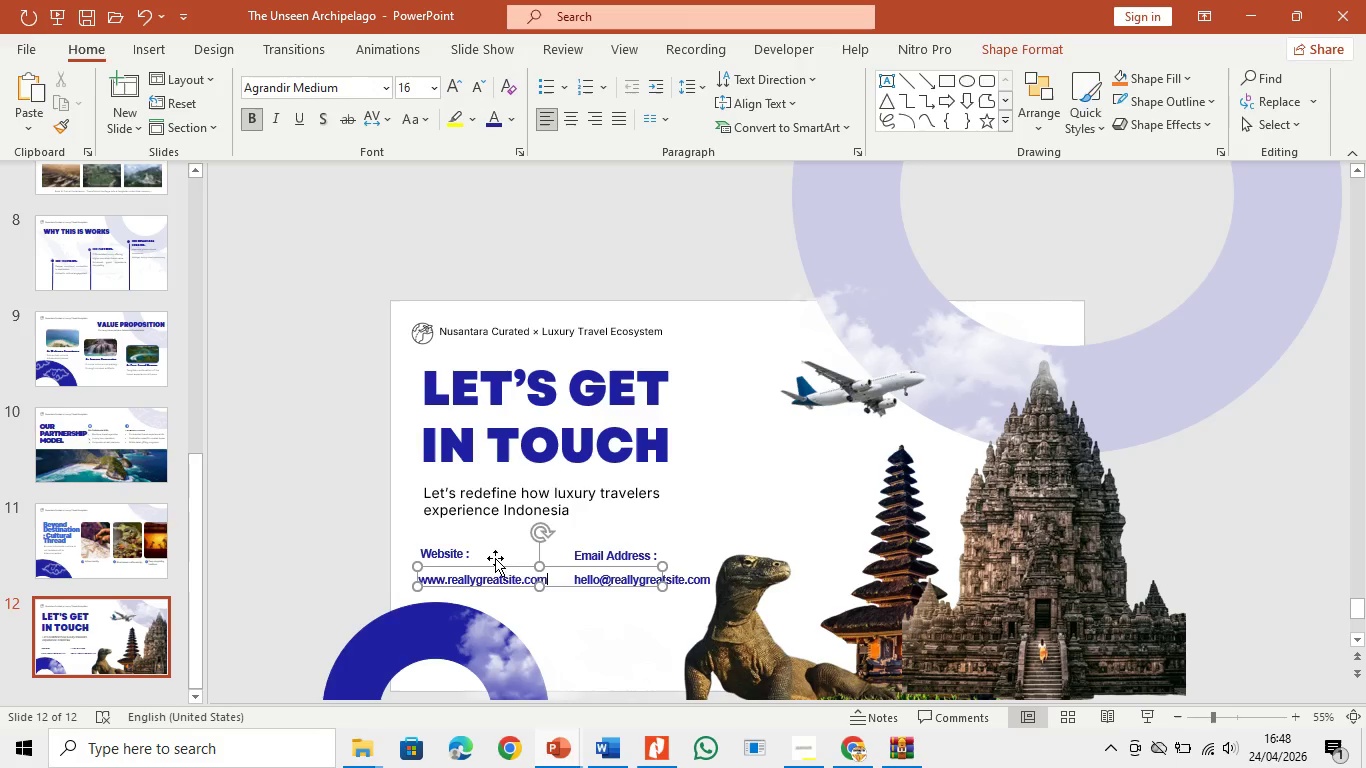 
hold_key(key=ControlLeft, duration=1.42)
left_click([464, 548])
 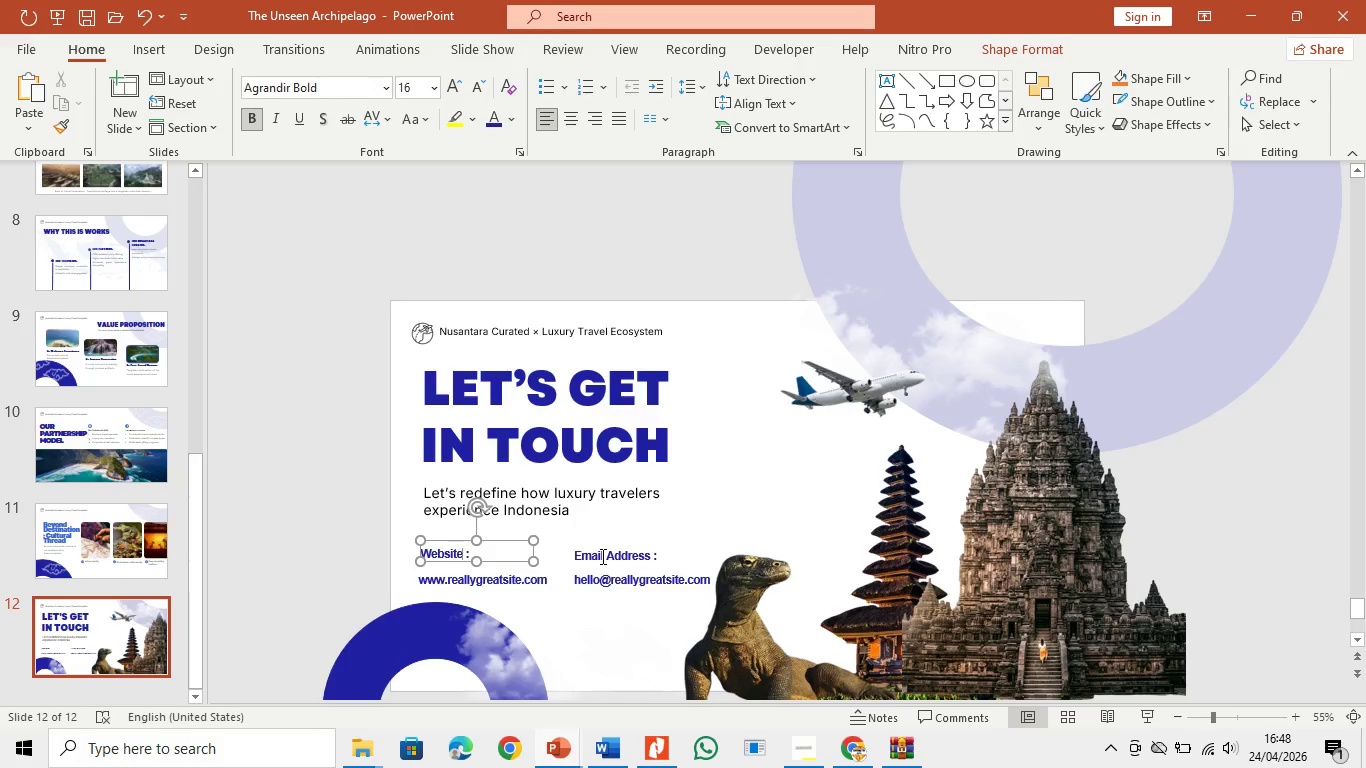 
hold_key(key=ShiftLeft, duration=1.25)
left_click([601, 556])
 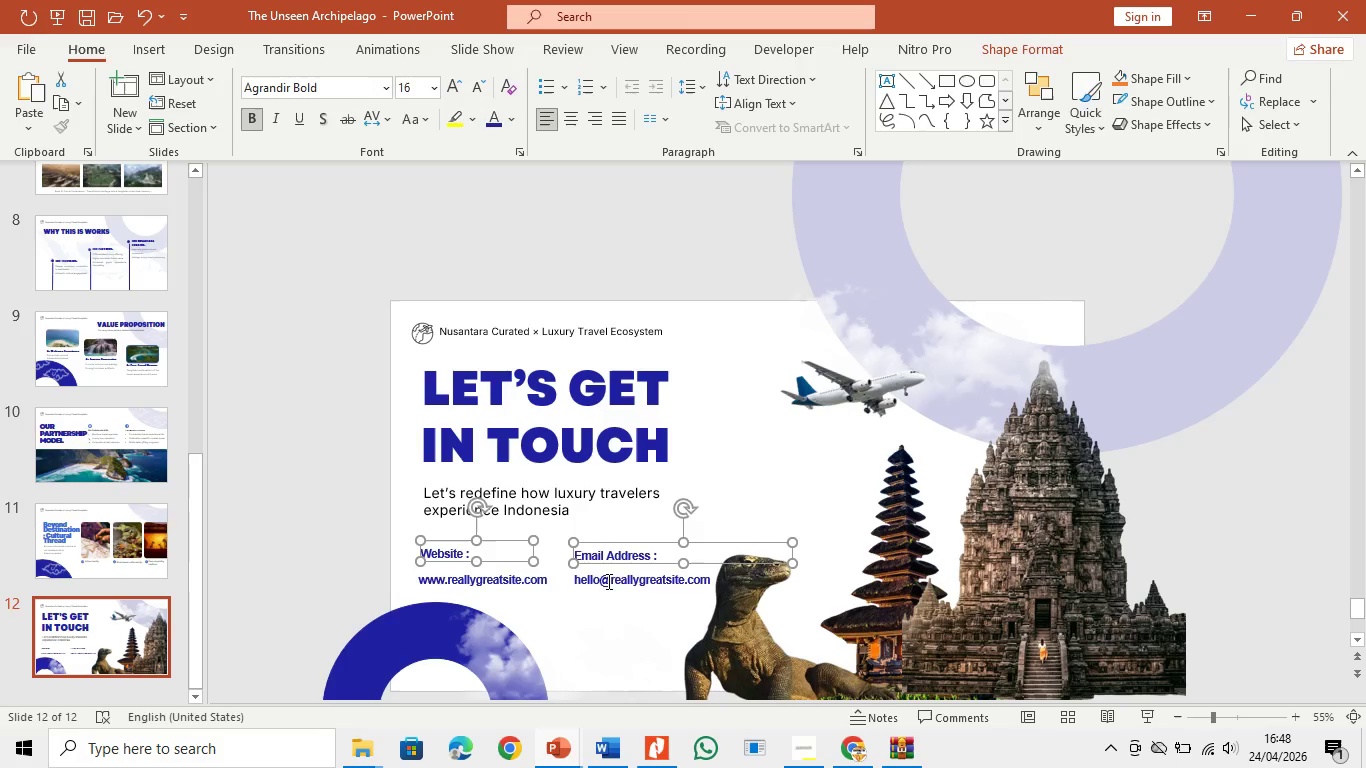 
double_click([607, 581])
 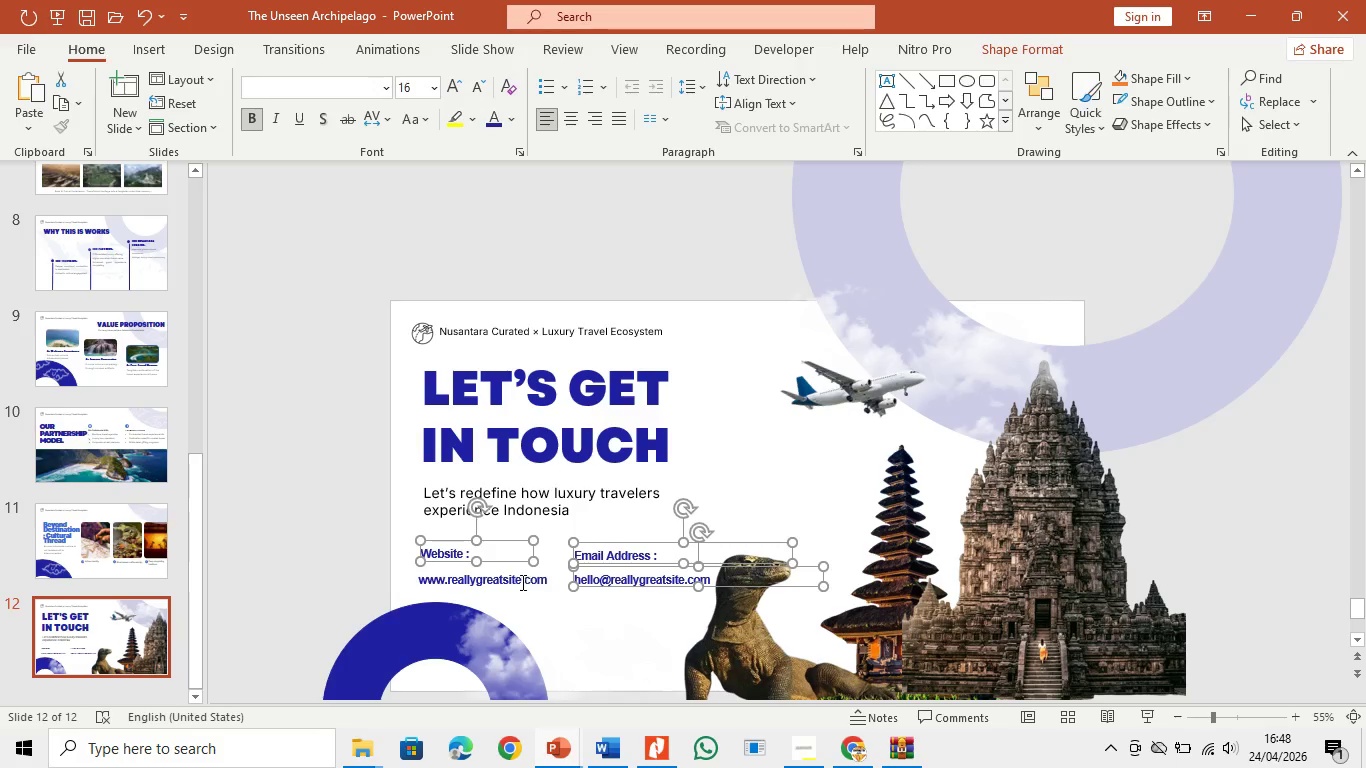 
triple_click([521, 582])
 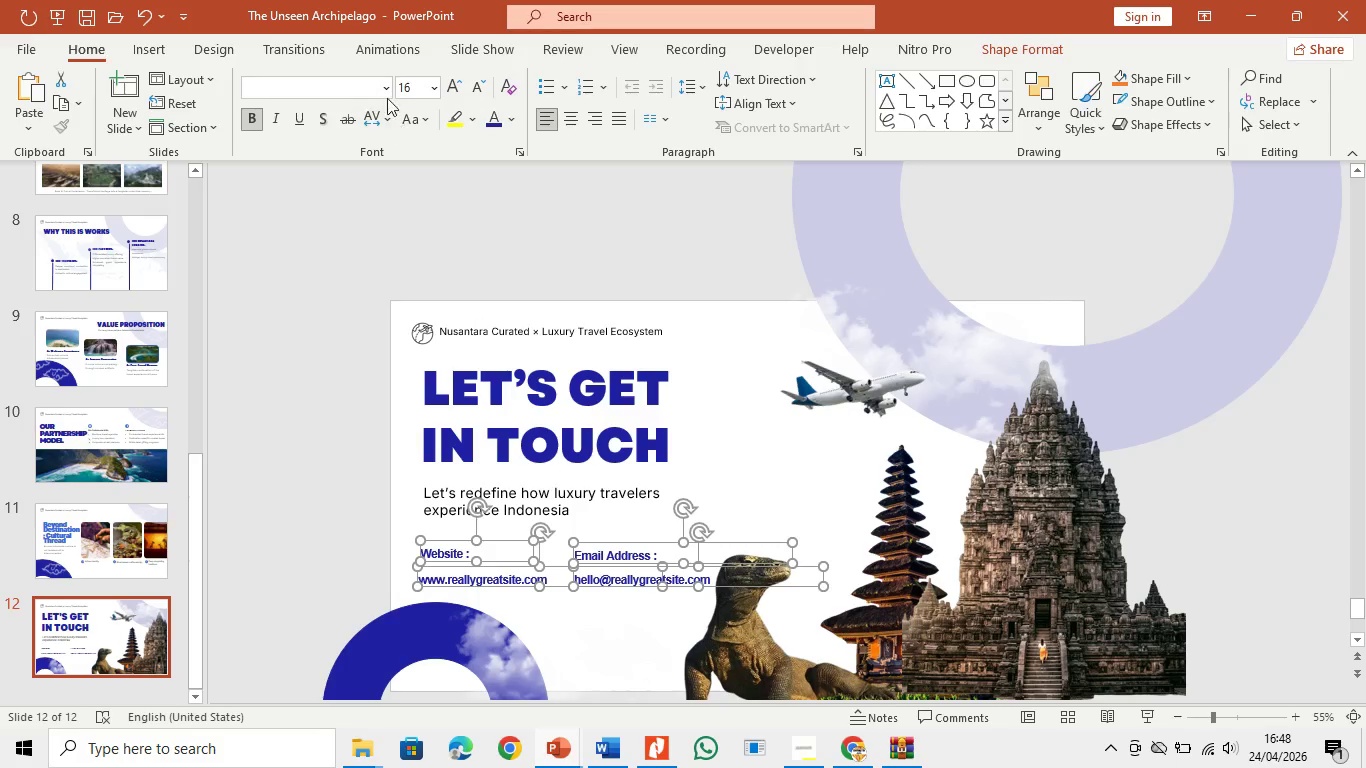 
left_click([383, 84])
 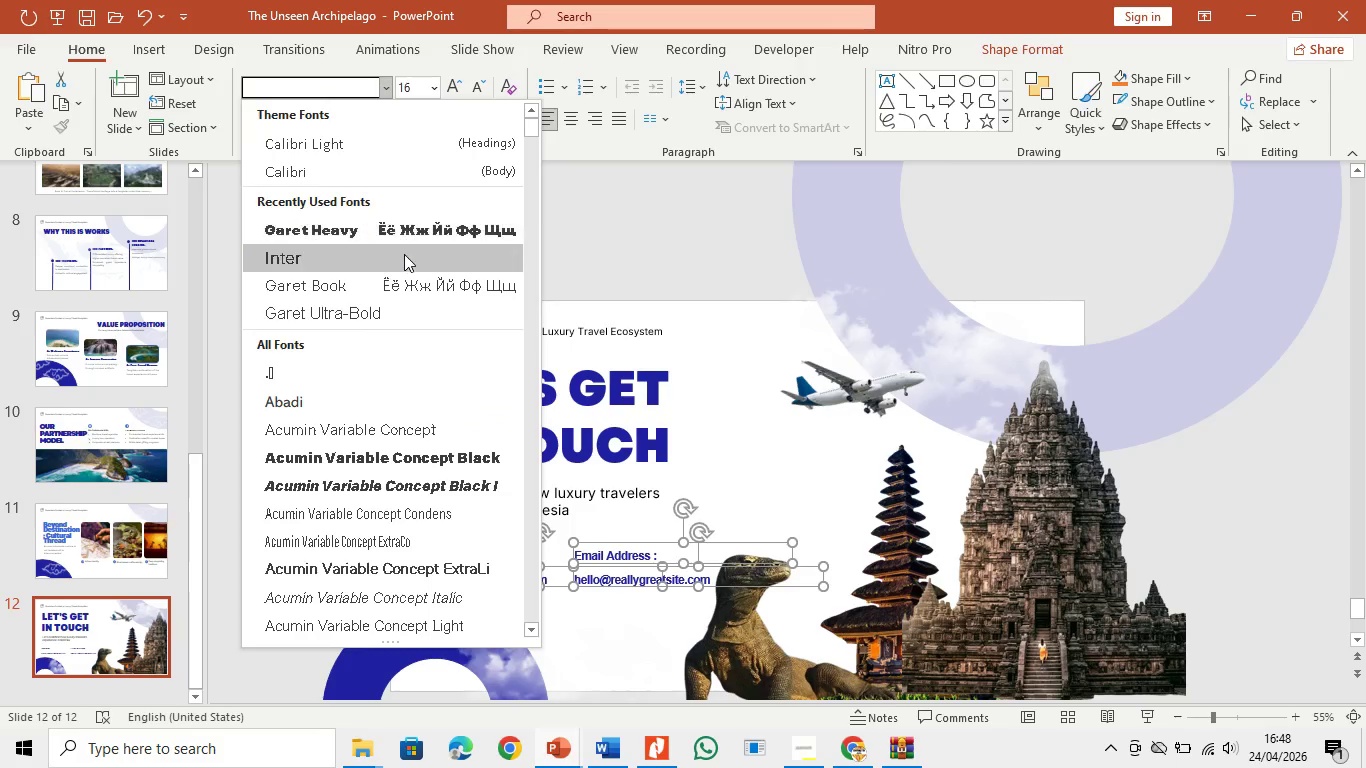 
left_click([404, 255])
 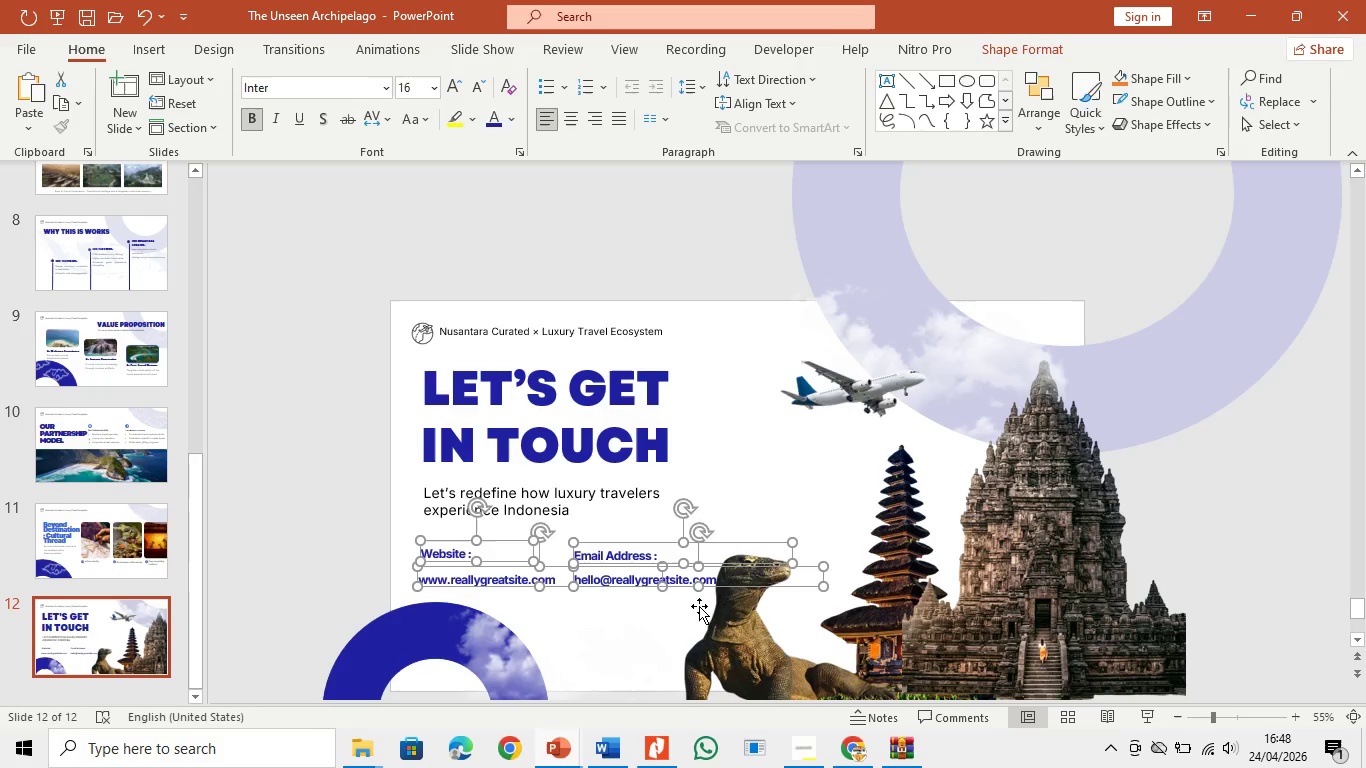 
left_click([699, 611])
 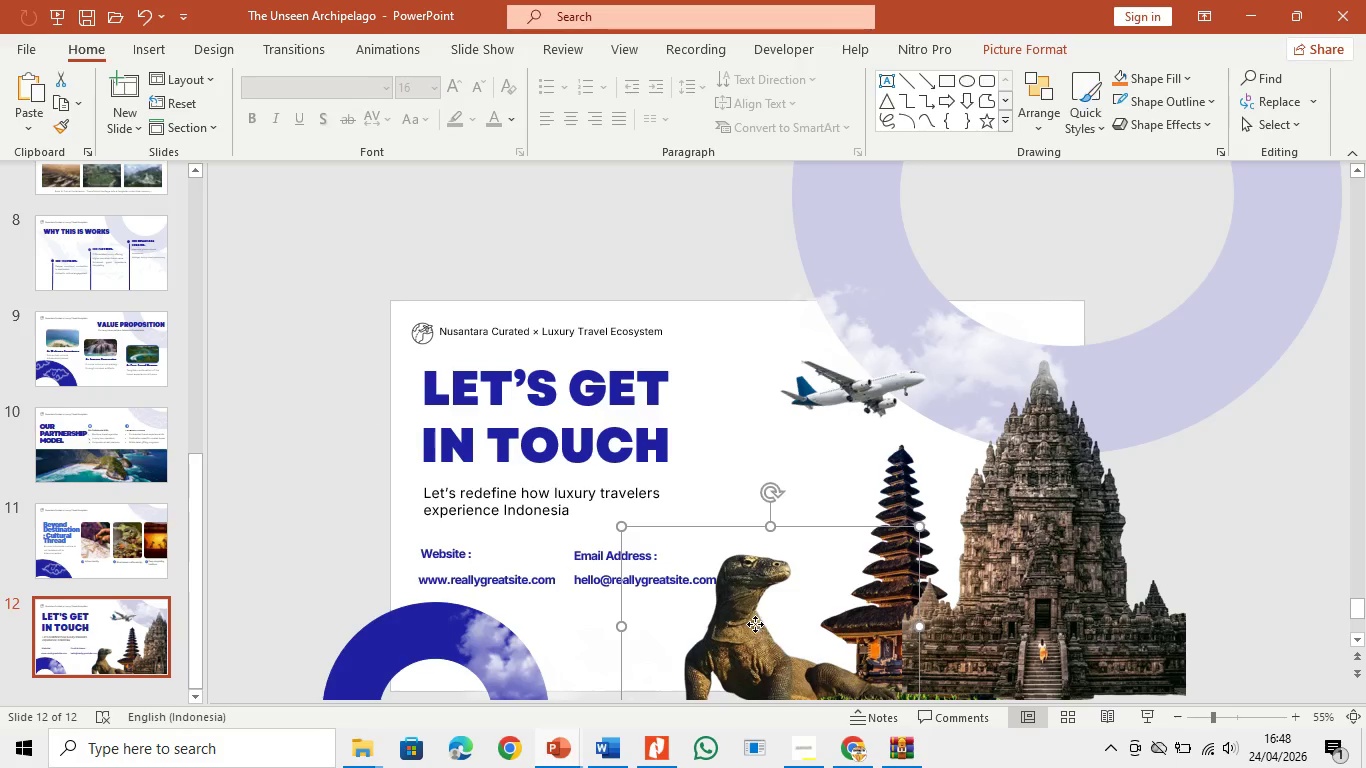 
left_click_drag(start_coordinate=[755, 623], to_coordinate=[770, 624])
 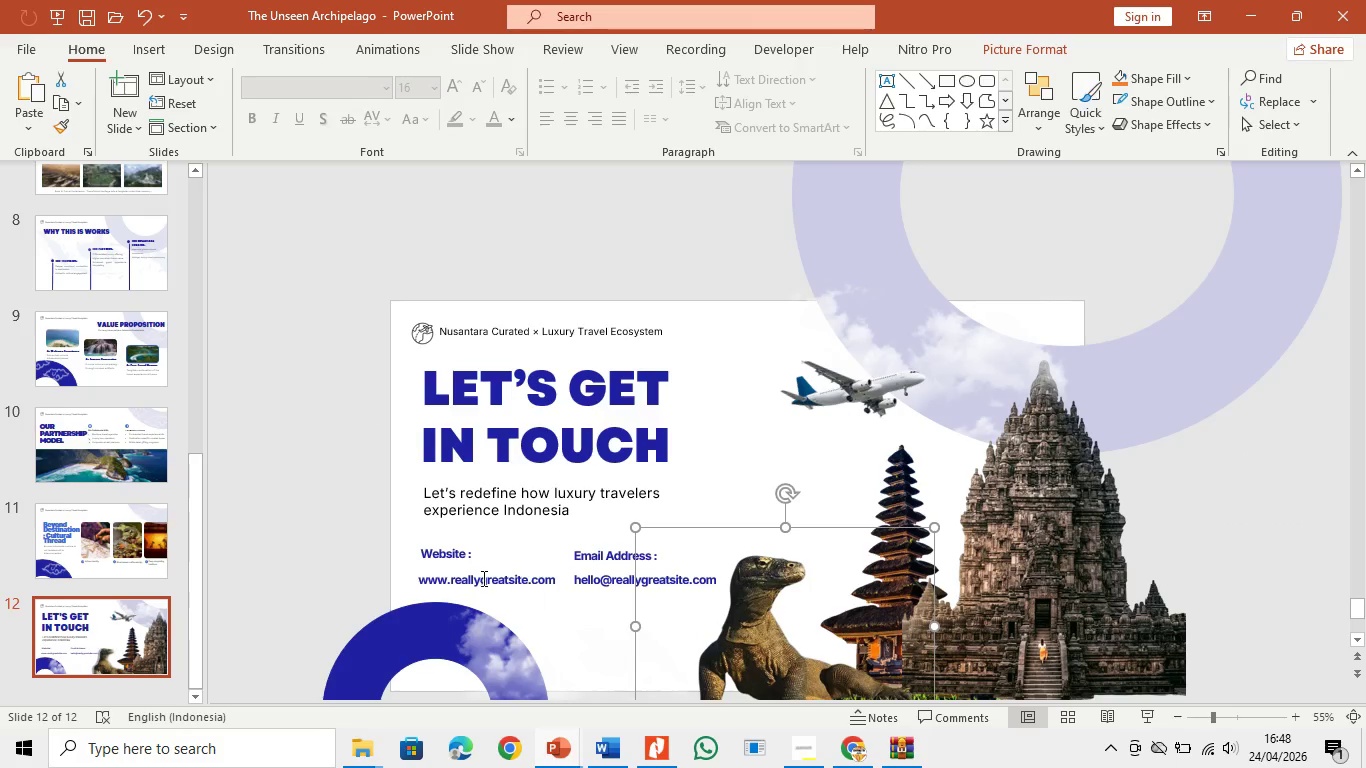 
left_click([482, 578])
 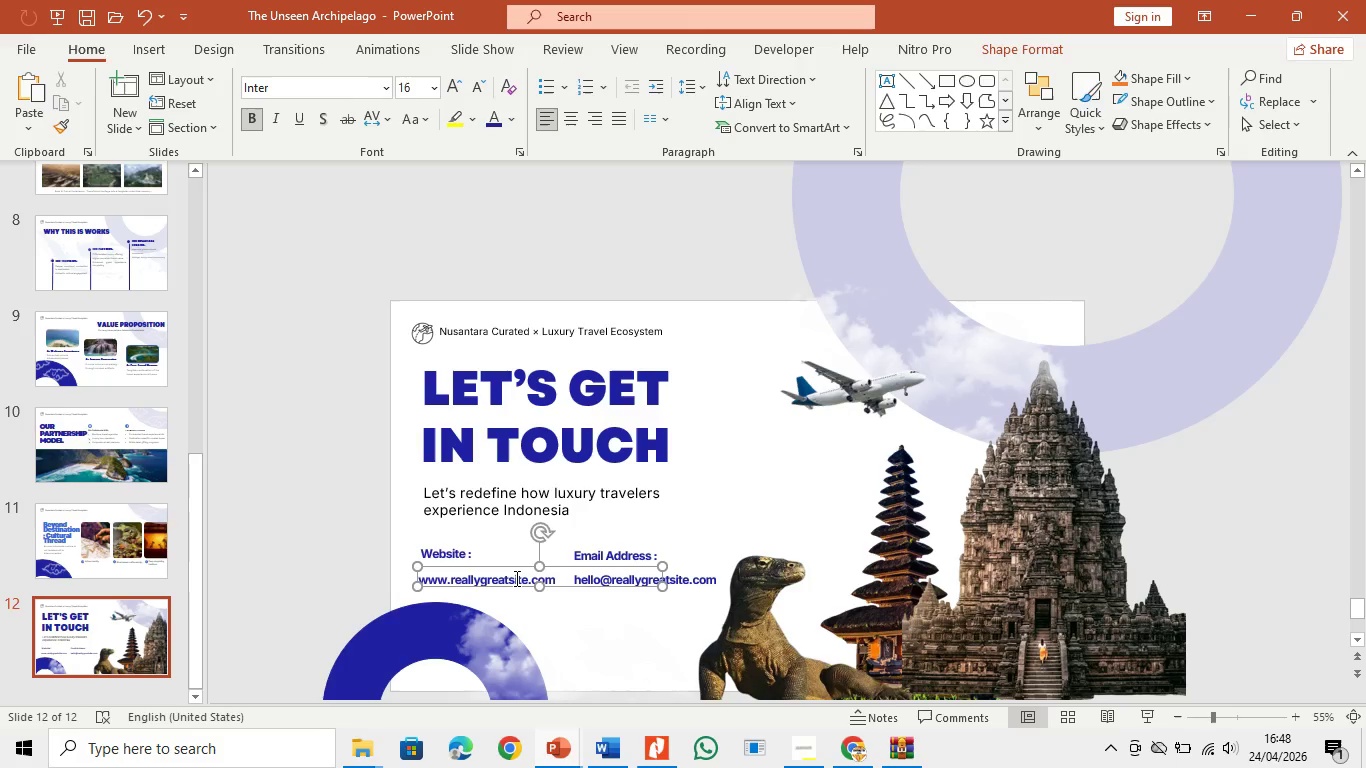 
key(Backspace)
key(Backspace)
key(Backspace)
key(Backspace)
key(Backspace)
key(Backspace)
type(your[Delete][Delete][Delete][Delete][Delete][Delete]s)
 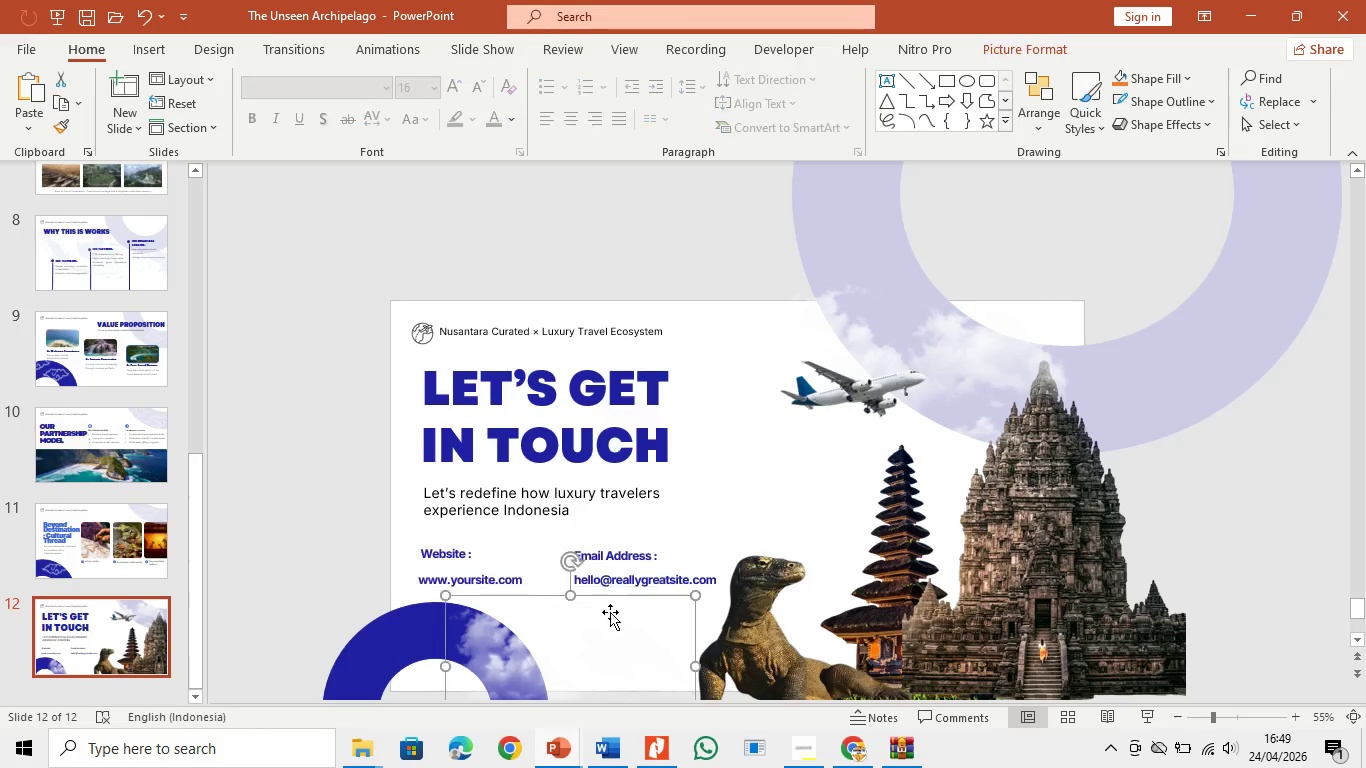 
left_click([624, 577])
 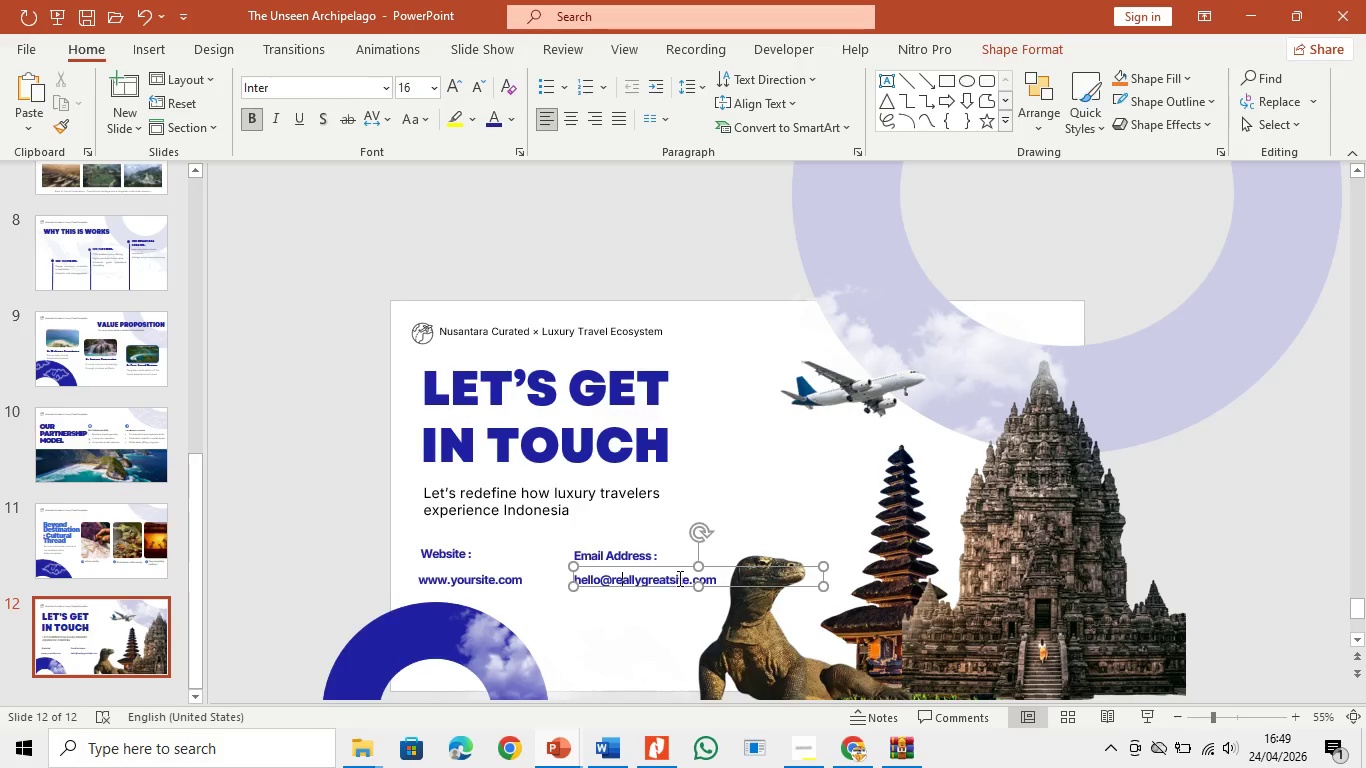 
left_click_drag(start_coordinate=[687, 579], to_coordinate=[617, 585])
 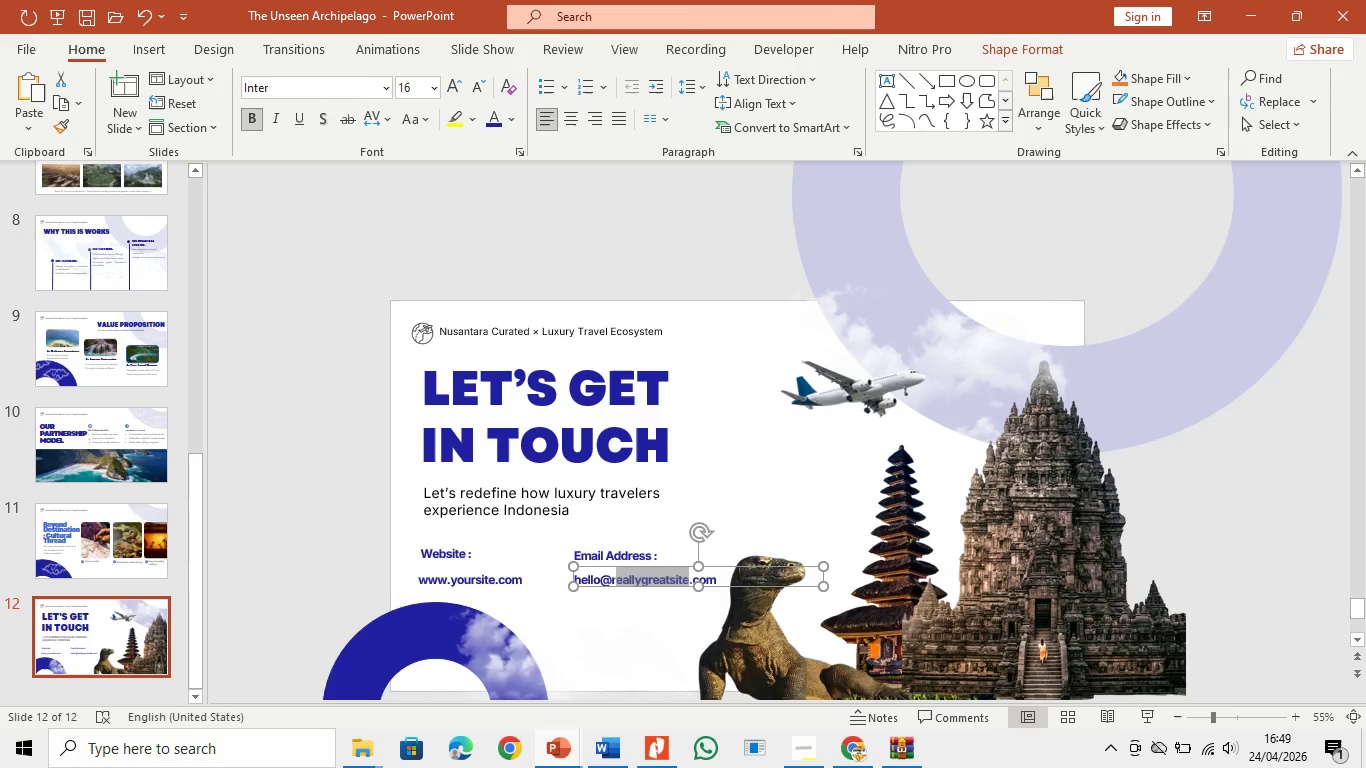 
key(Backspace)
key(Backspace)
type(emai)
key(Backspace)
key(Backspace)
key(Backspace)
key(Backspace)
 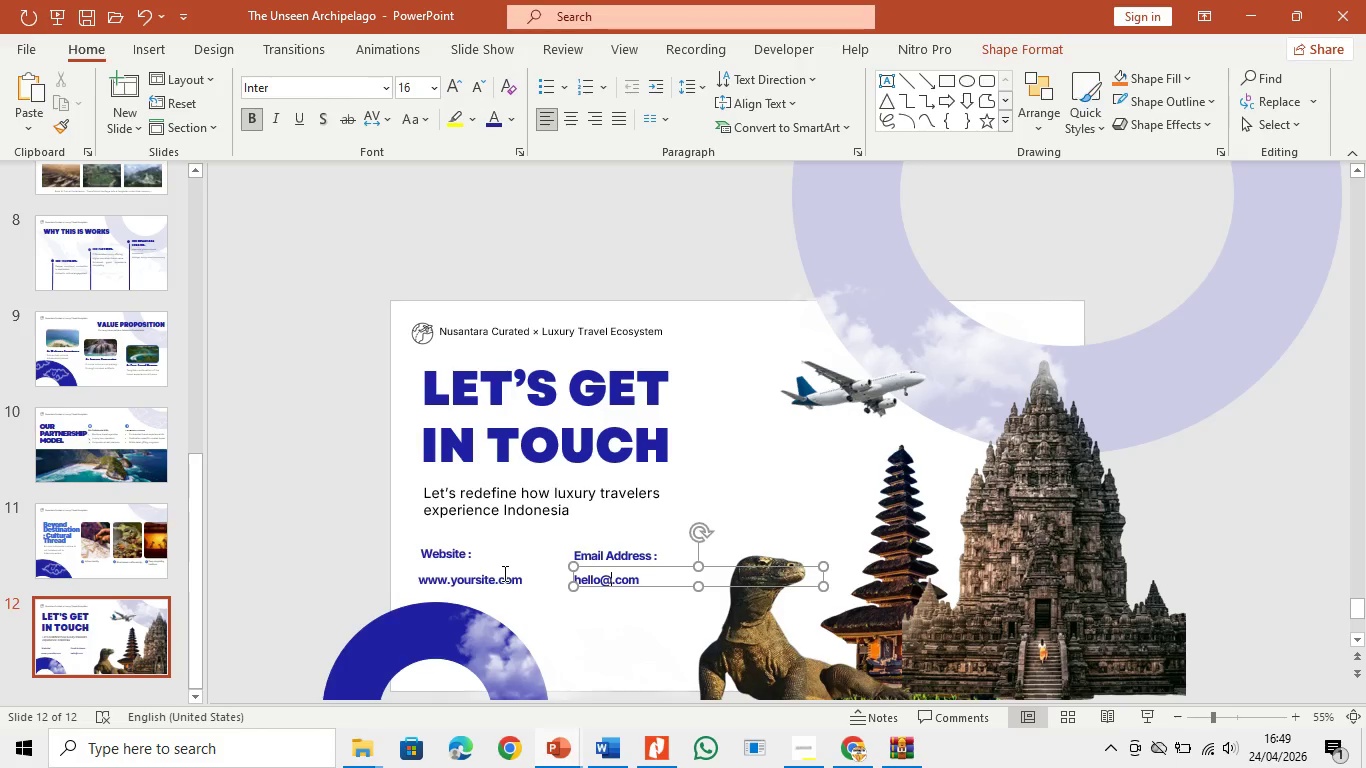 
left_click([496, 577])
 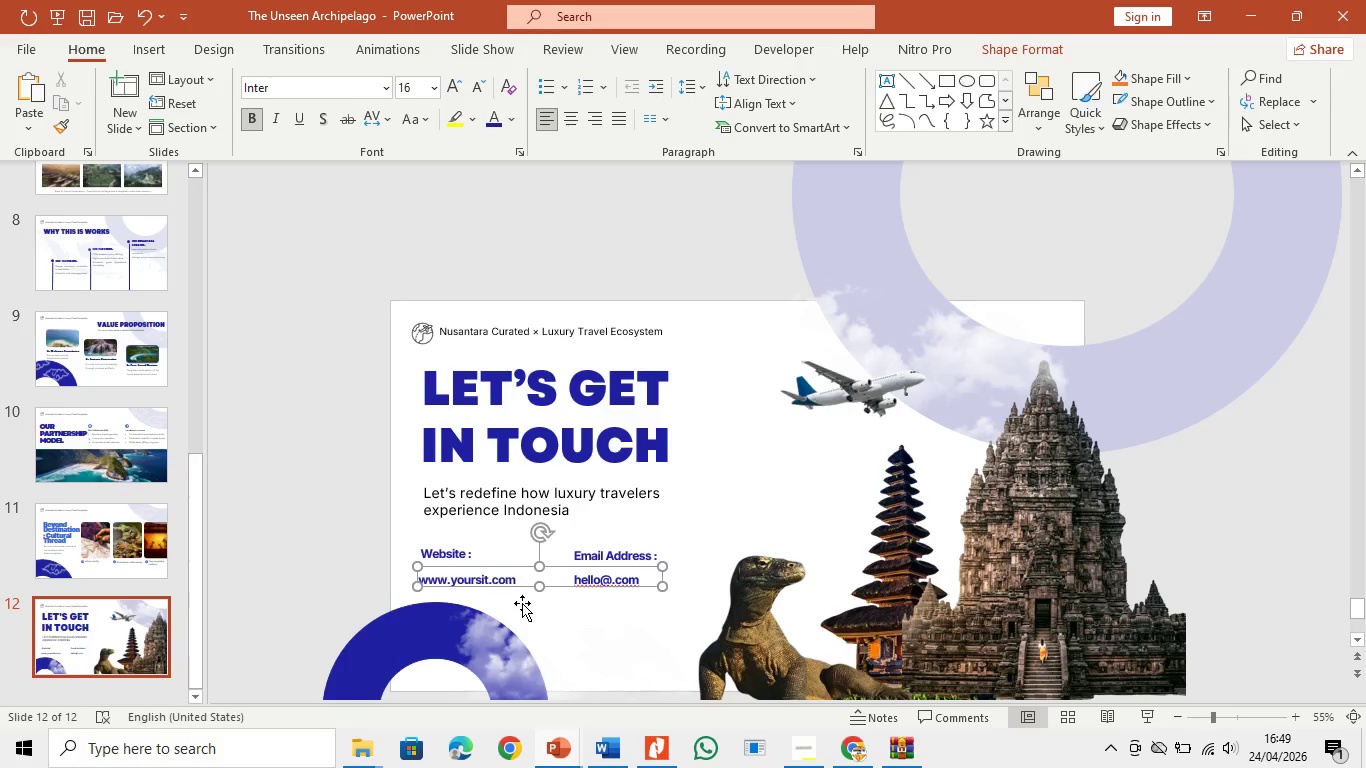 
key(Backspace)
key(Backspace)
key(Backspace)
key(Backspace)
key(Backspace)
key(Backspace)
key(Backspace)
key(Backspace)
type(nusantar)
key(Backspace)
key(Backspace)
key(Backspace)
key(Backspace)
key(Backspace)
key(Backspace)
key(Backspace)
key(Backspace)
type(luxurytrave;)
key(Backspace)
type(l)
 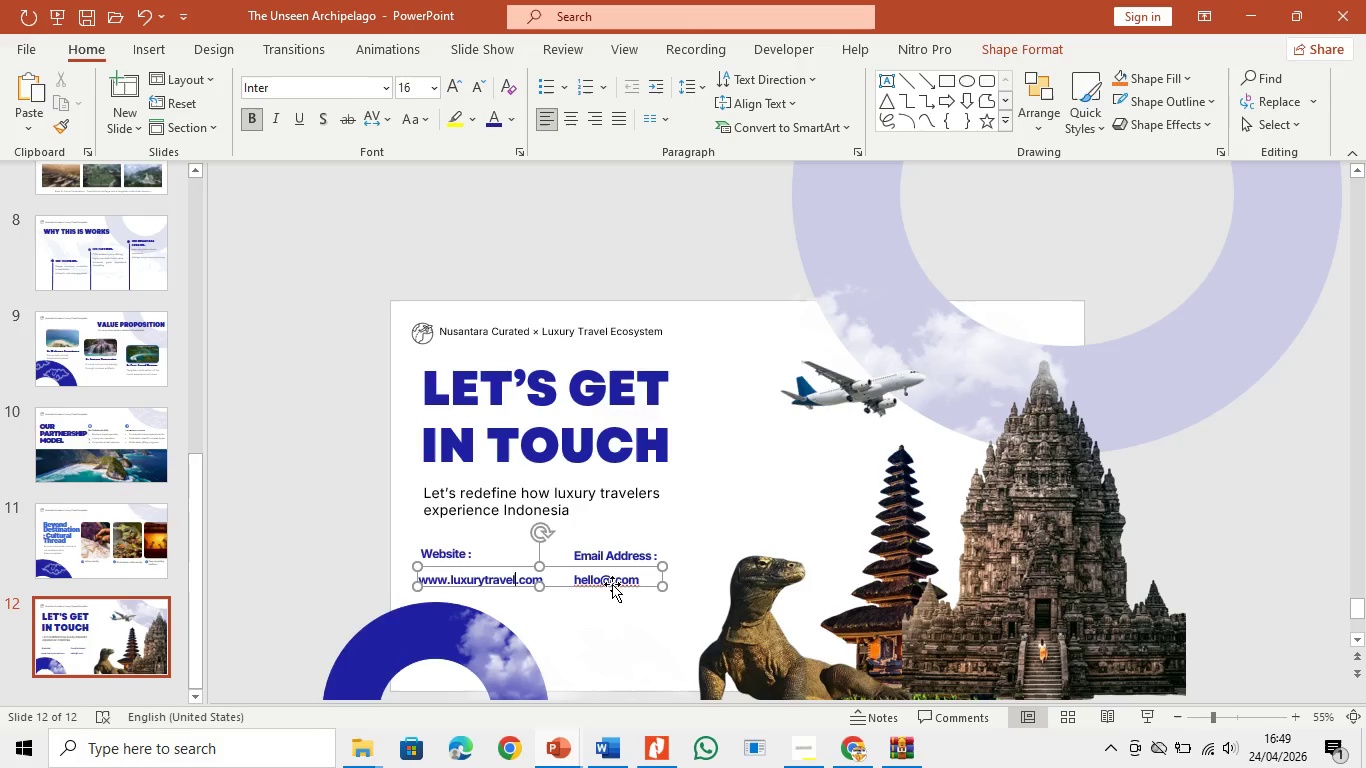 
left_click([610, 579])
 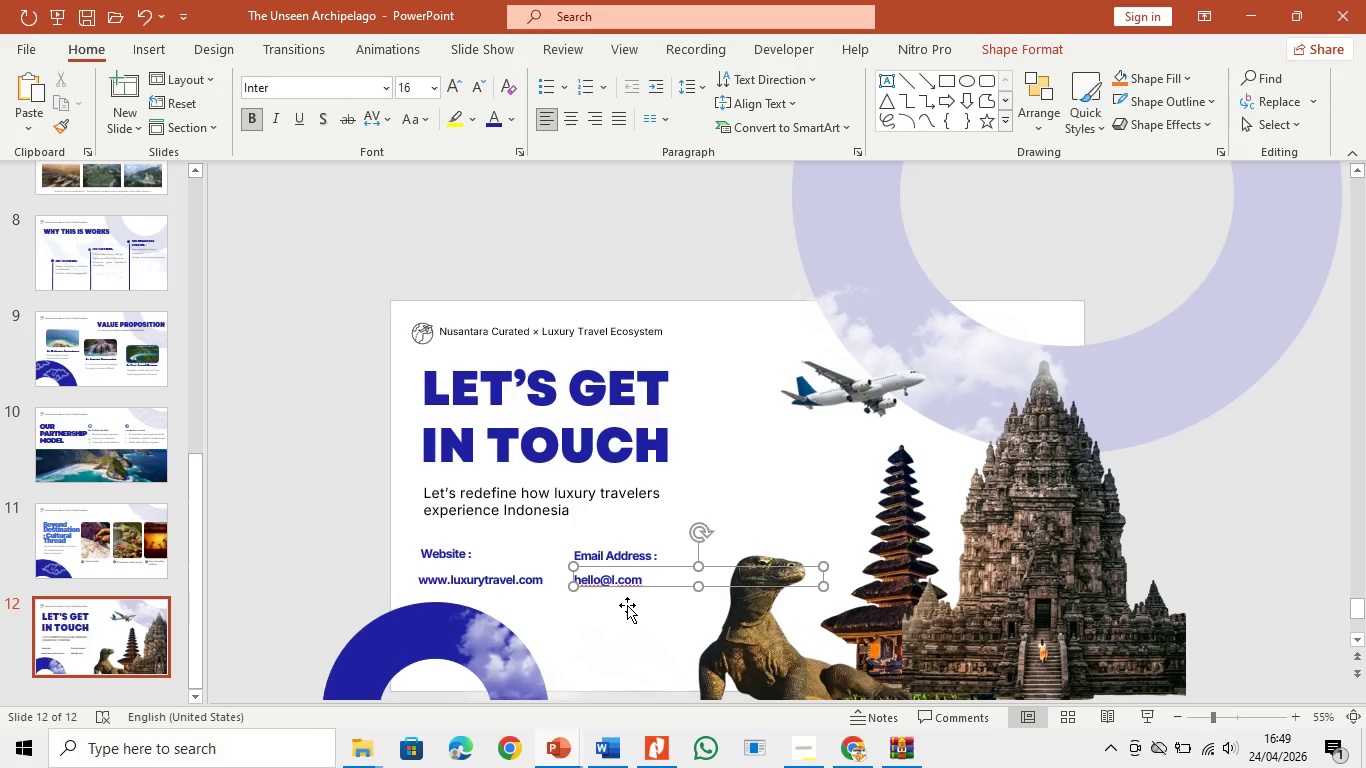 
type(luxurytravel)
 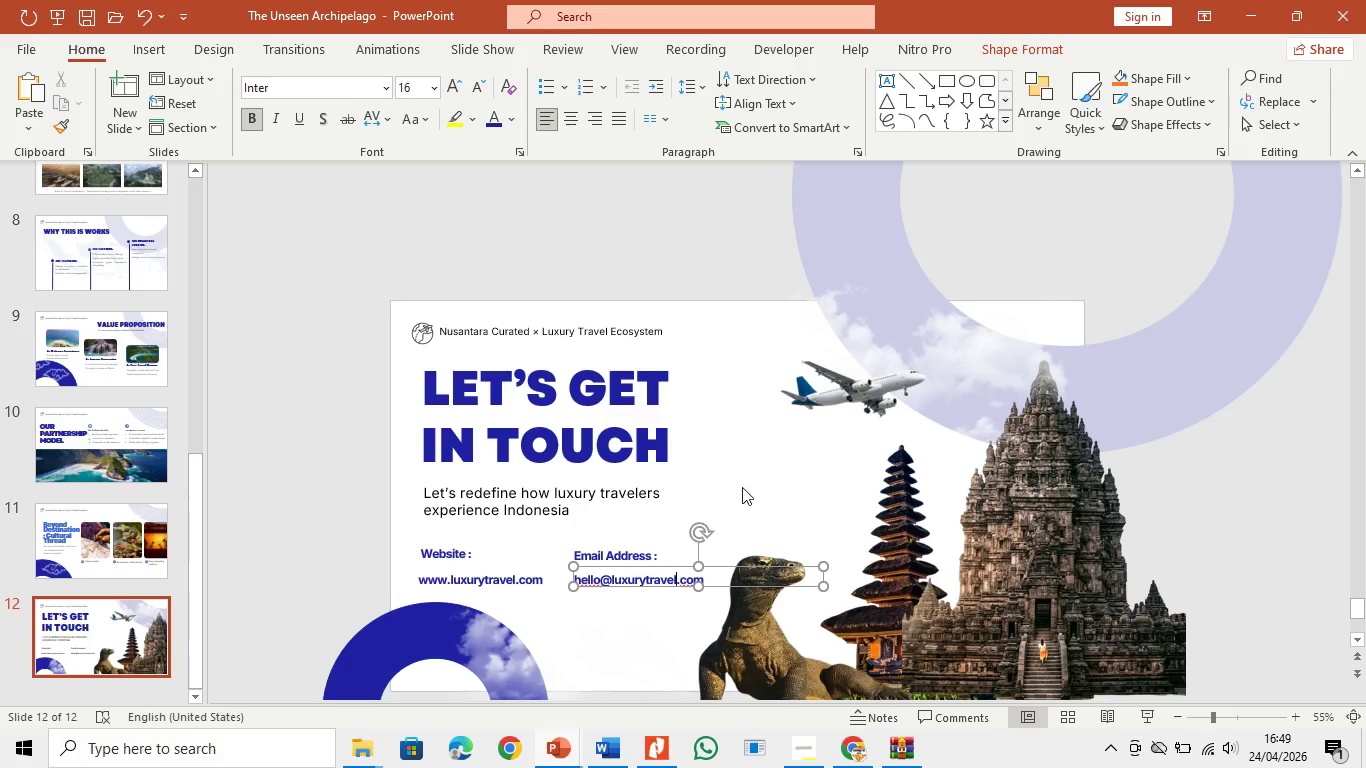 
left_click([751, 509])
 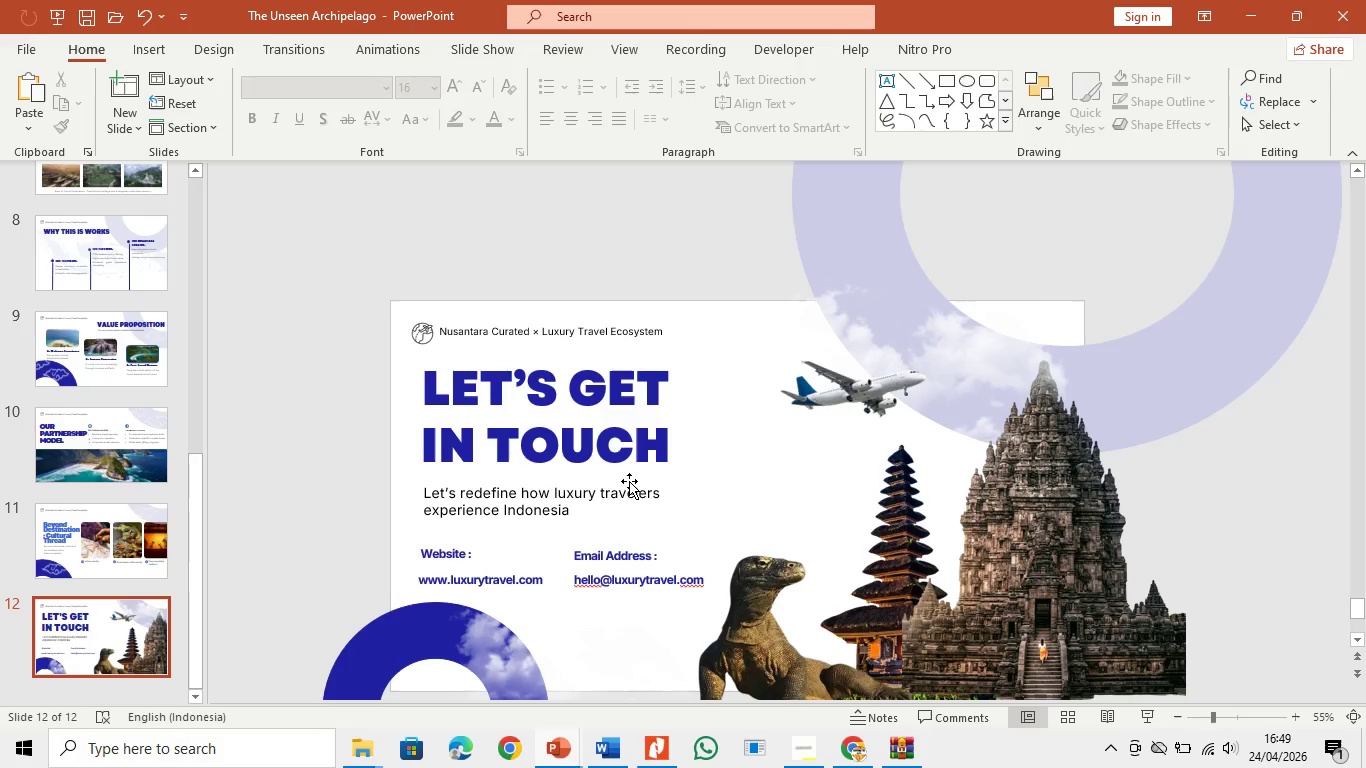 
left_click([629, 481])
 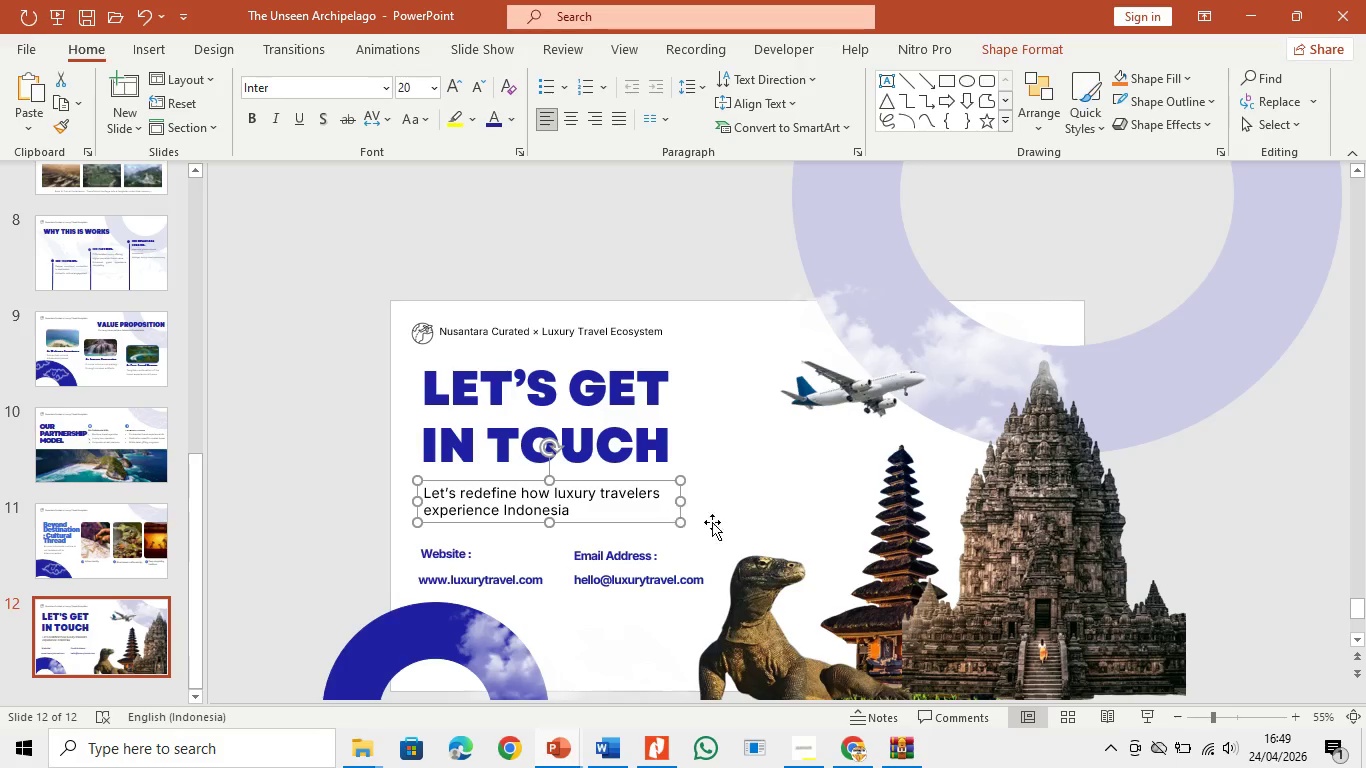 
left_click([745, 515])
 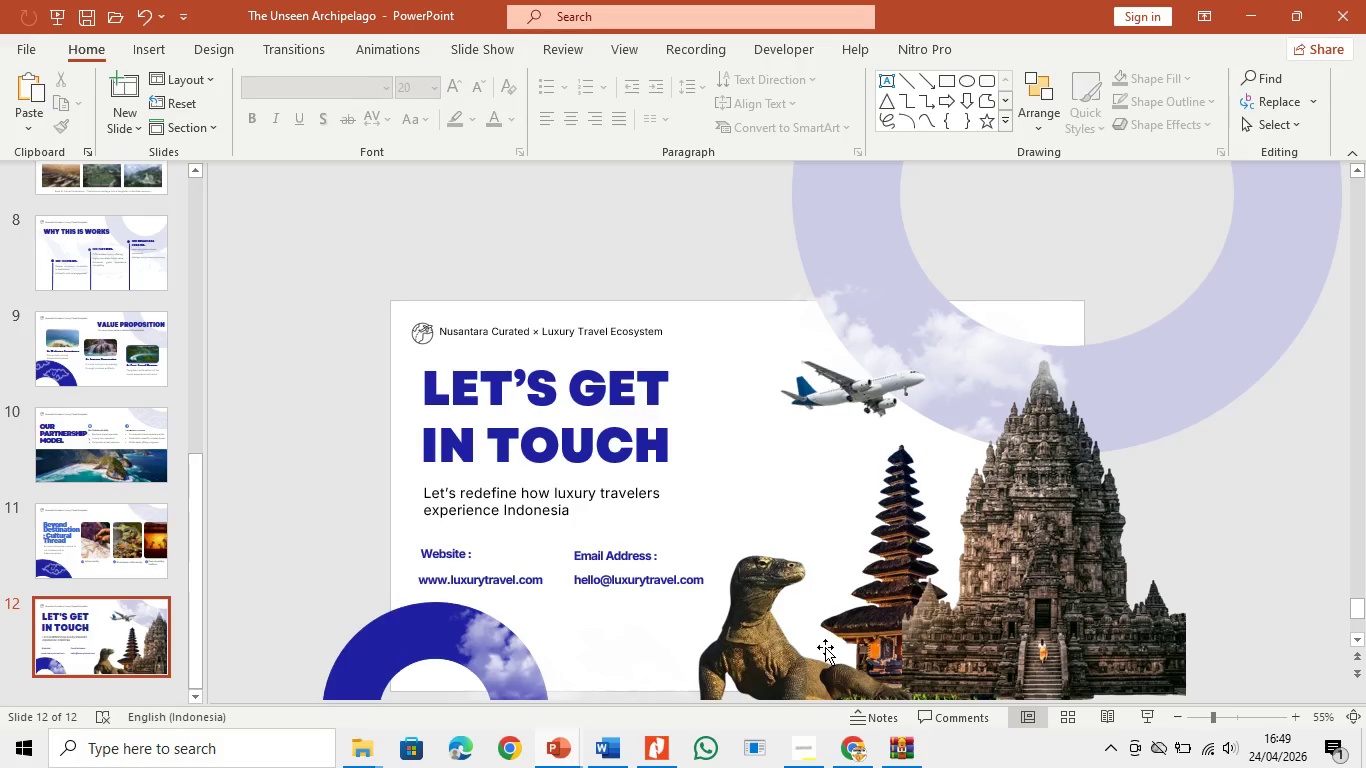 
left_click_drag(start_coordinate=[867, 640], to_coordinate=[878, 641])
 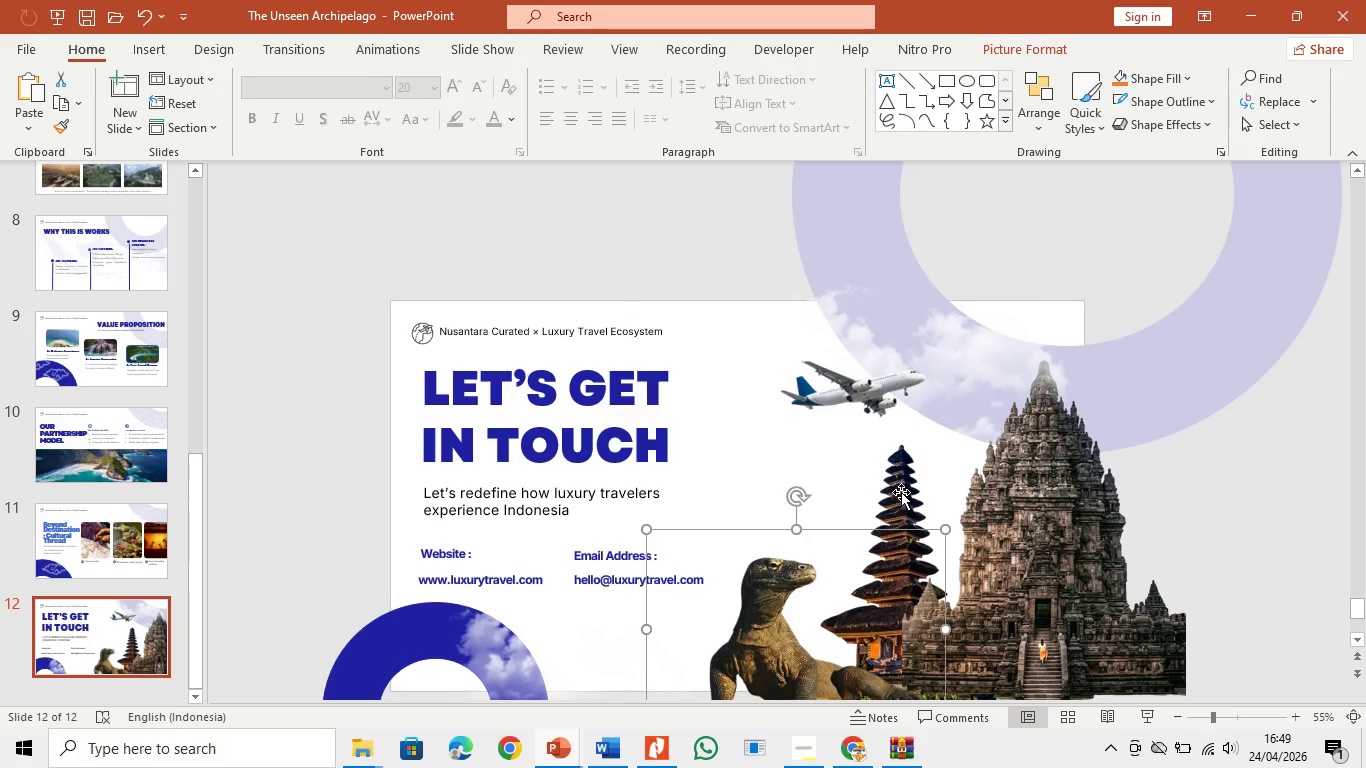 
left_click([901, 492])
 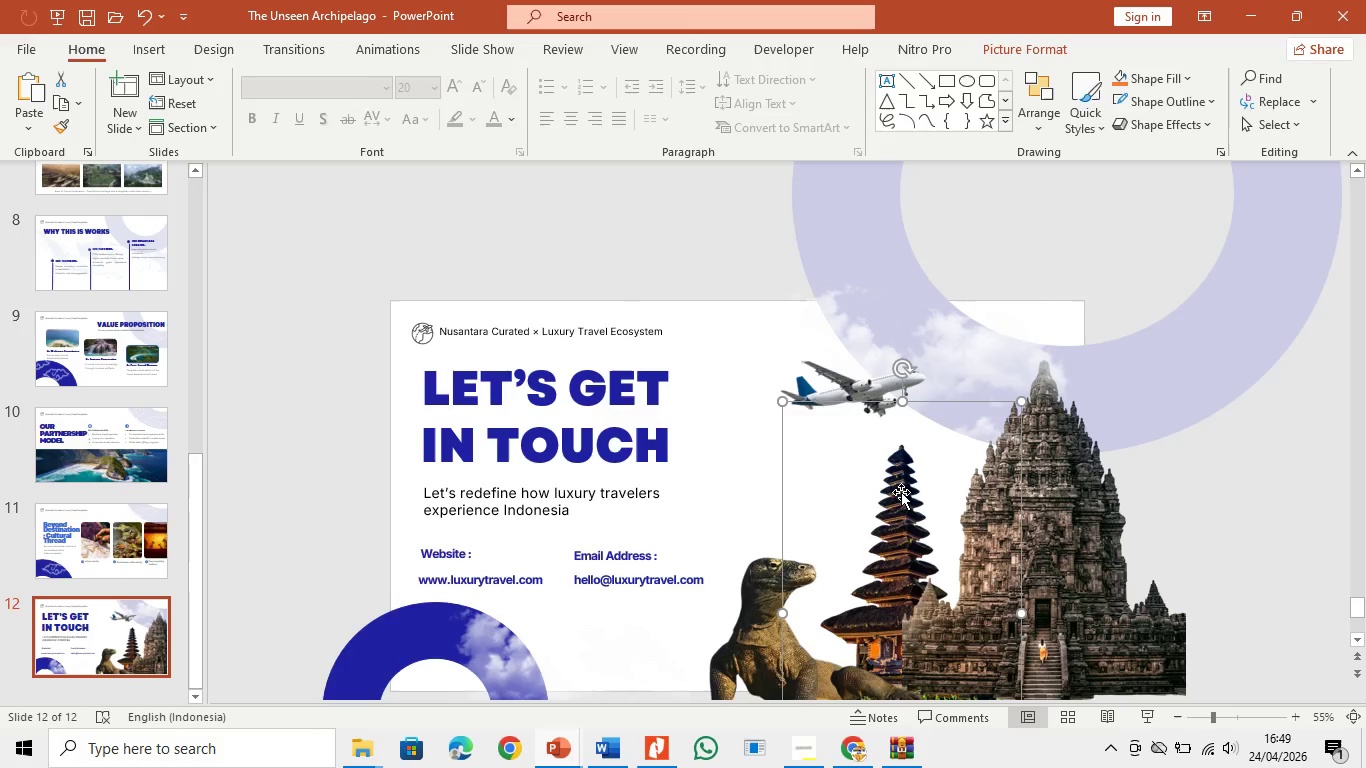 
left_click_drag(start_coordinate=[901, 492], to_coordinate=[887, 492])
 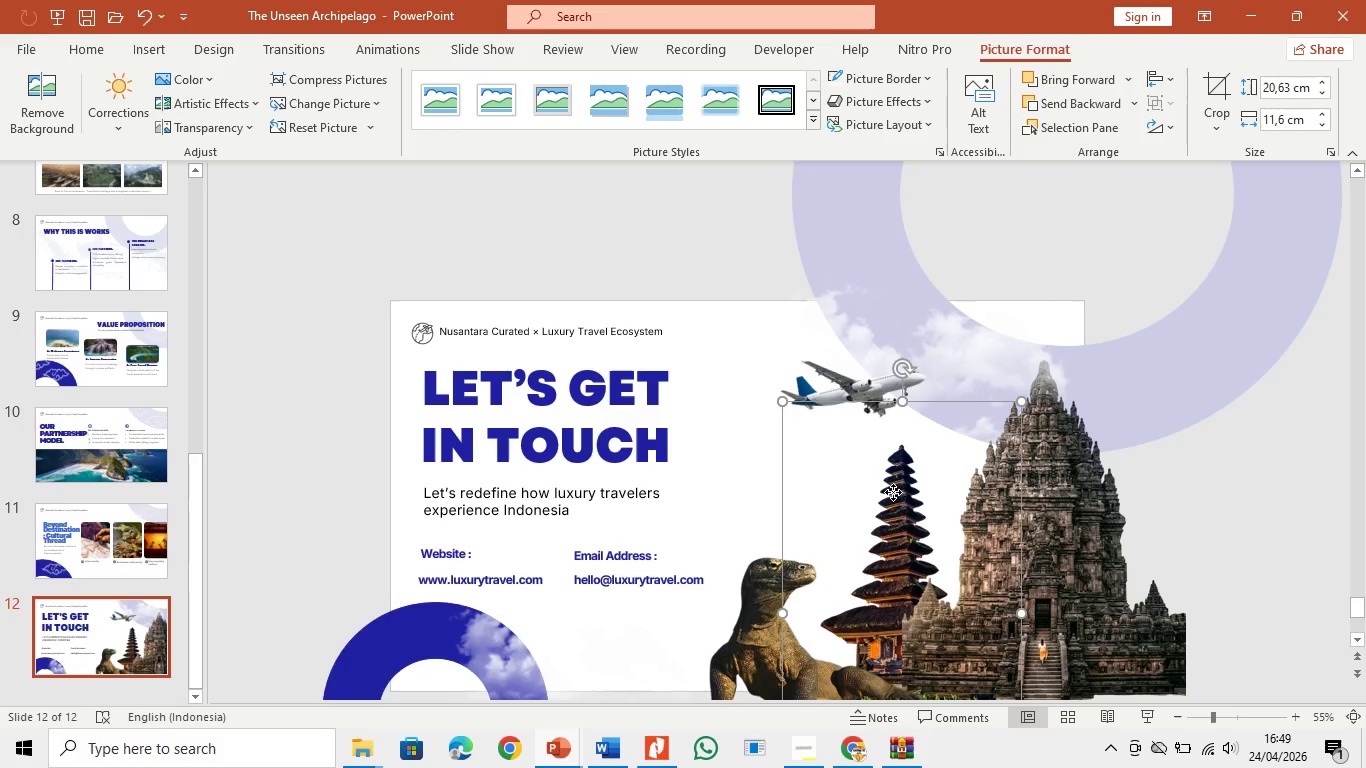 
left_click_drag(start_coordinate=[894, 492], to_coordinate=[861, 470])
 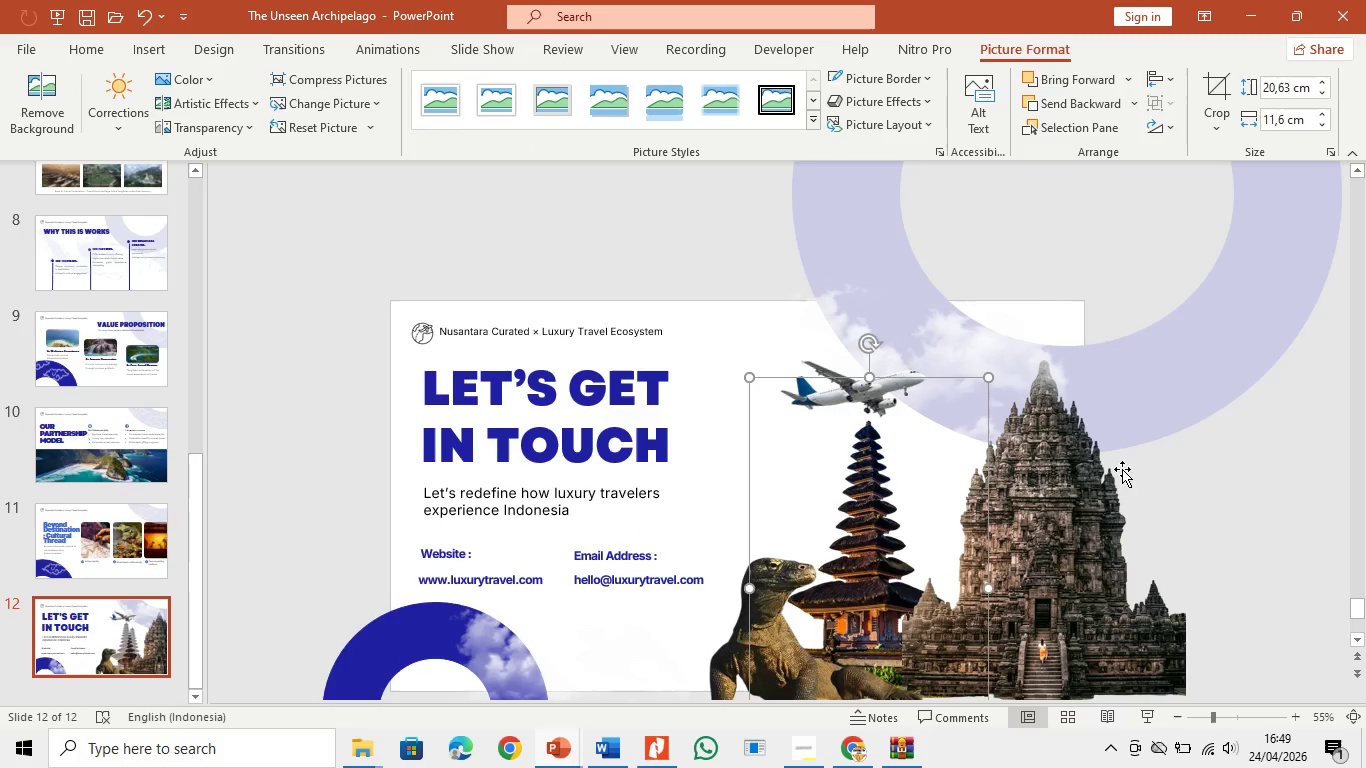 
left_click([1122, 469])
 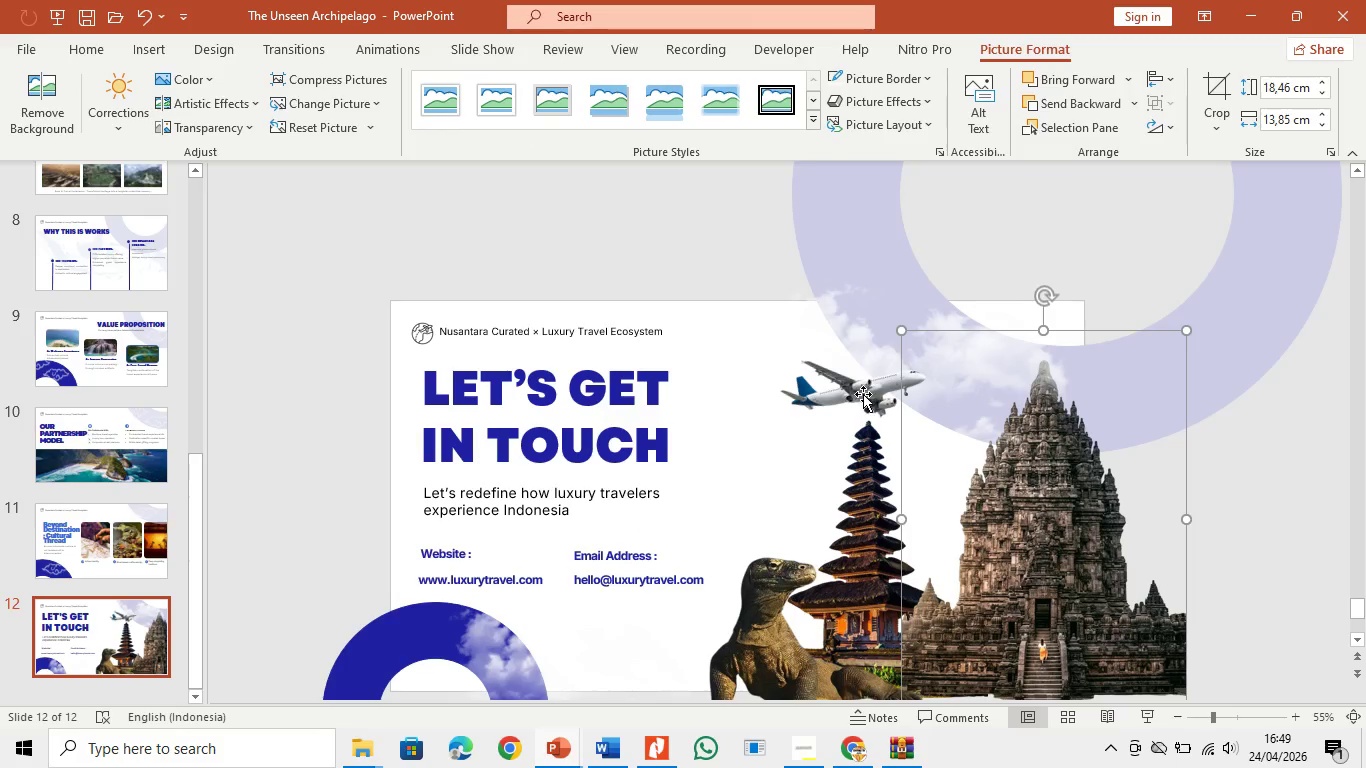 
left_click_drag(start_coordinate=[863, 394], to_coordinate=[891, 394])
 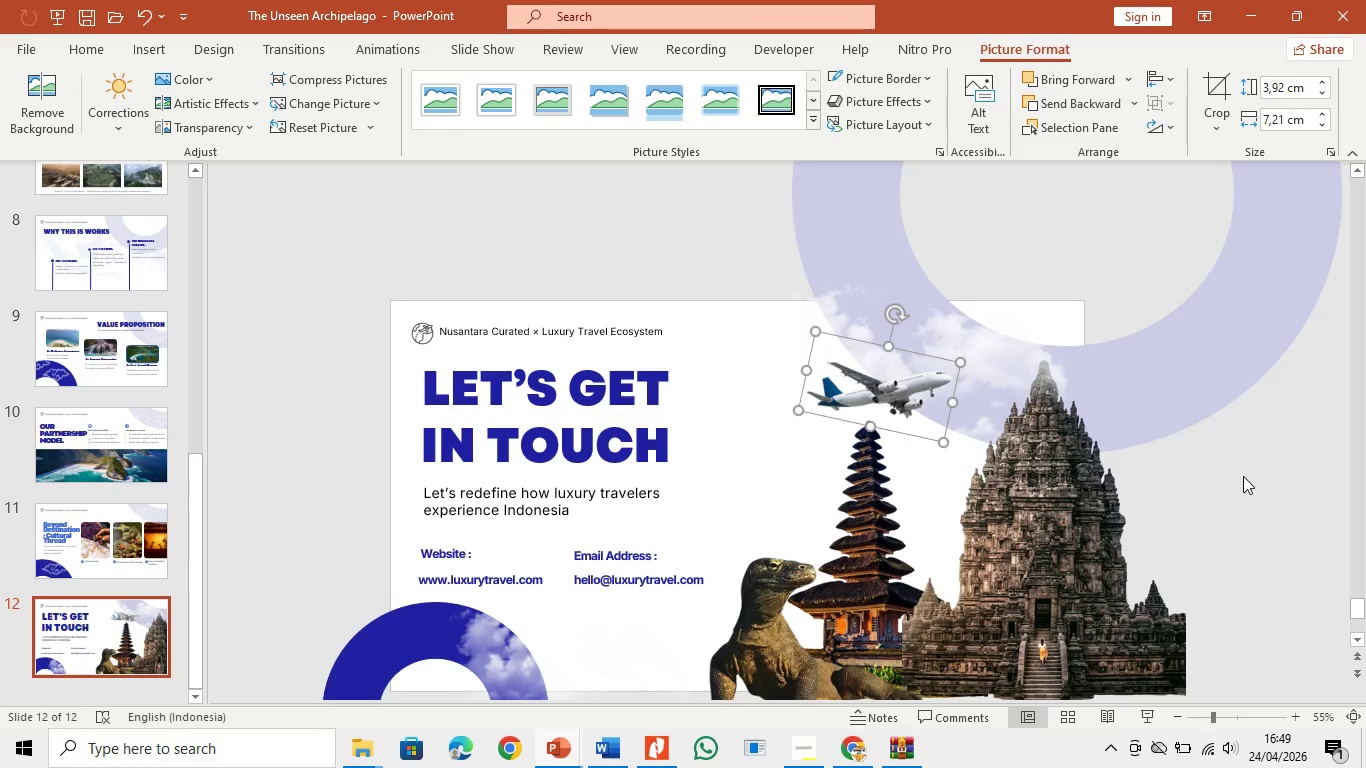 
left_click([1268, 483])
 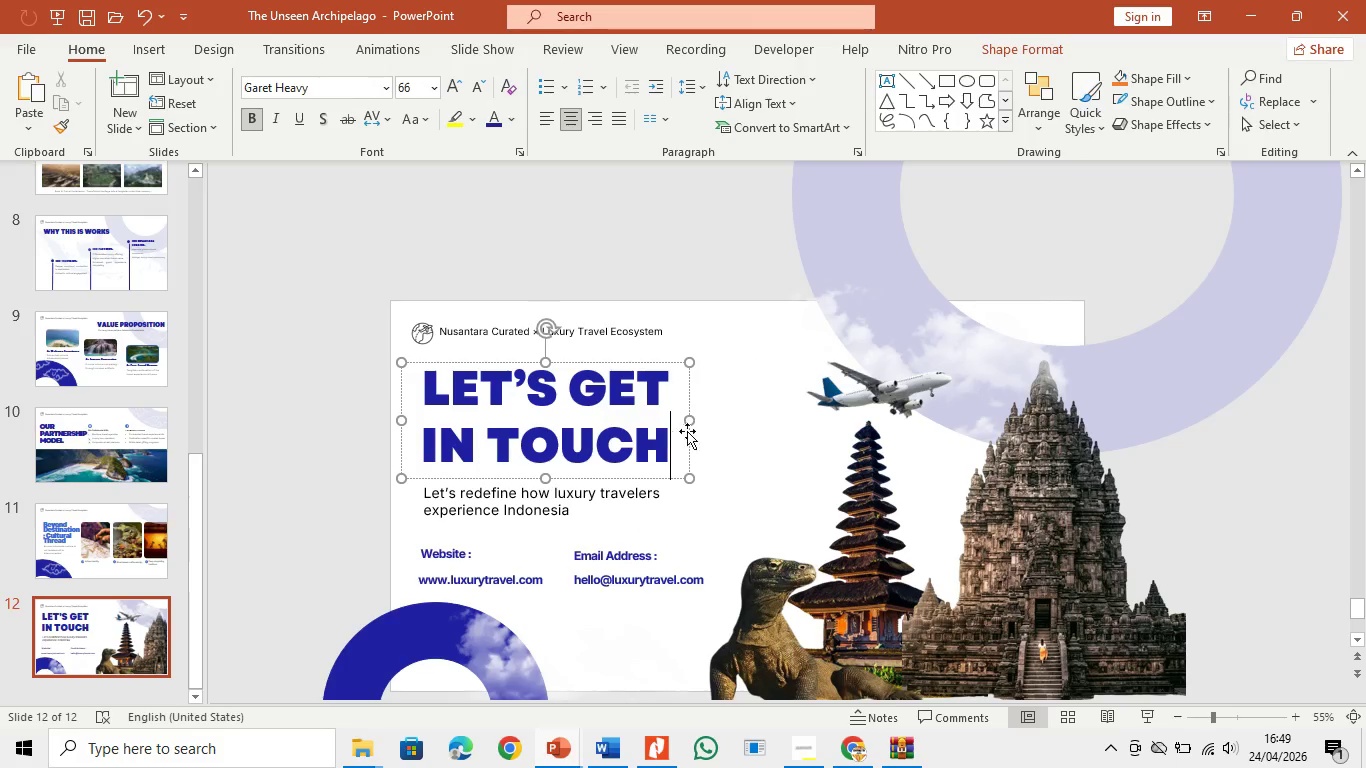 
double_click([759, 484])
 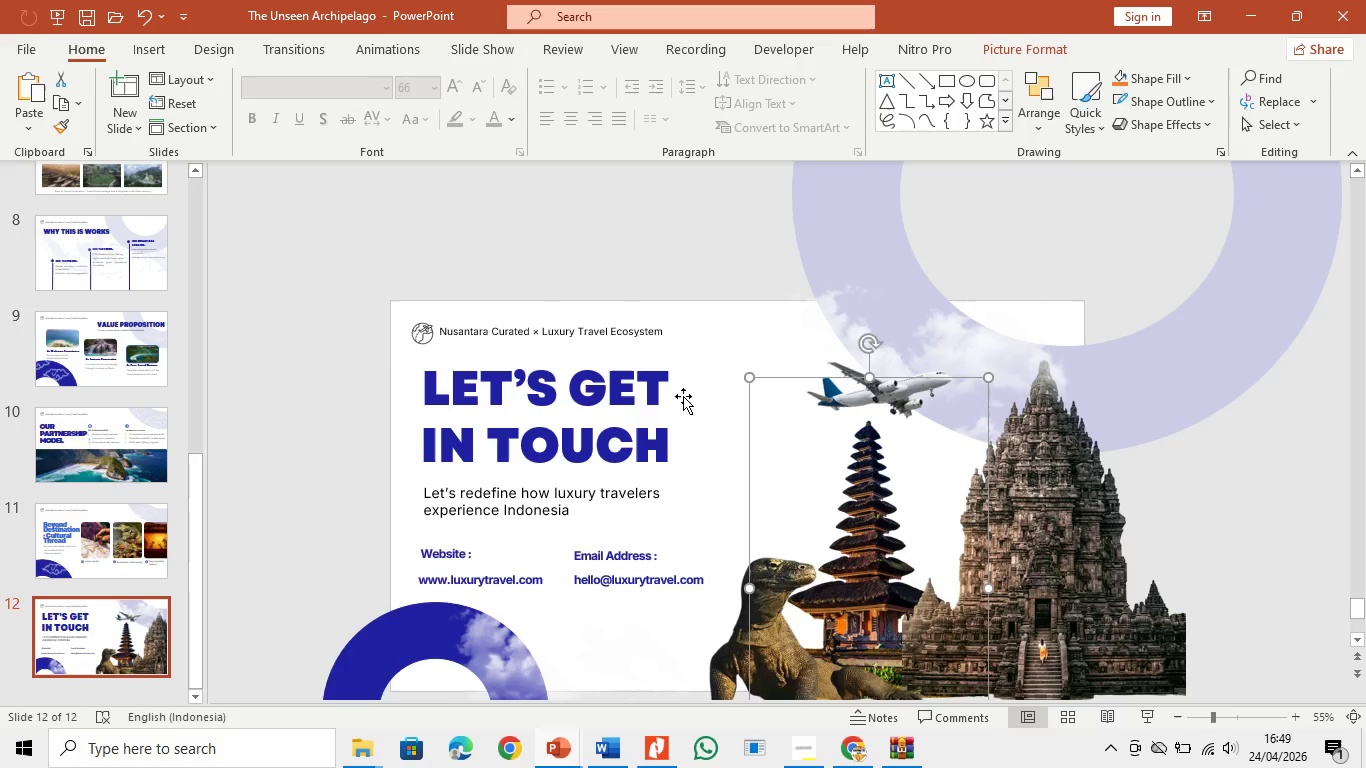 
left_click([683, 396])
 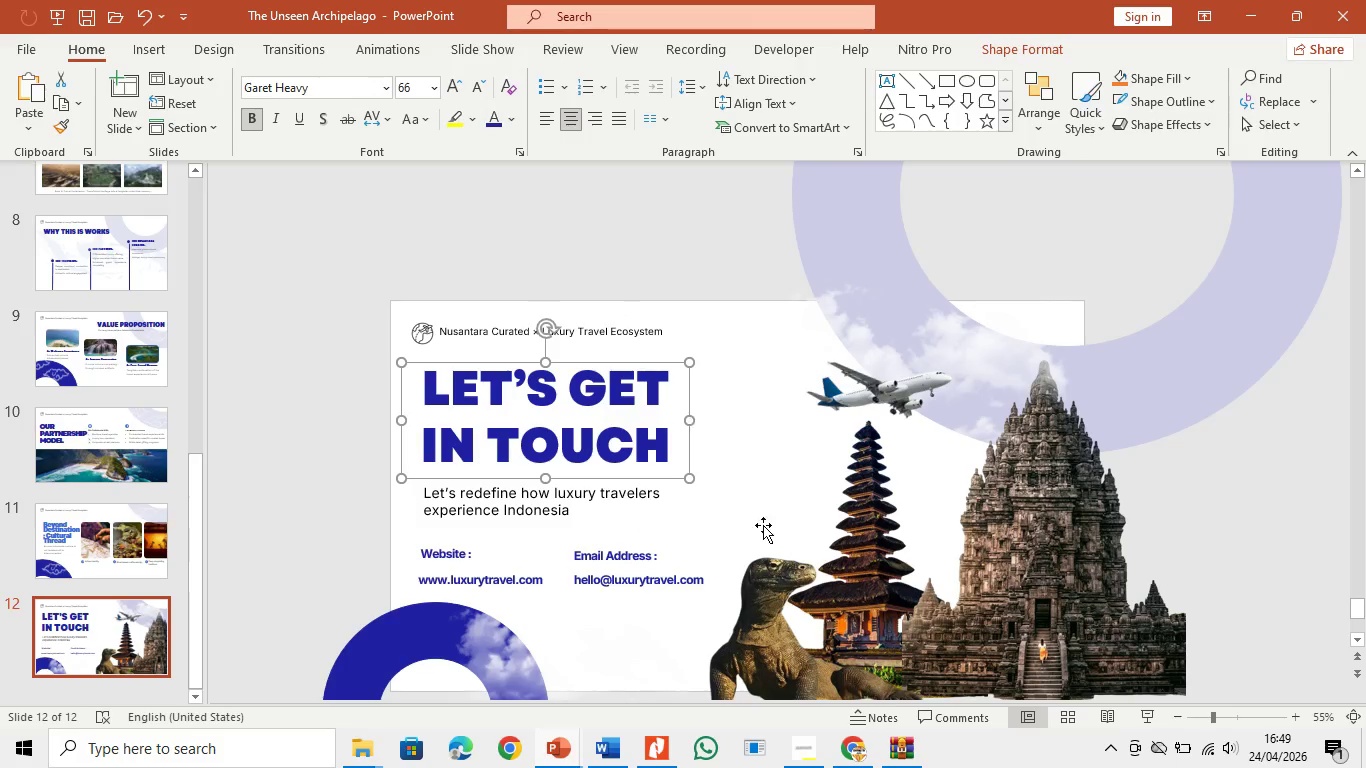 
left_click([763, 526])
 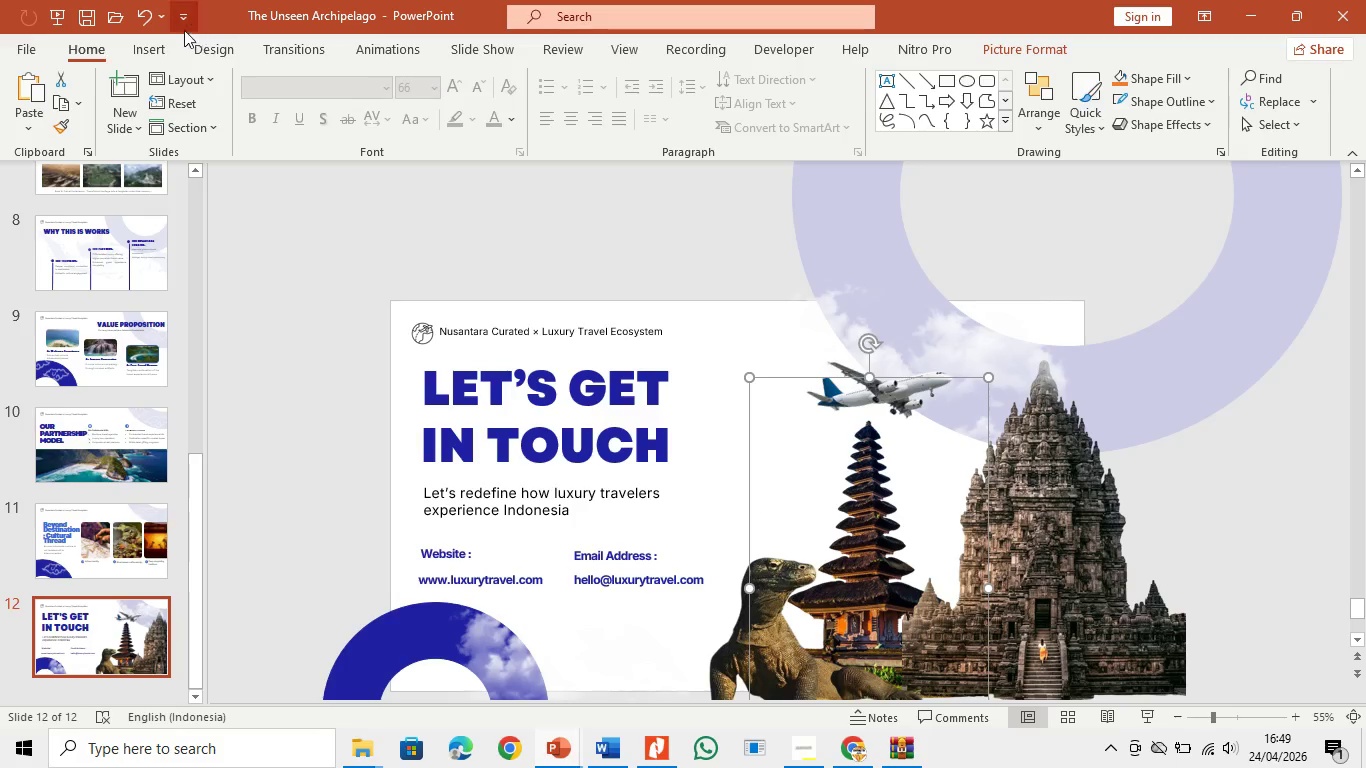 
left_click([155, 58])
 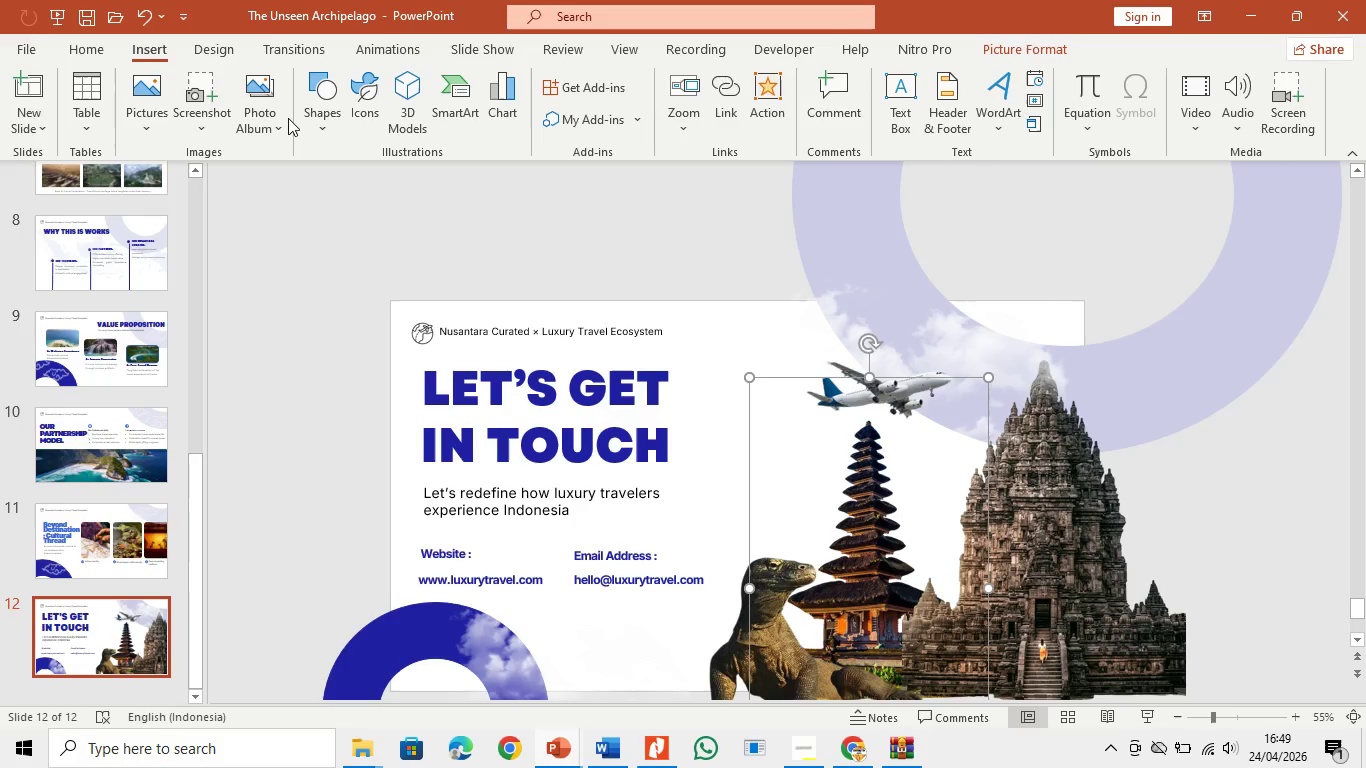 
left_click([320, 124])
 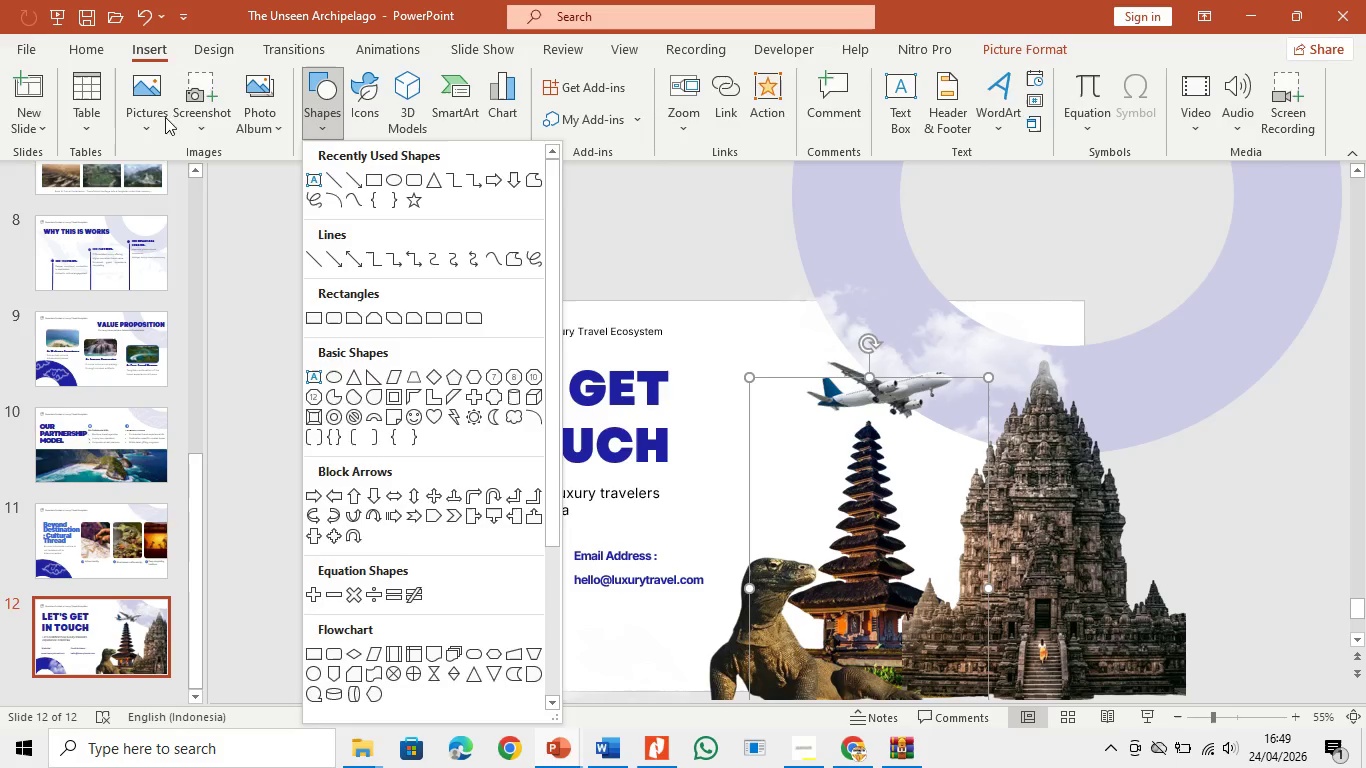 
left_click([155, 110])
 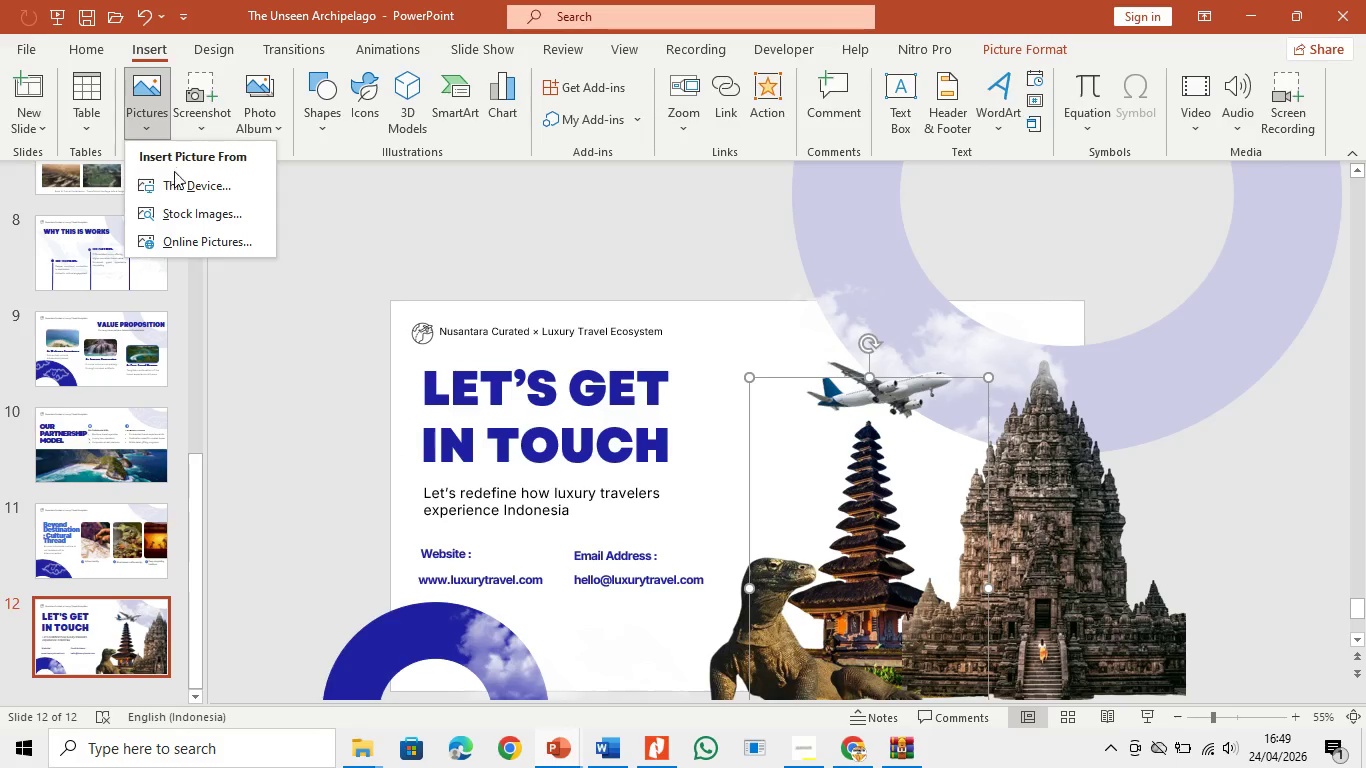 
left_click([179, 188])
 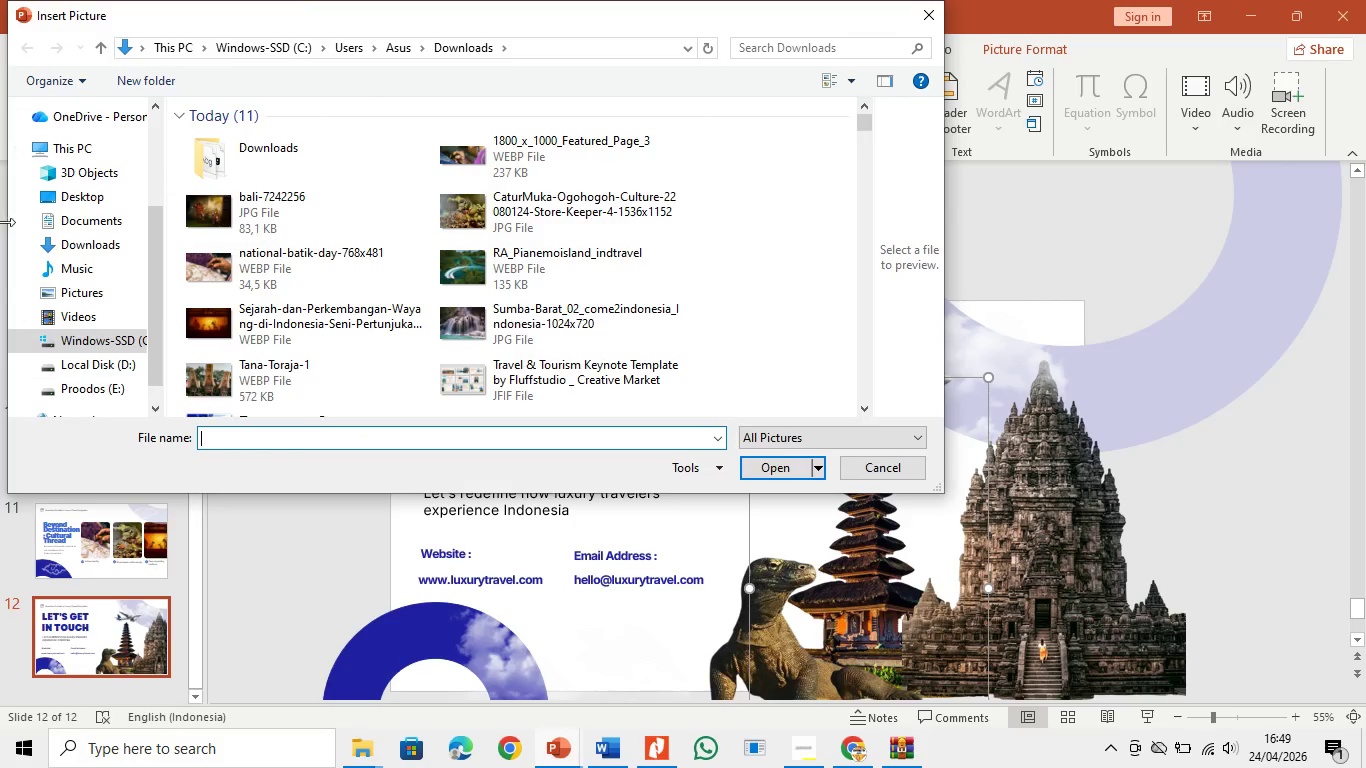 
left_click([100, 242])
 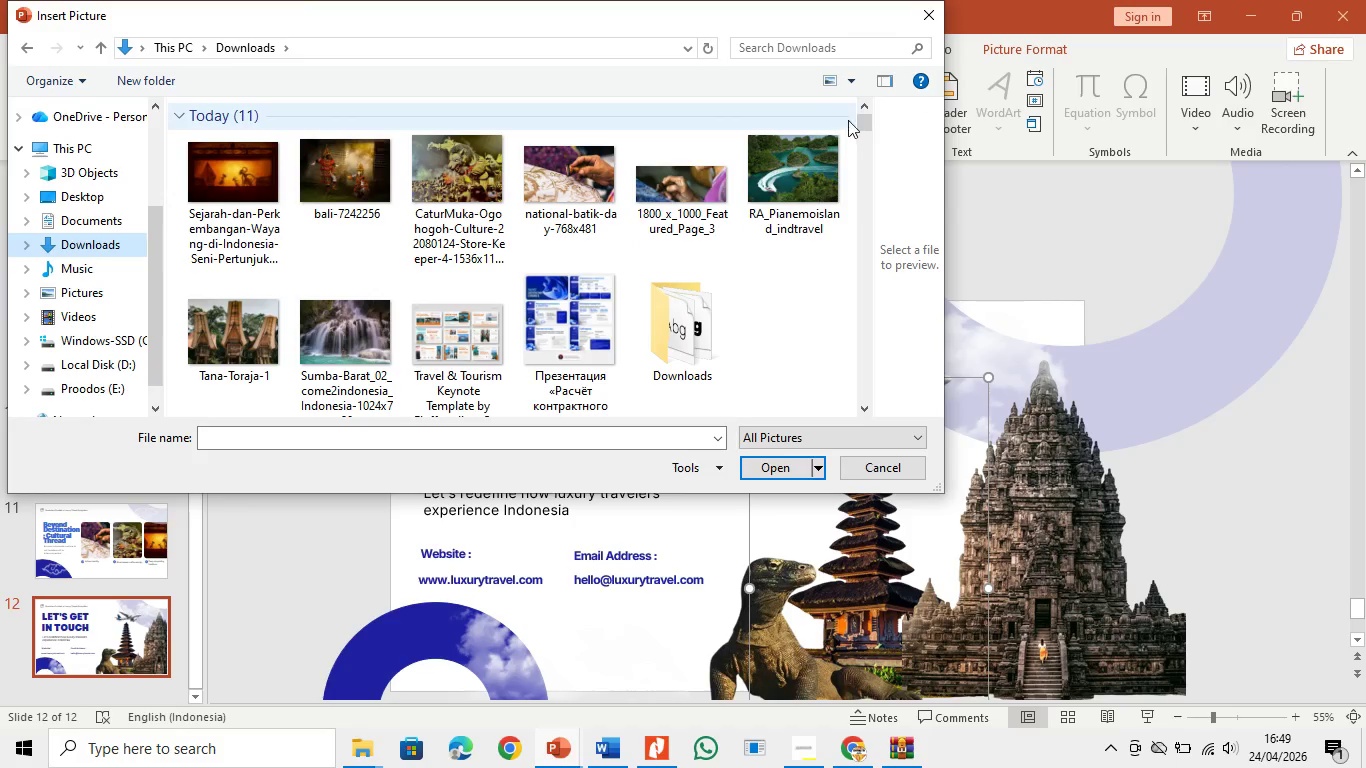 
left_click_drag(start_coordinate=[859, 128], to_coordinate=[858, 182])
 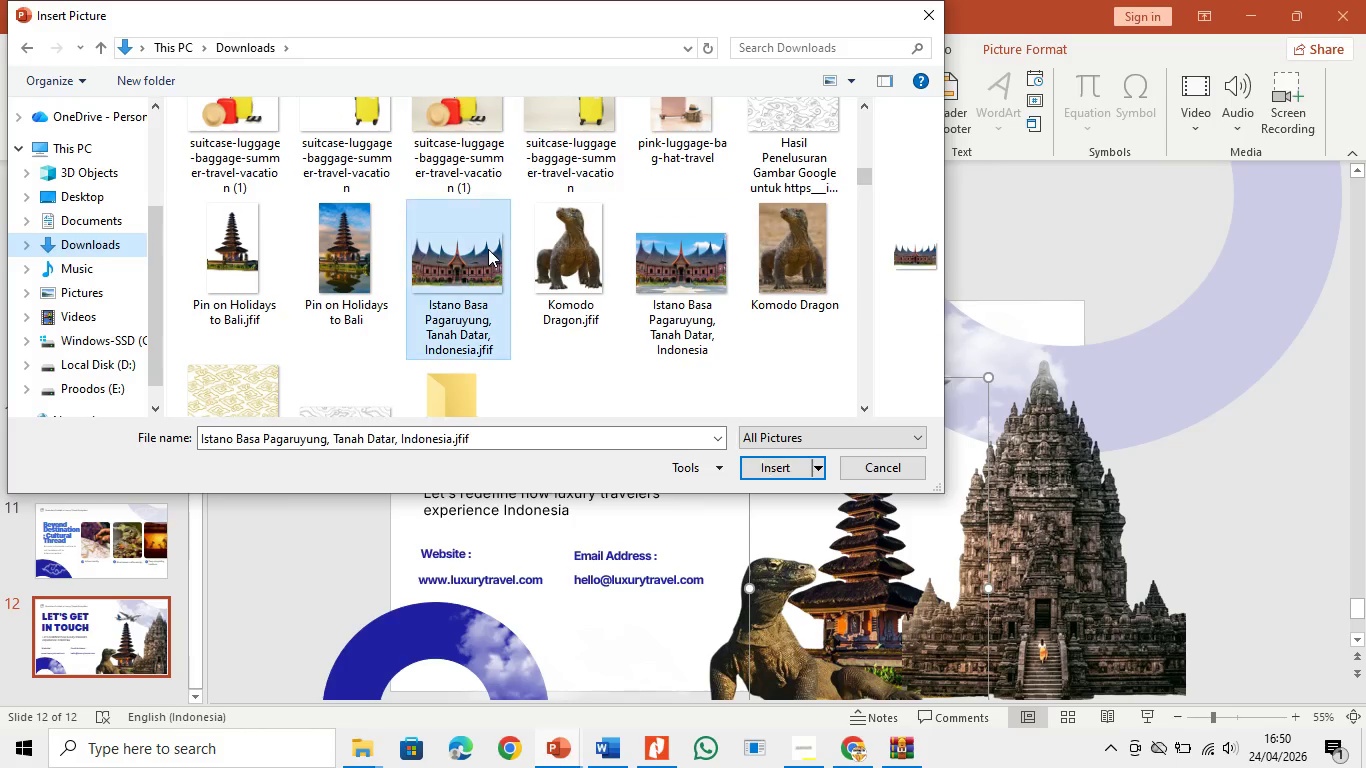 
double_click([488, 249])
 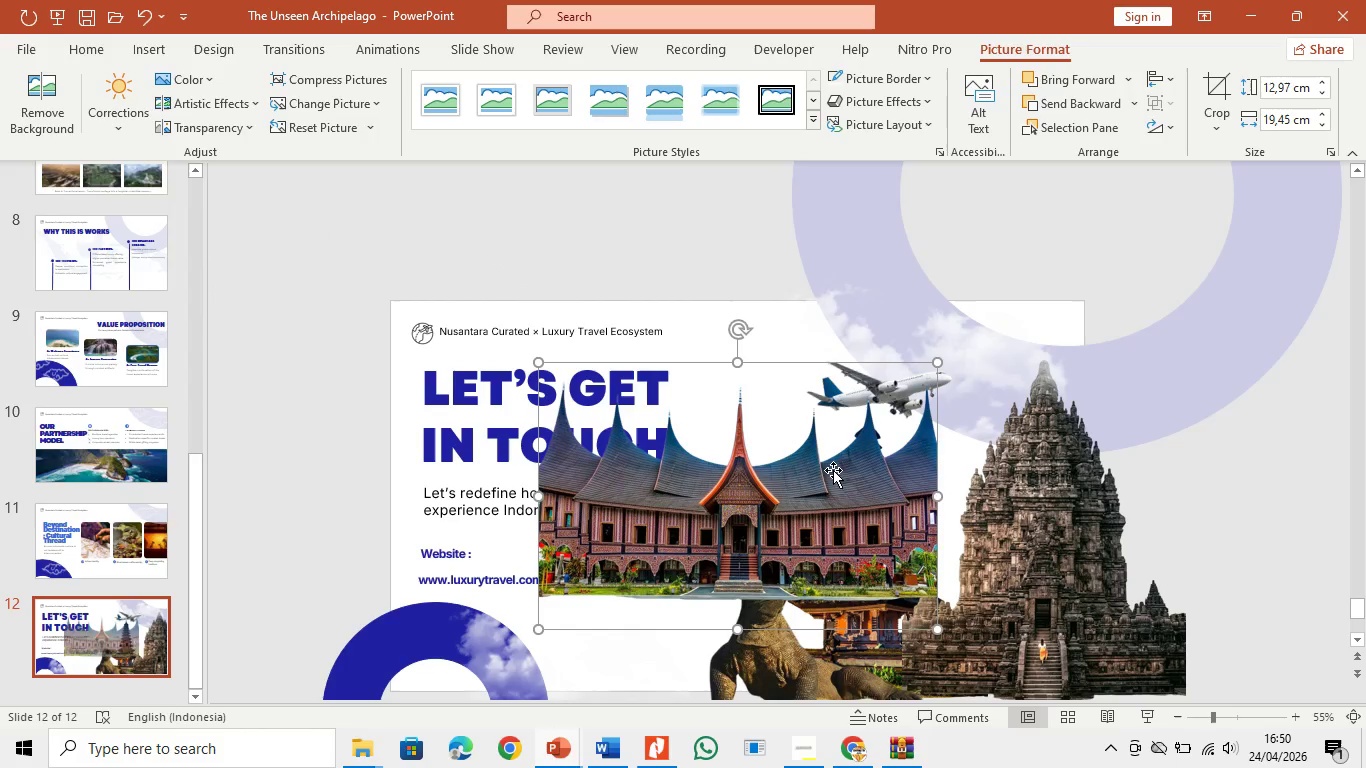 
left_click_drag(start_coordinate=[835, 475], to_coordinate=[932, 572])
 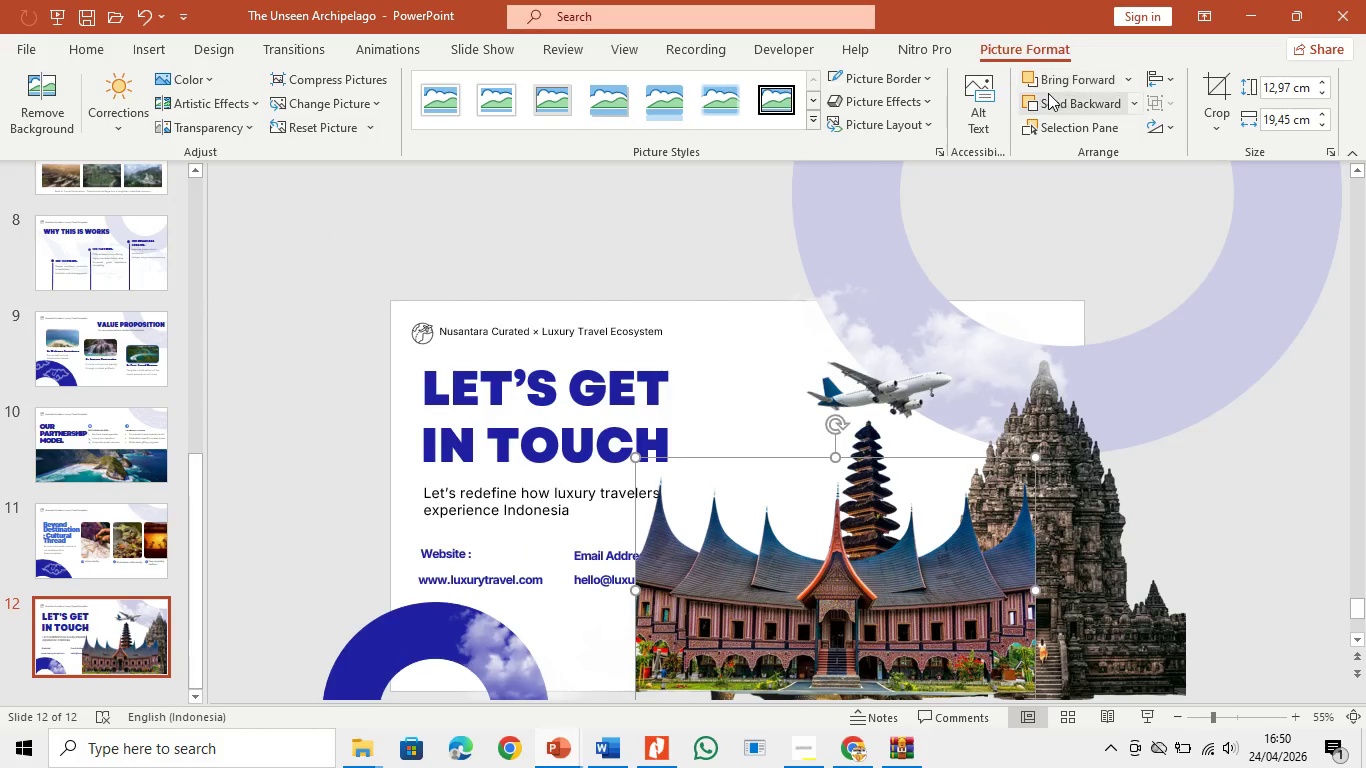 
double_click([1048, 93])
 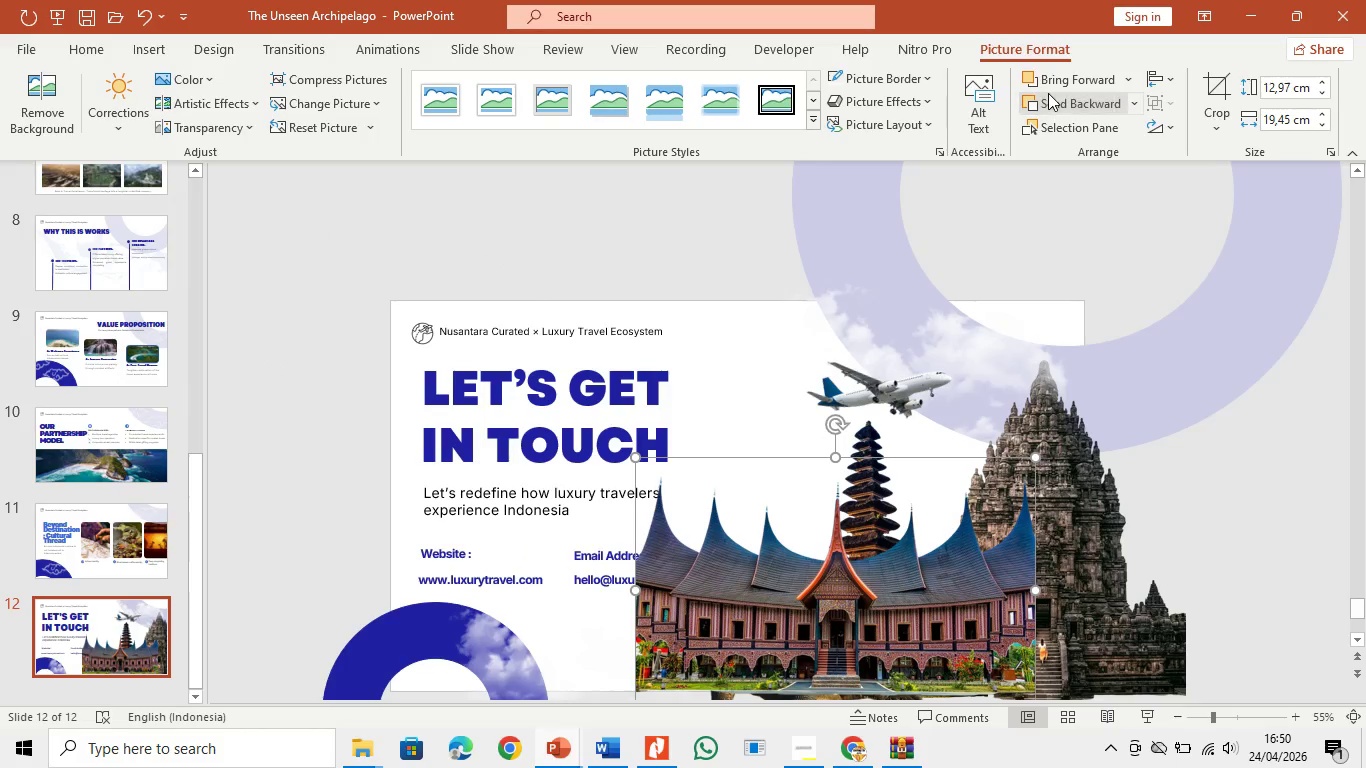 
triple_click([1048, 93])
 